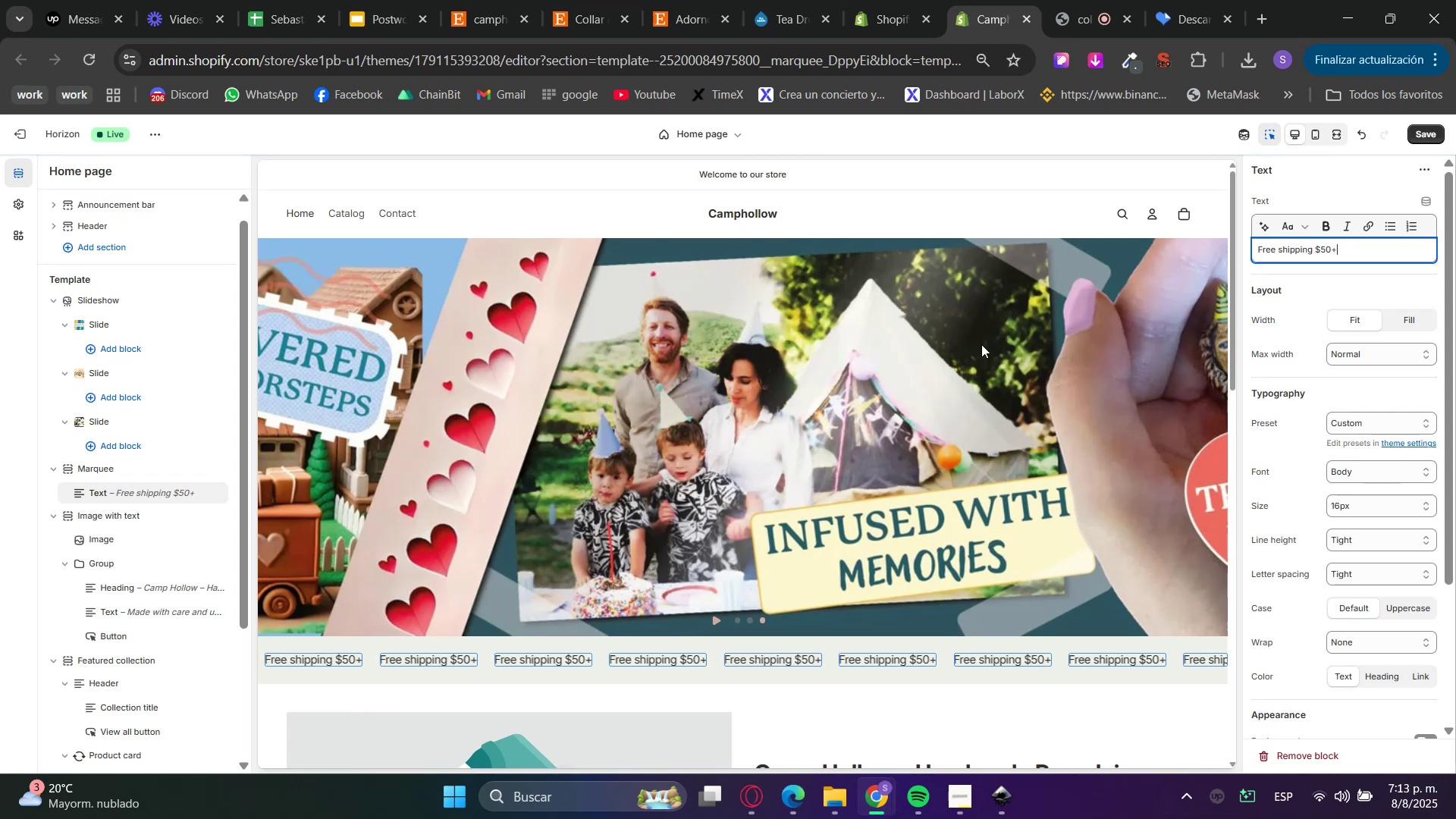 
left_click([748, 0])
 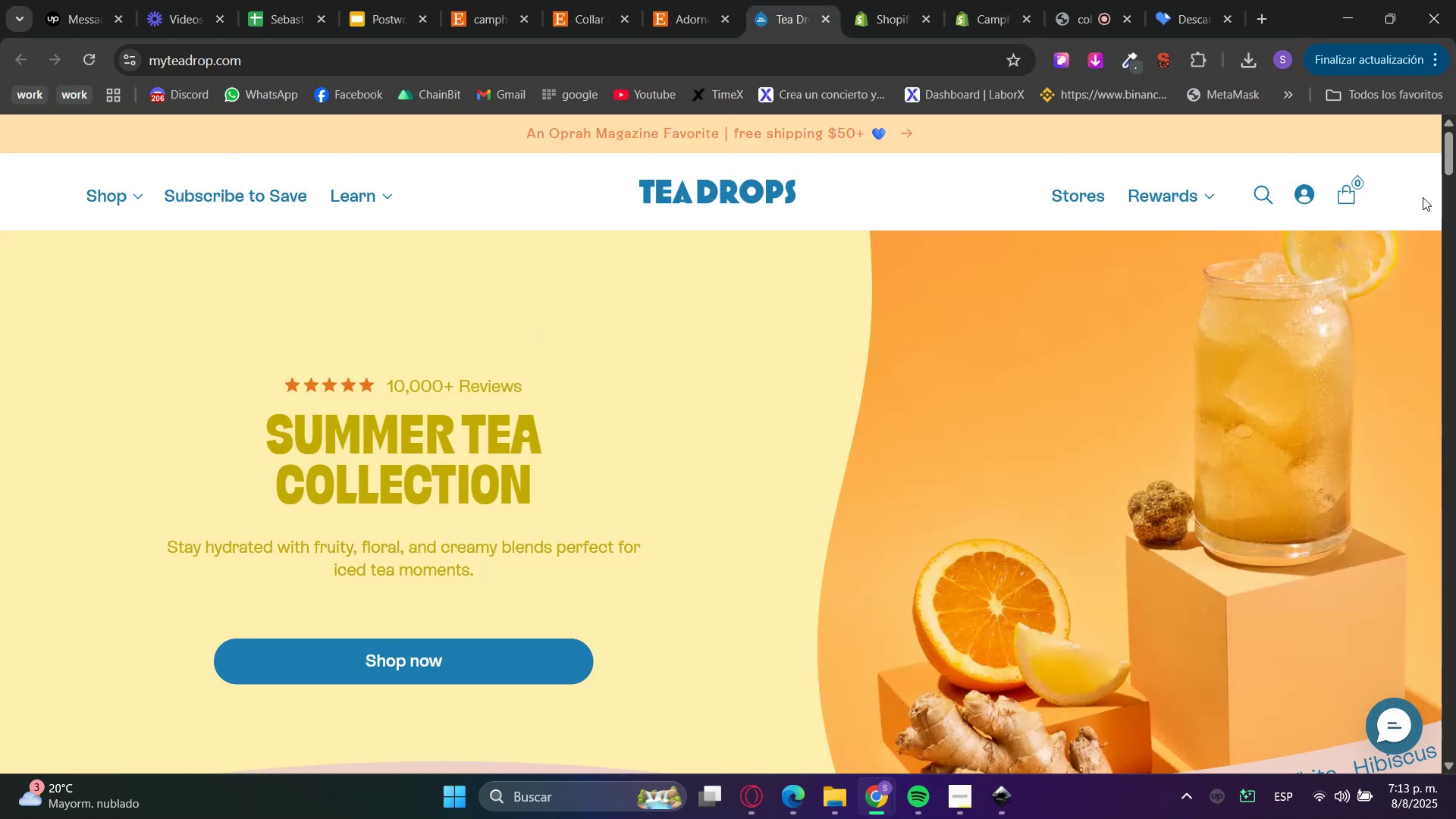 
left_click_drag(start_coordinate=[1455, 160], to_coordinate=[1455, 738])
 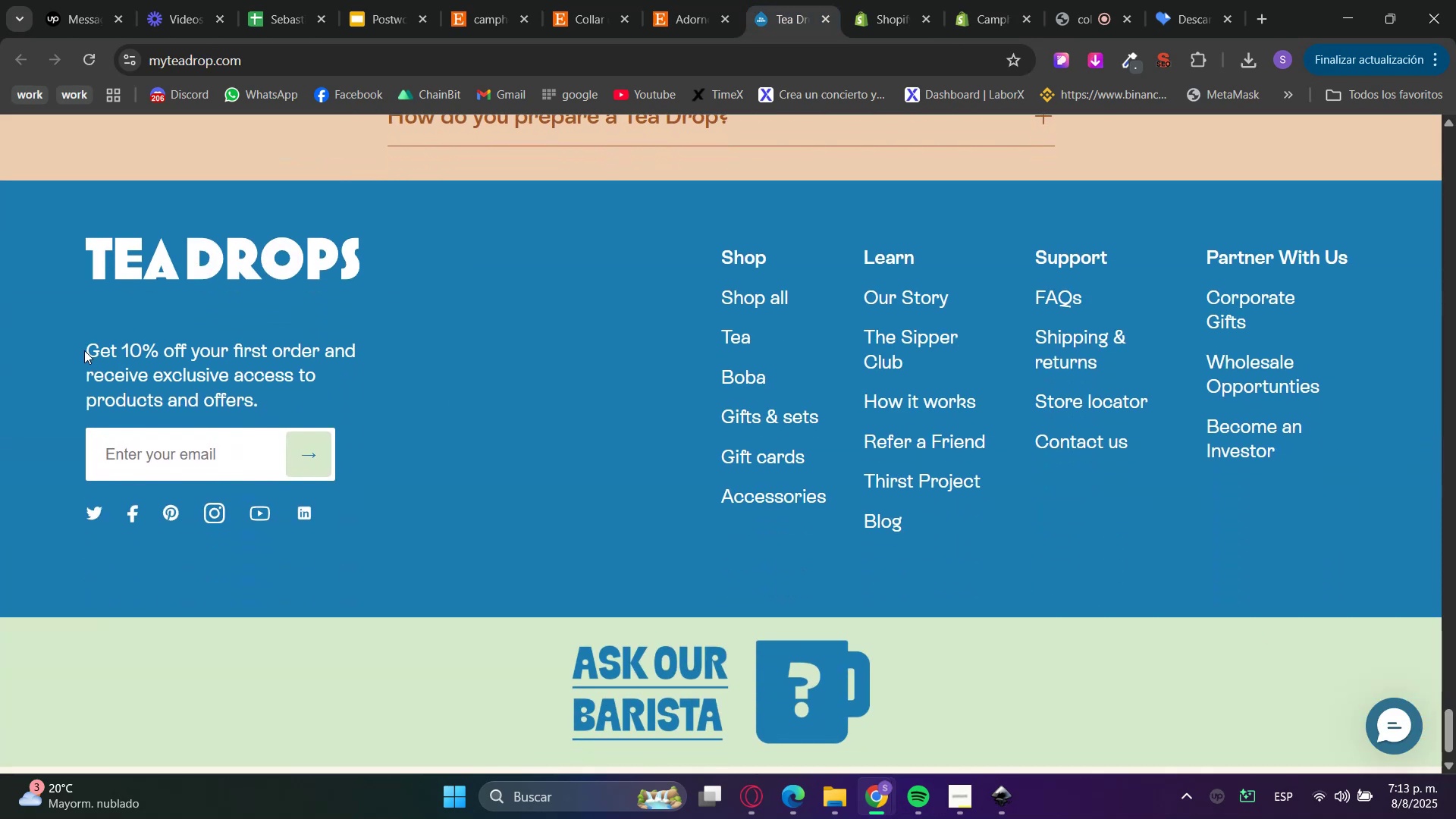 
left_click([91, 347])
 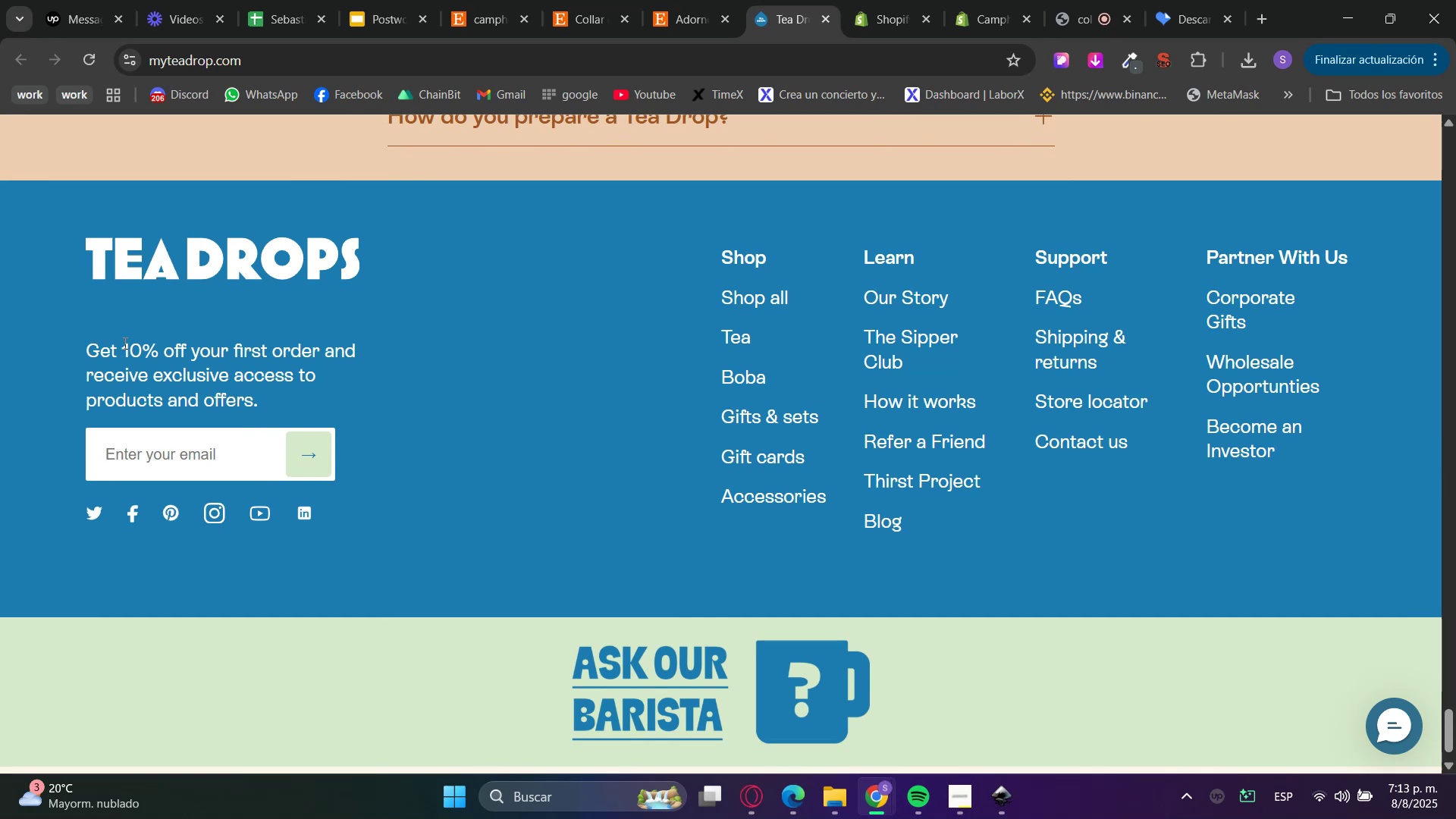 
left_click_drag(start_coordinate=[123, 344], to_coordinate=[319, 347])
 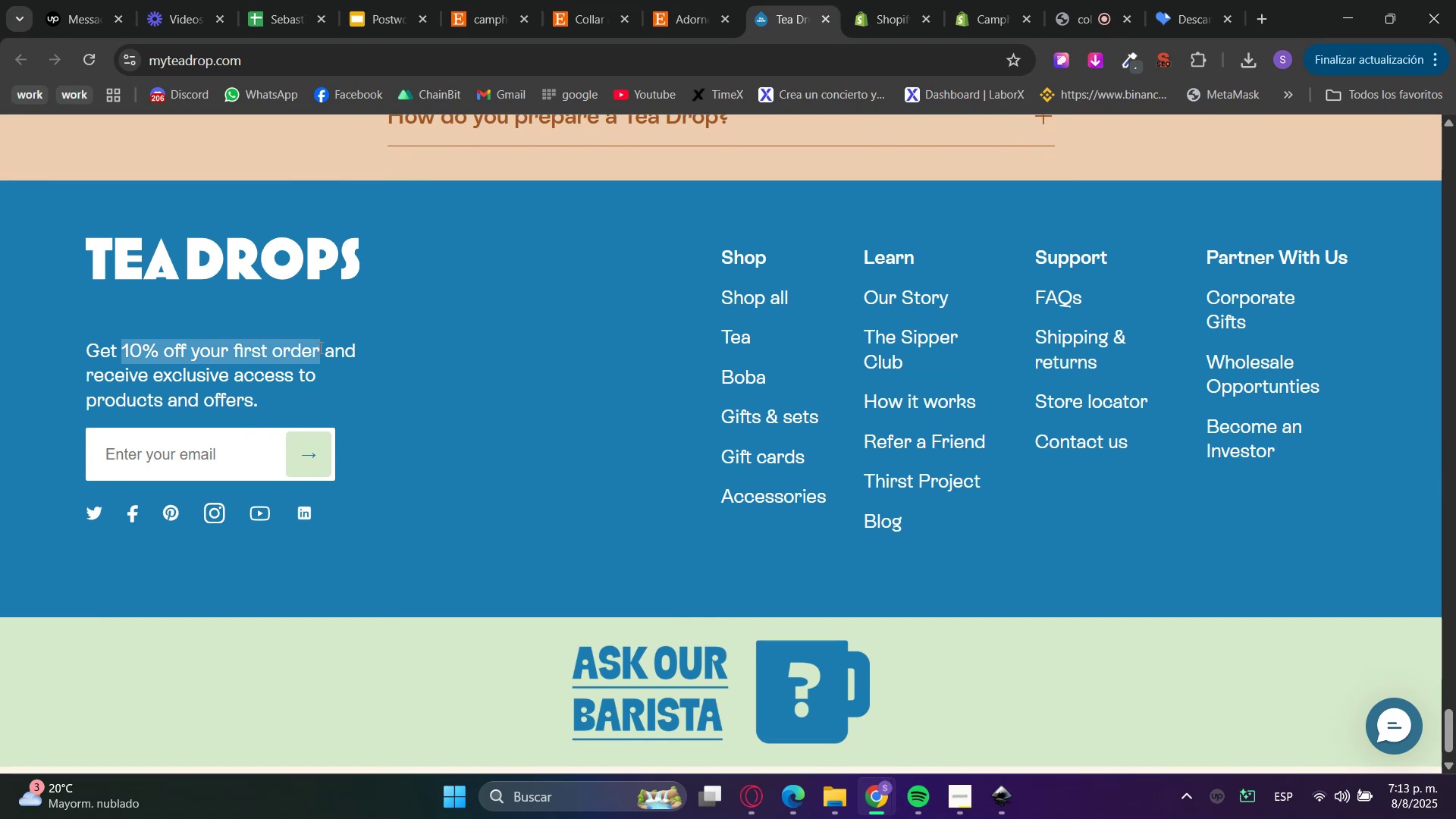 
key(Control+C)
 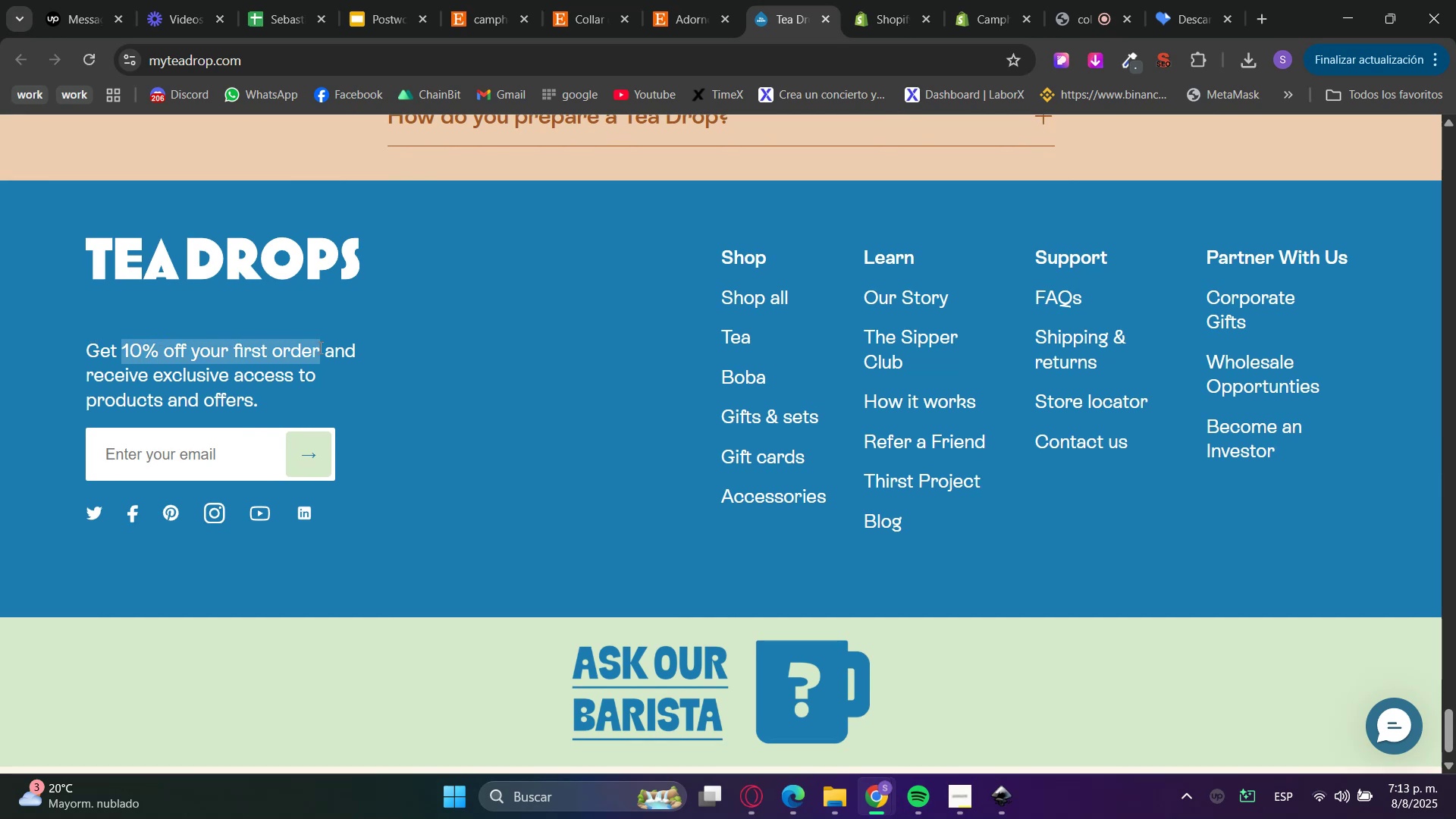 
key(Control+C)
 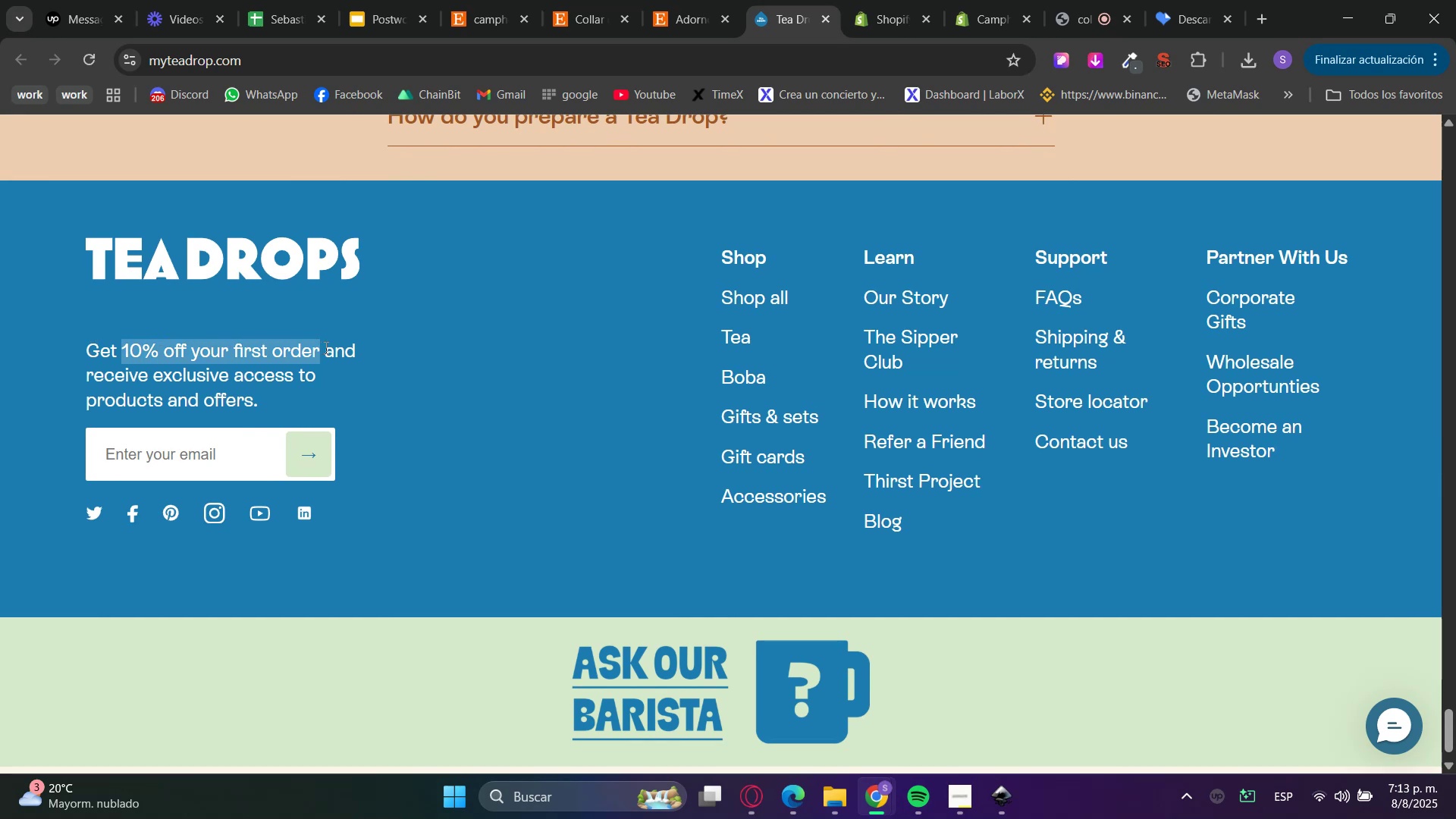 
key(Control+C)
 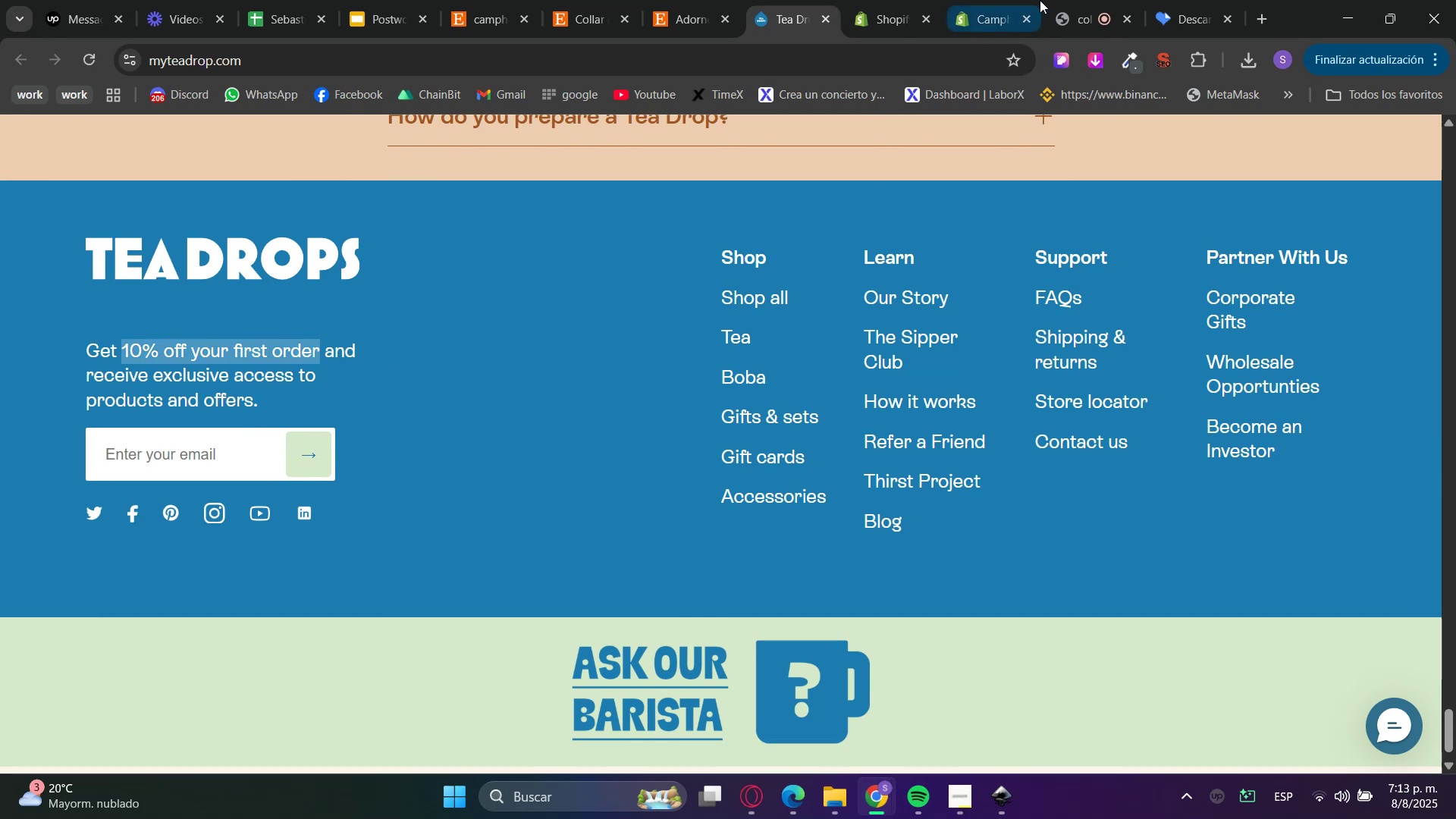 
left_click([1104, 0])
 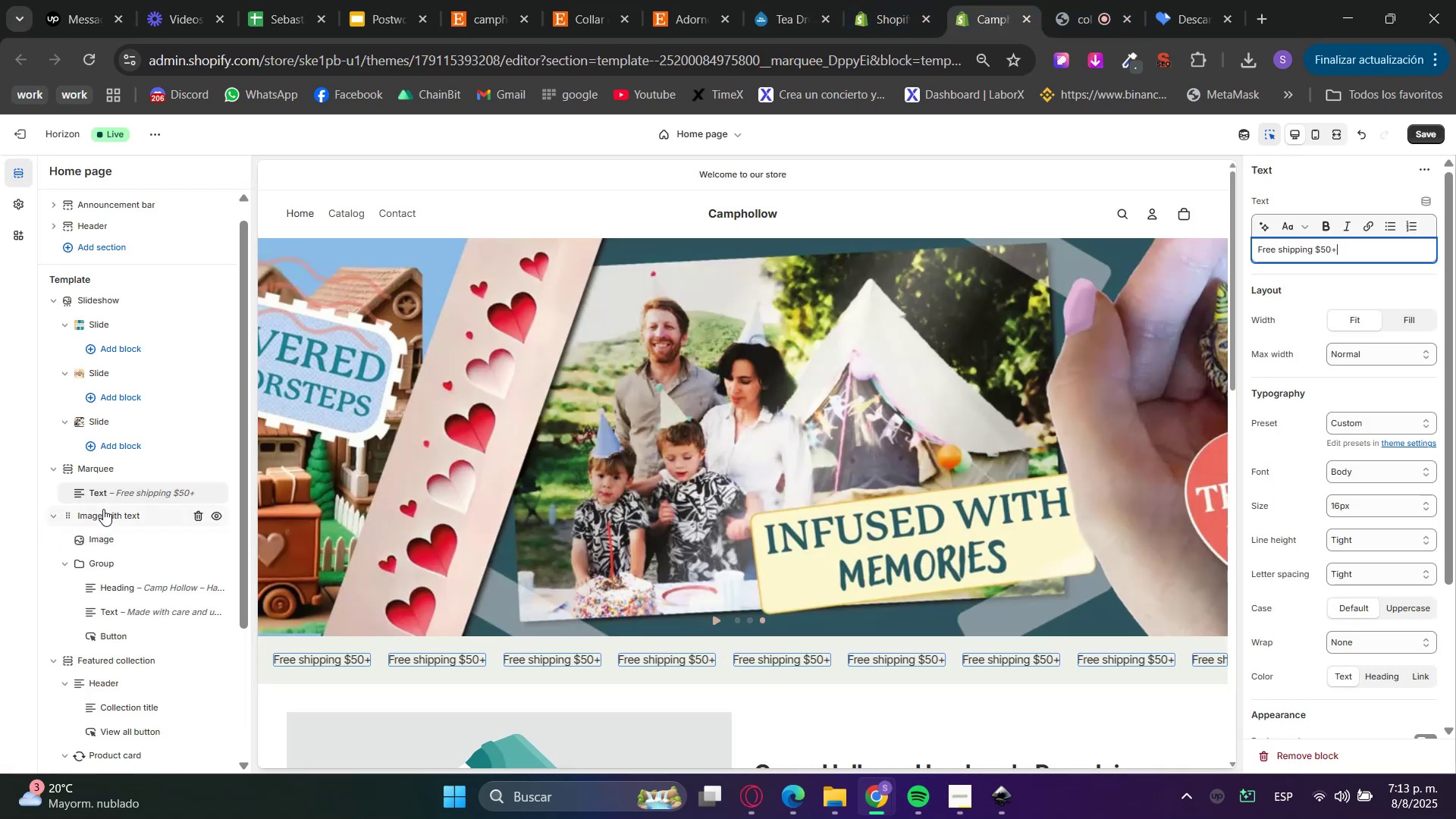 
left_click([104, 506])
 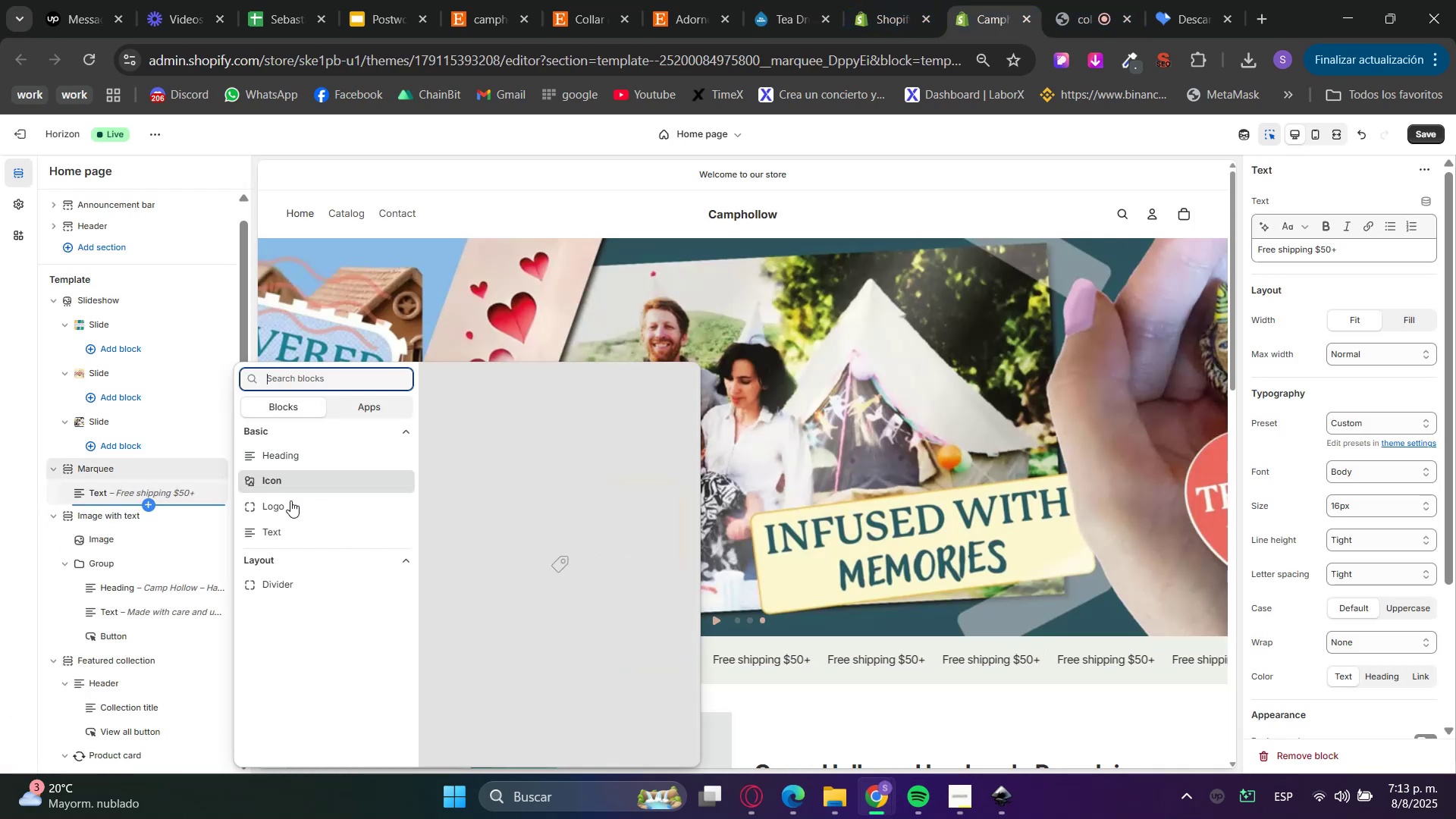 
left_click([284, 532])
 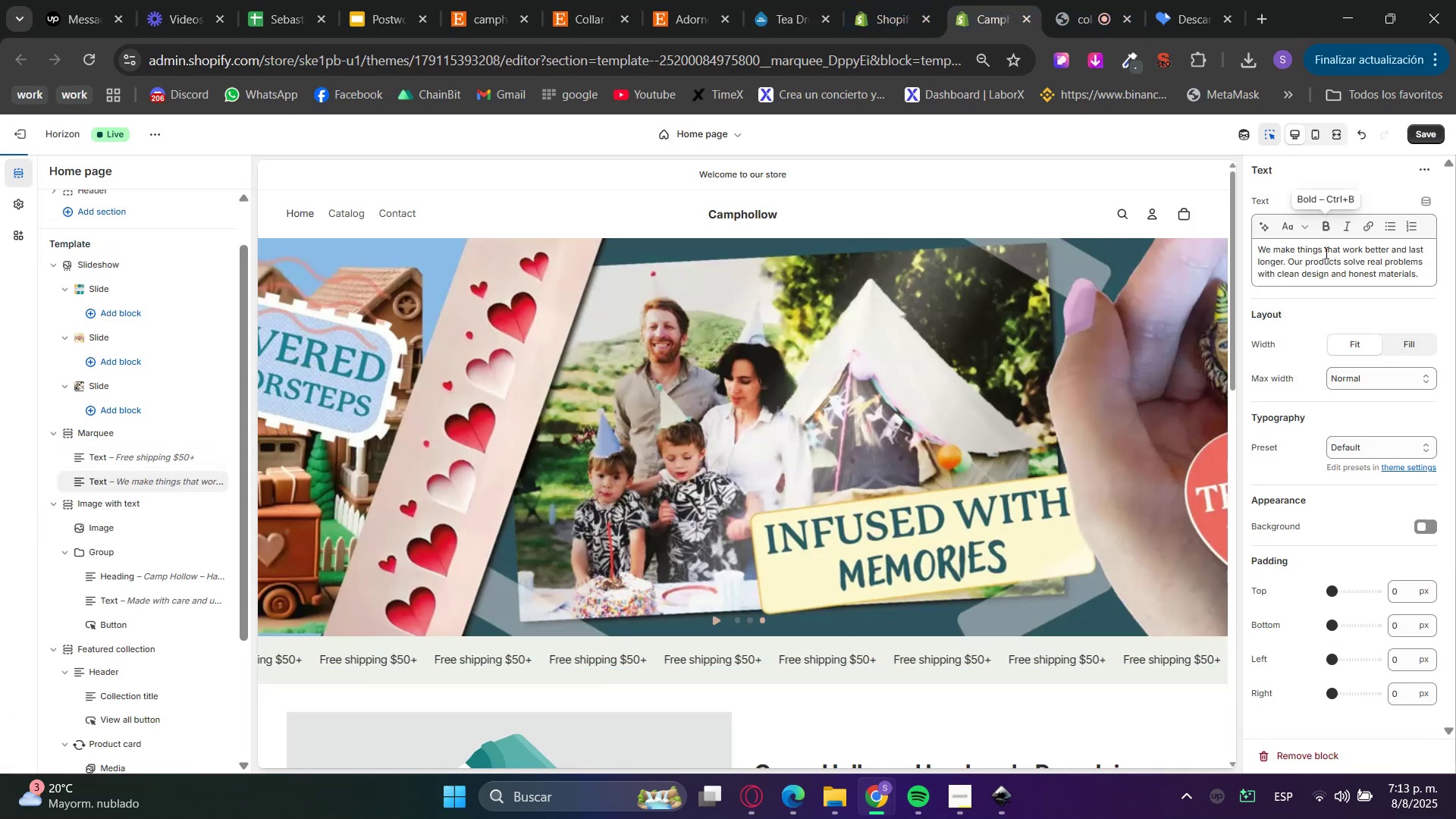 
double_click([1326, 264])
 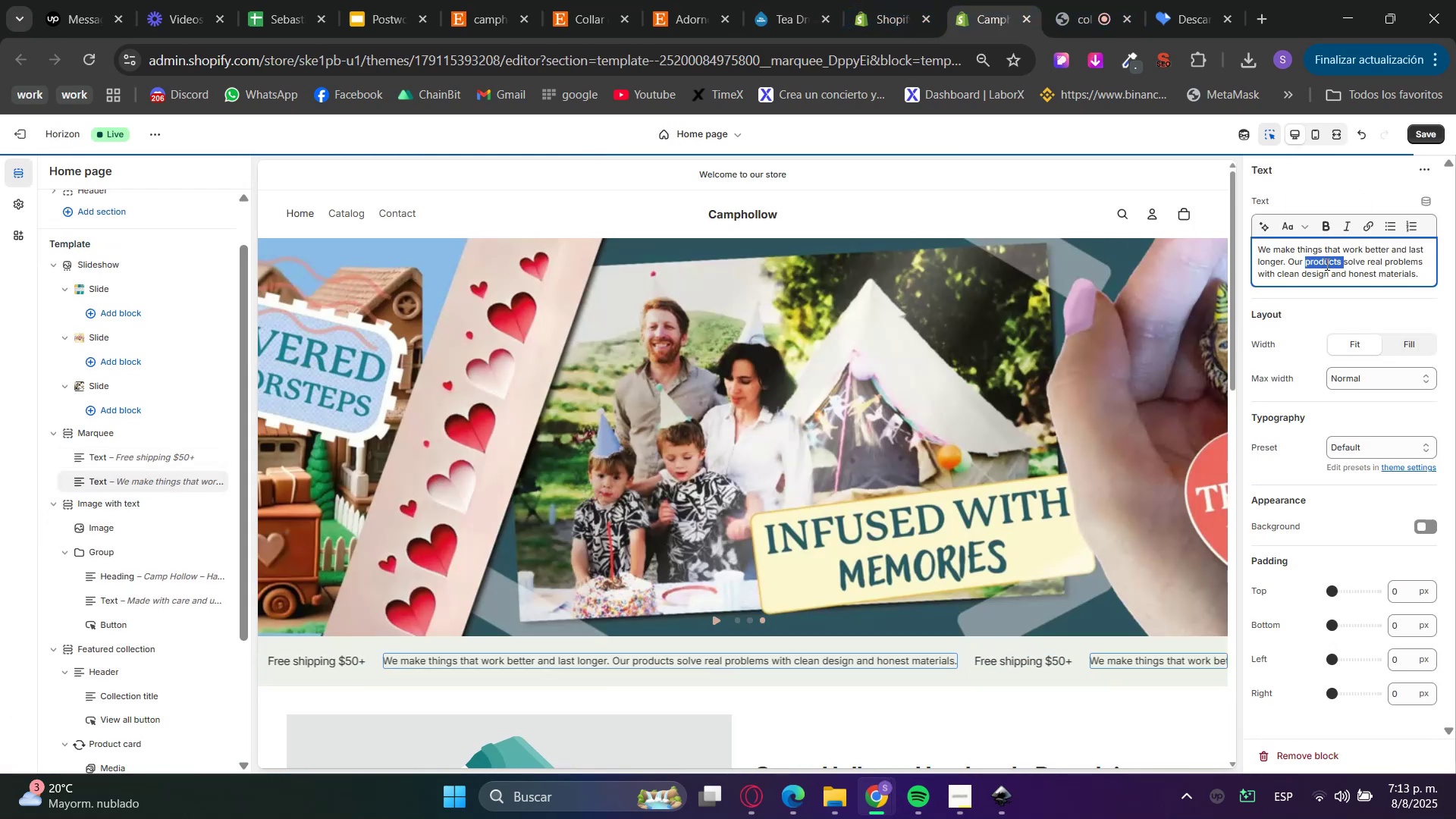 
triple_click([1326, 264])
 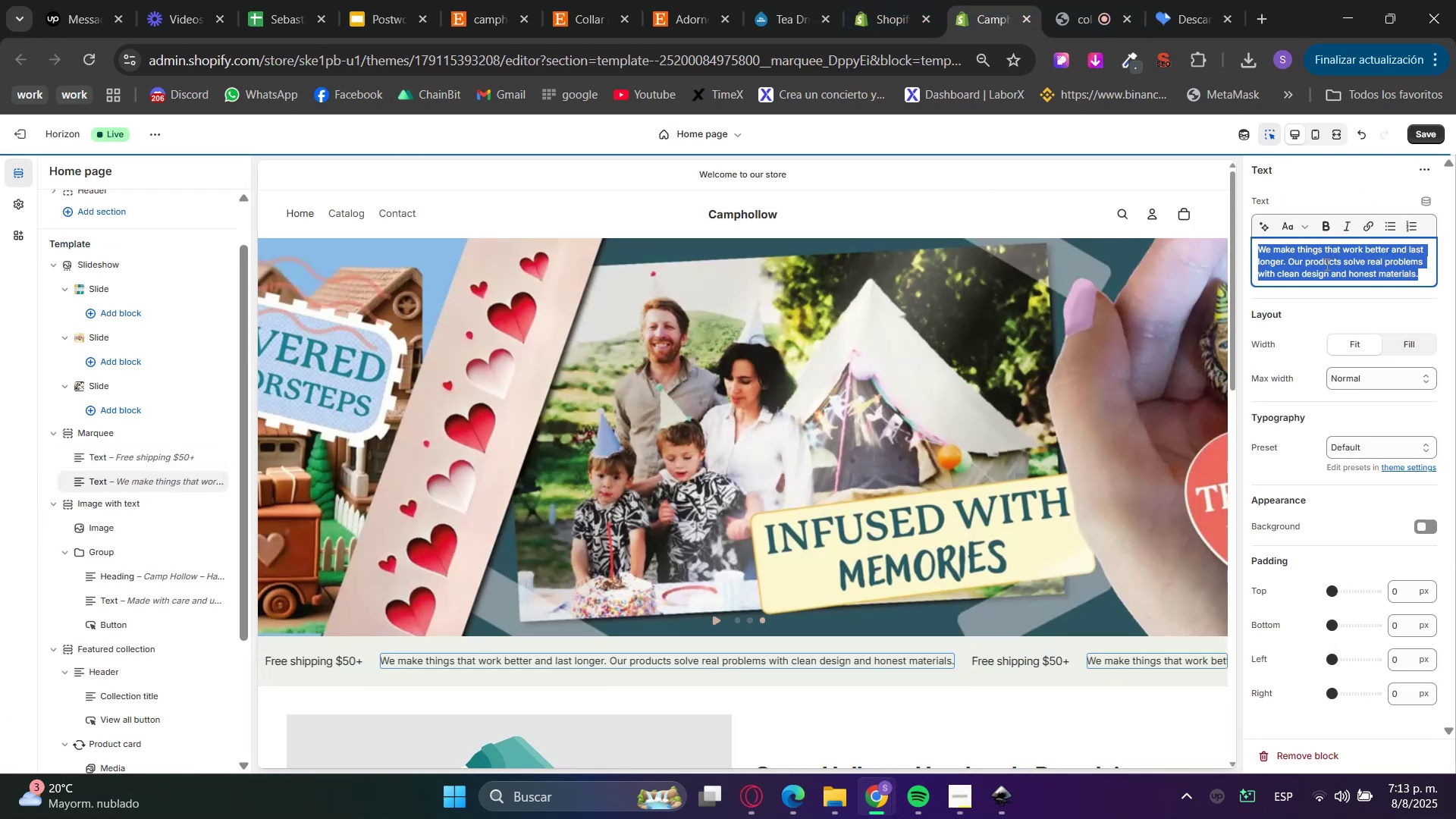 
key(Control+ControlLeft)
 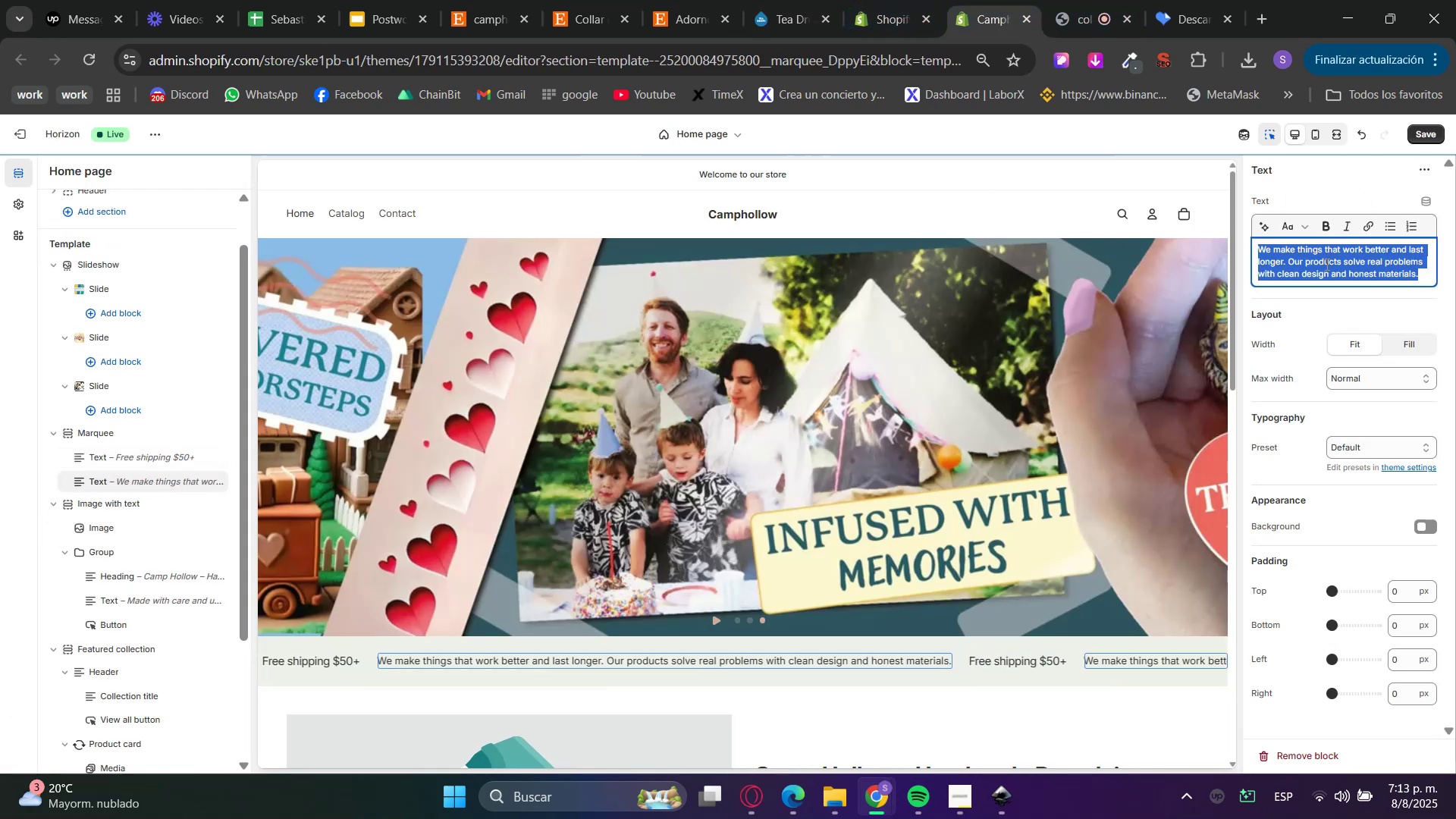 
key(Control+V)
 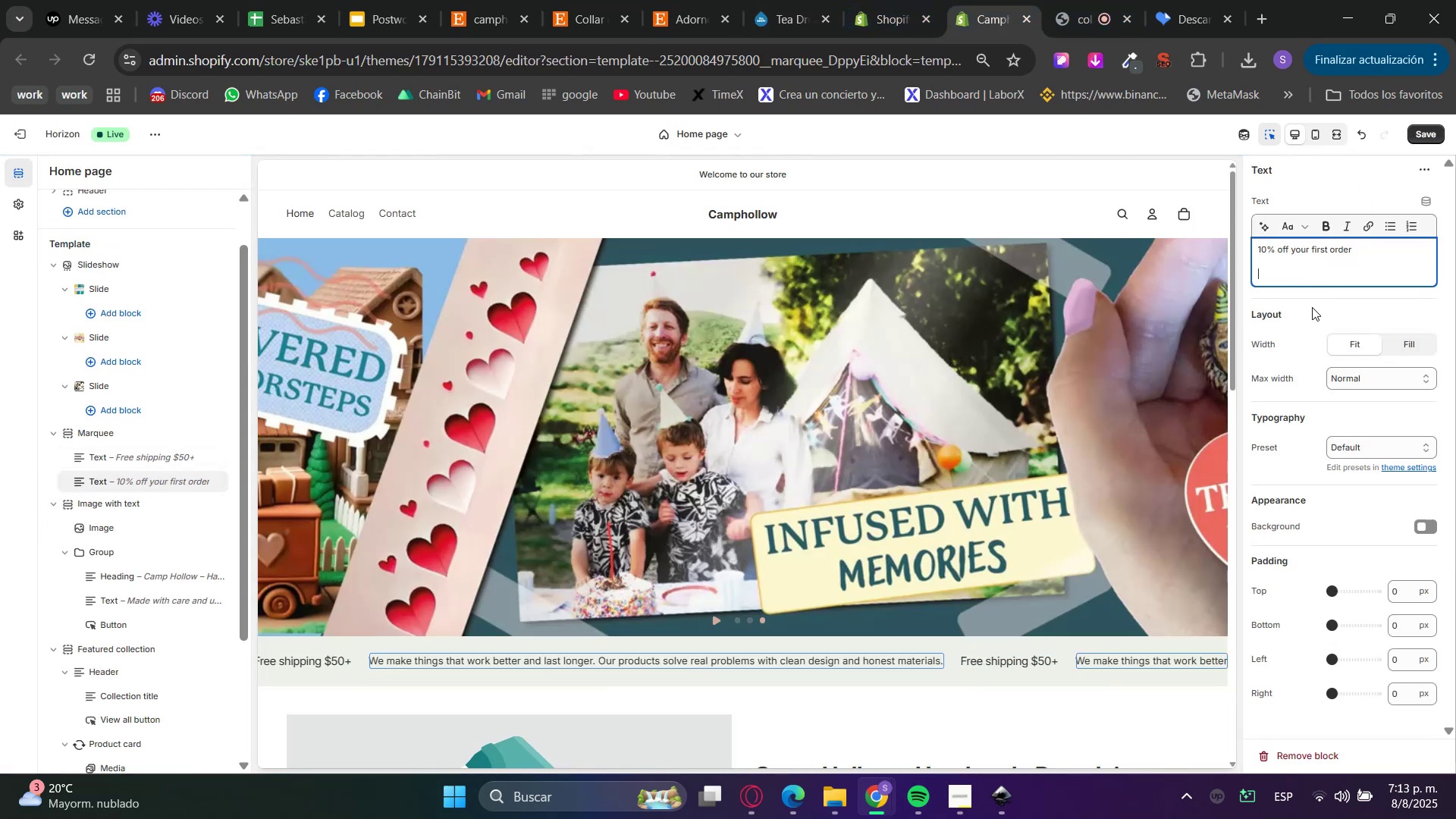 
triple_click([1303, 314])
 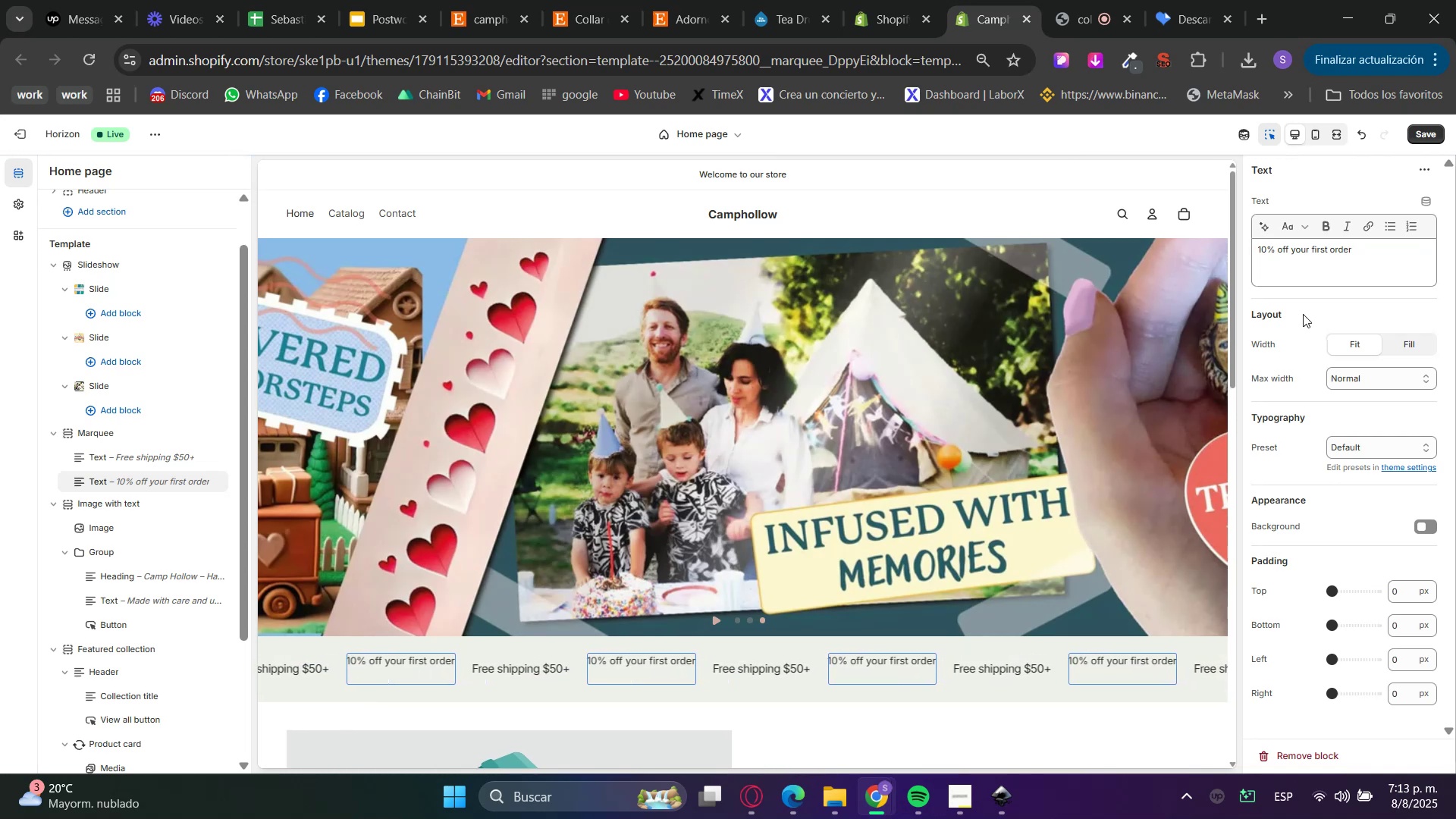 
key(Quote)
 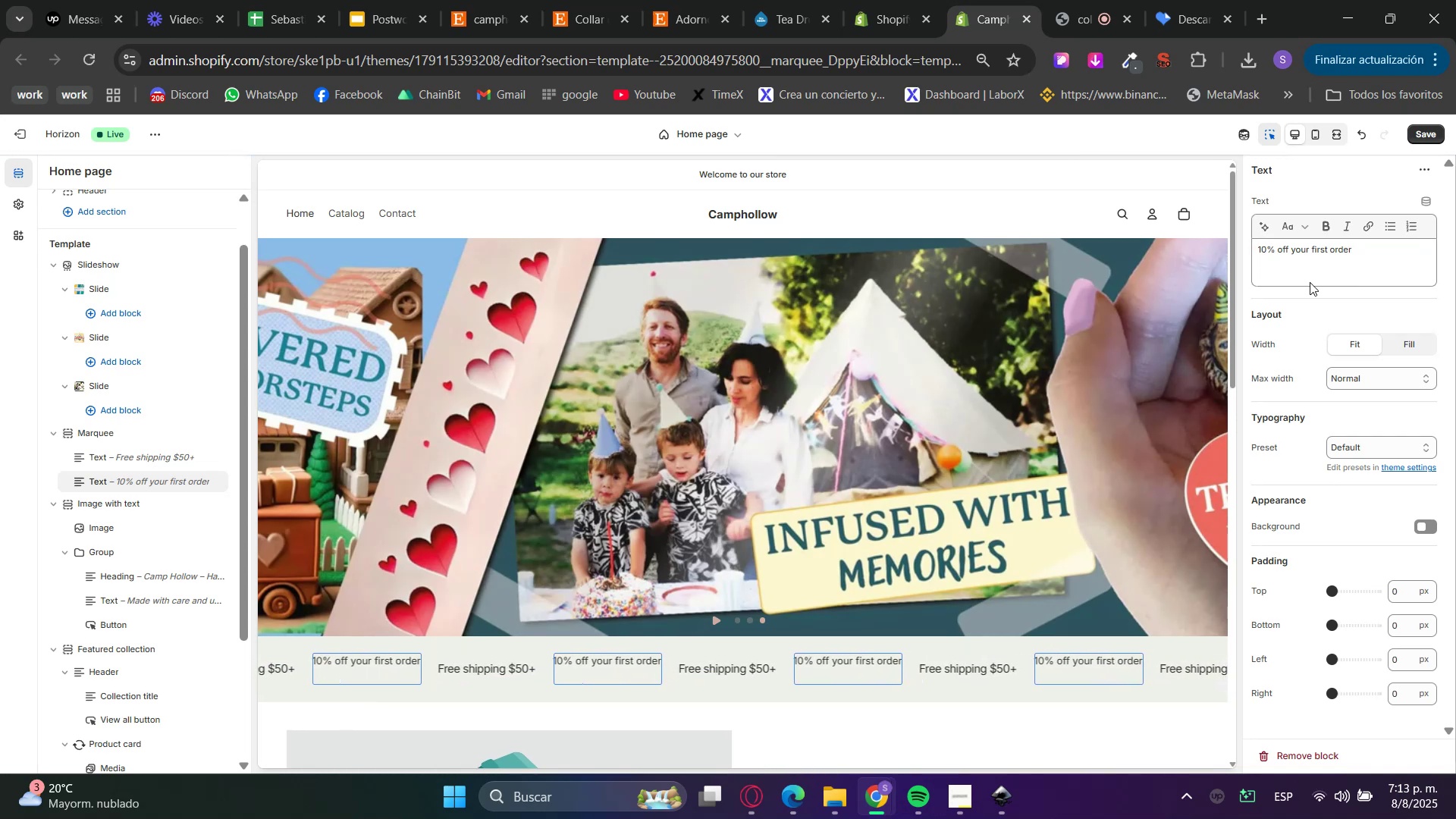 
left_click([1311, 275])
 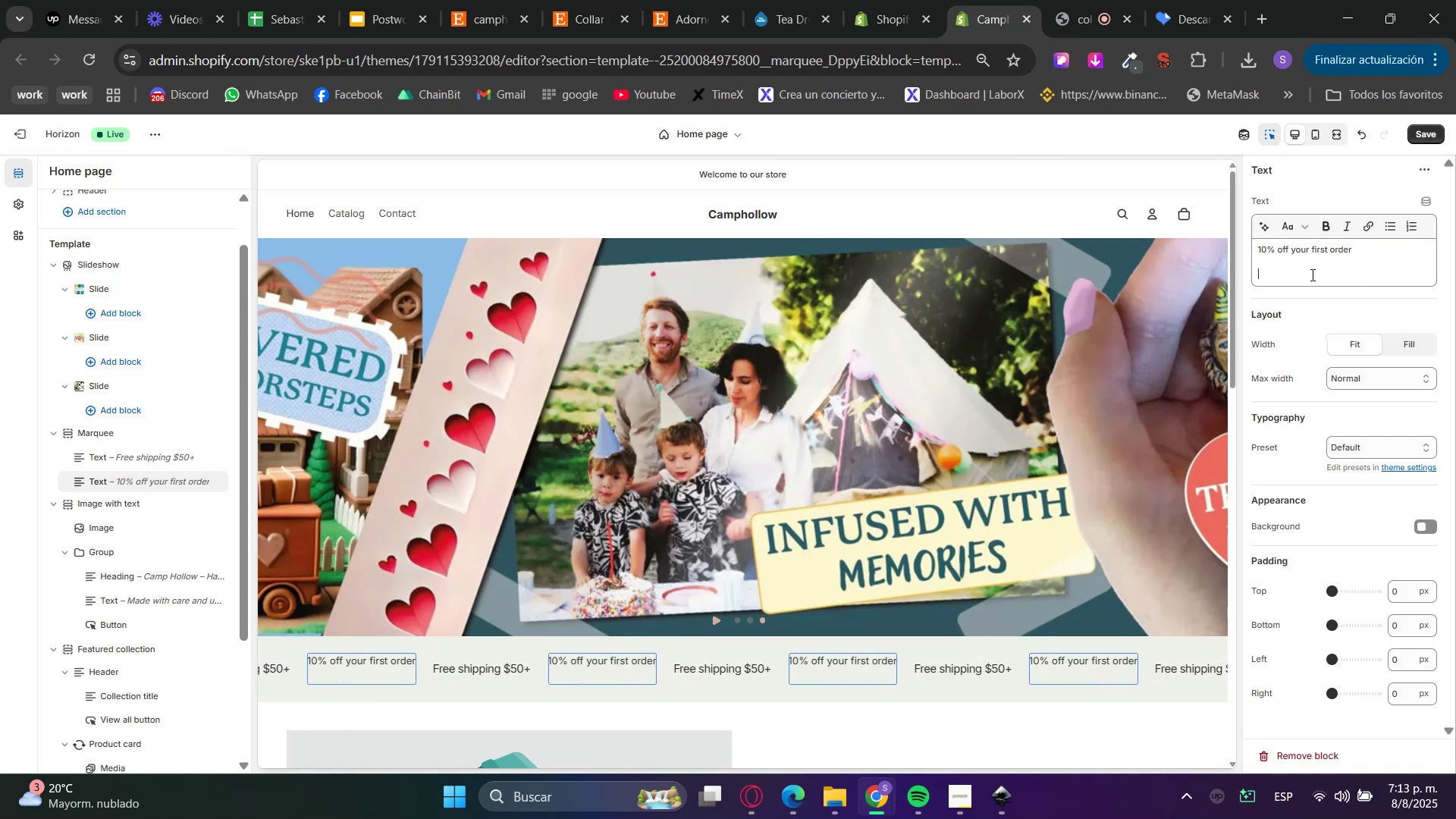 
key(Backspace)
 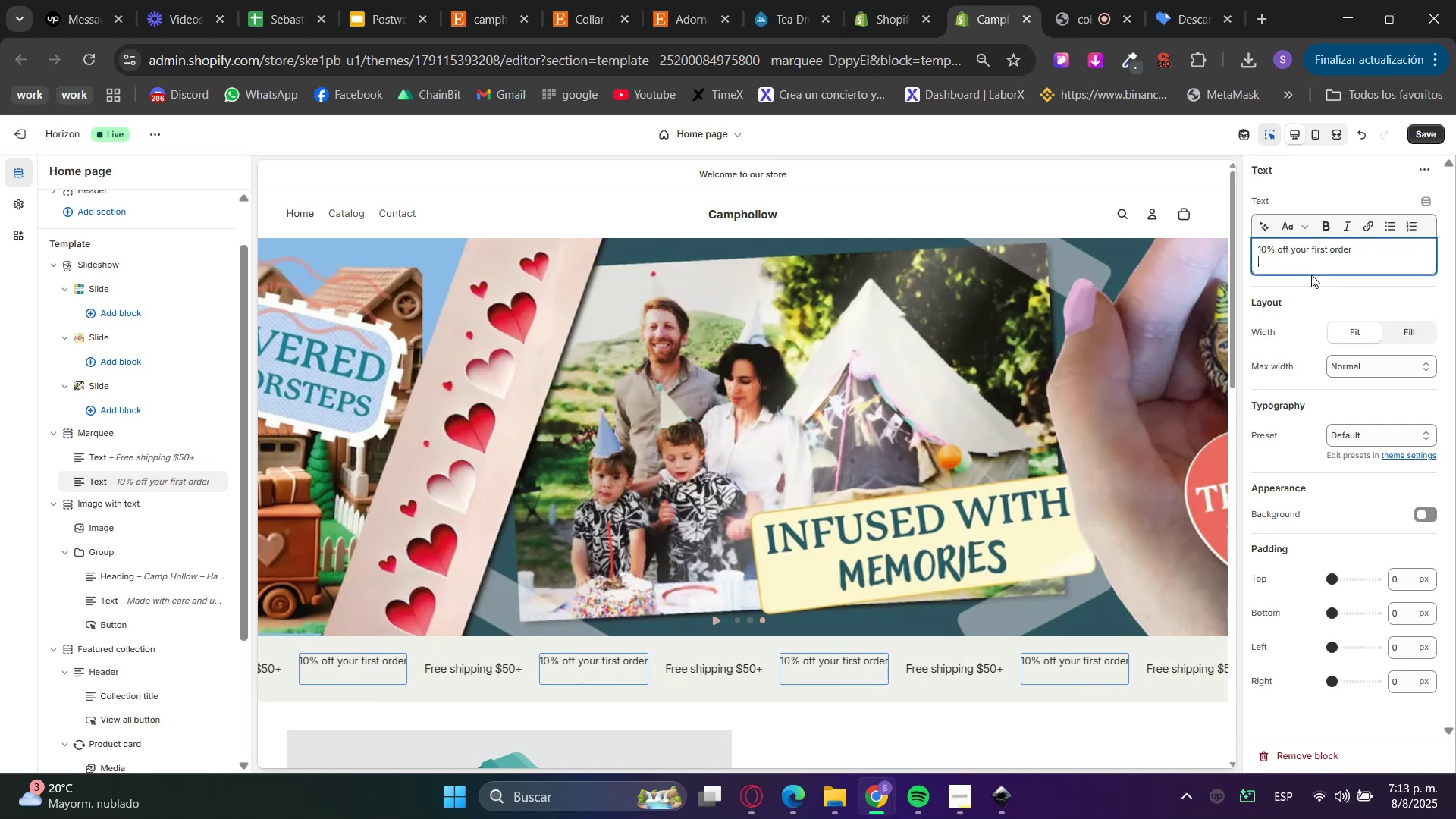 
key(Backspace)
 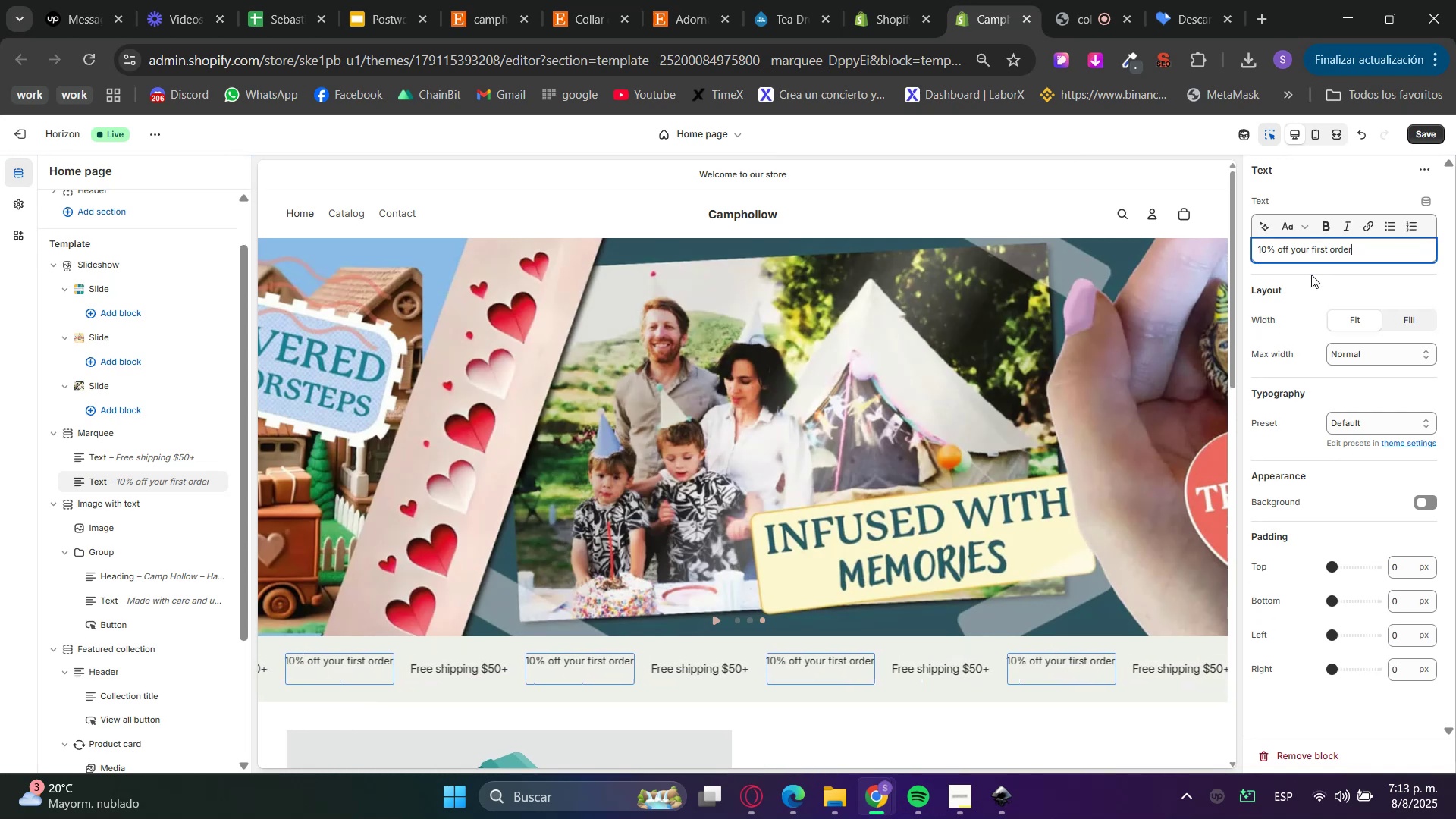 
left_click([1301, 289])
 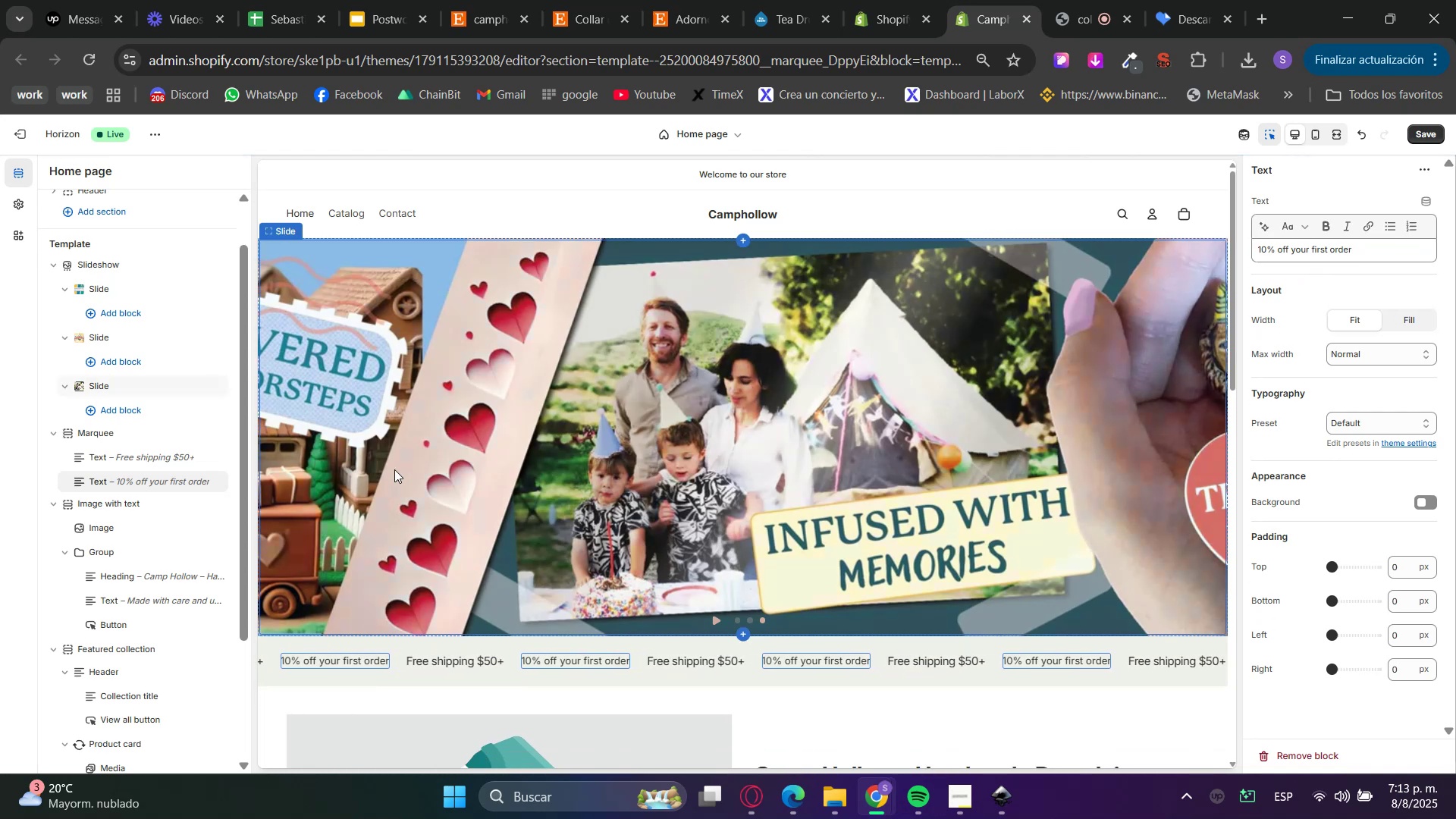 
wait(5.34)
 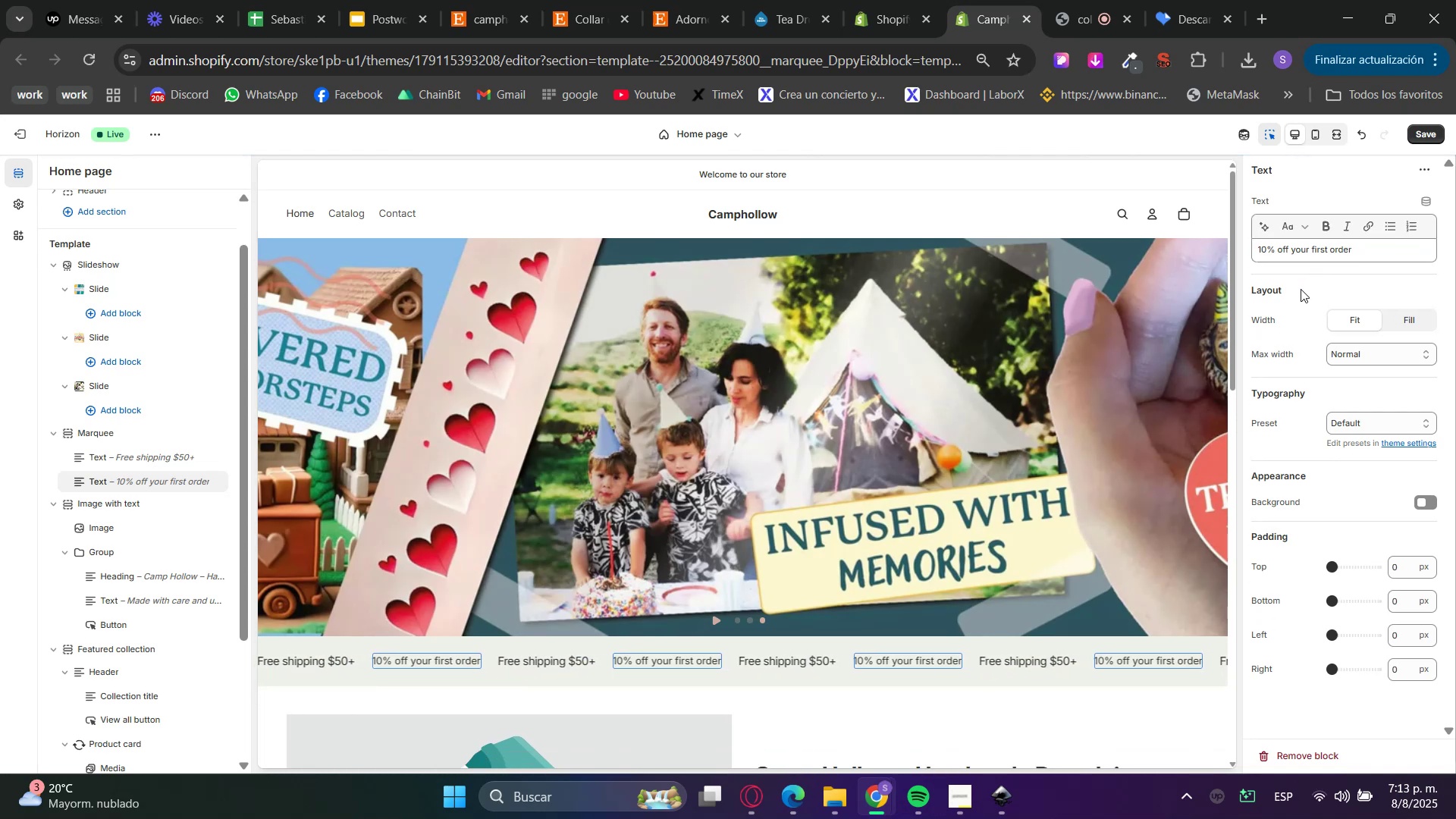 
left_click([96, 431])
 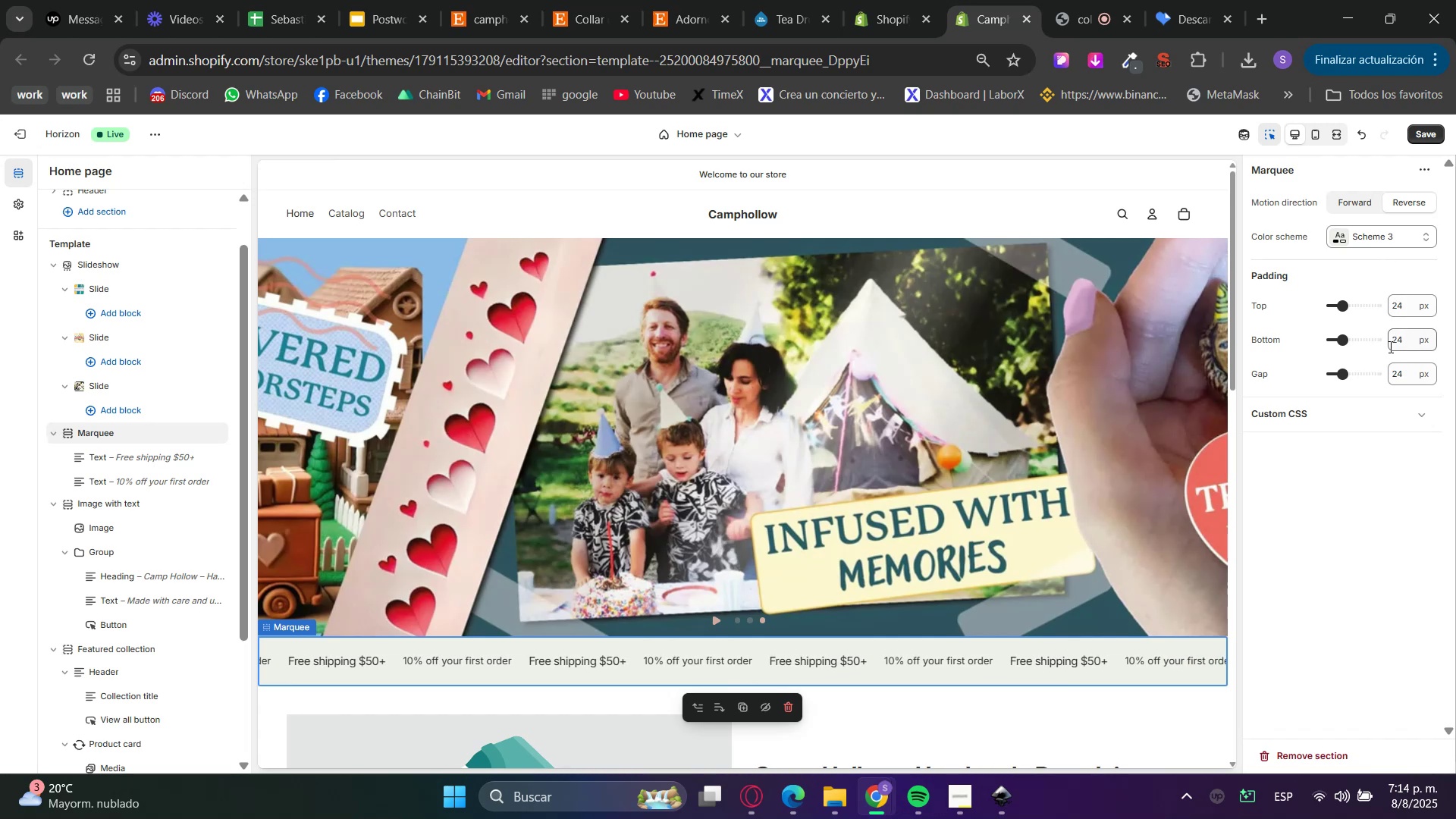 
left_click([1347, 197])
 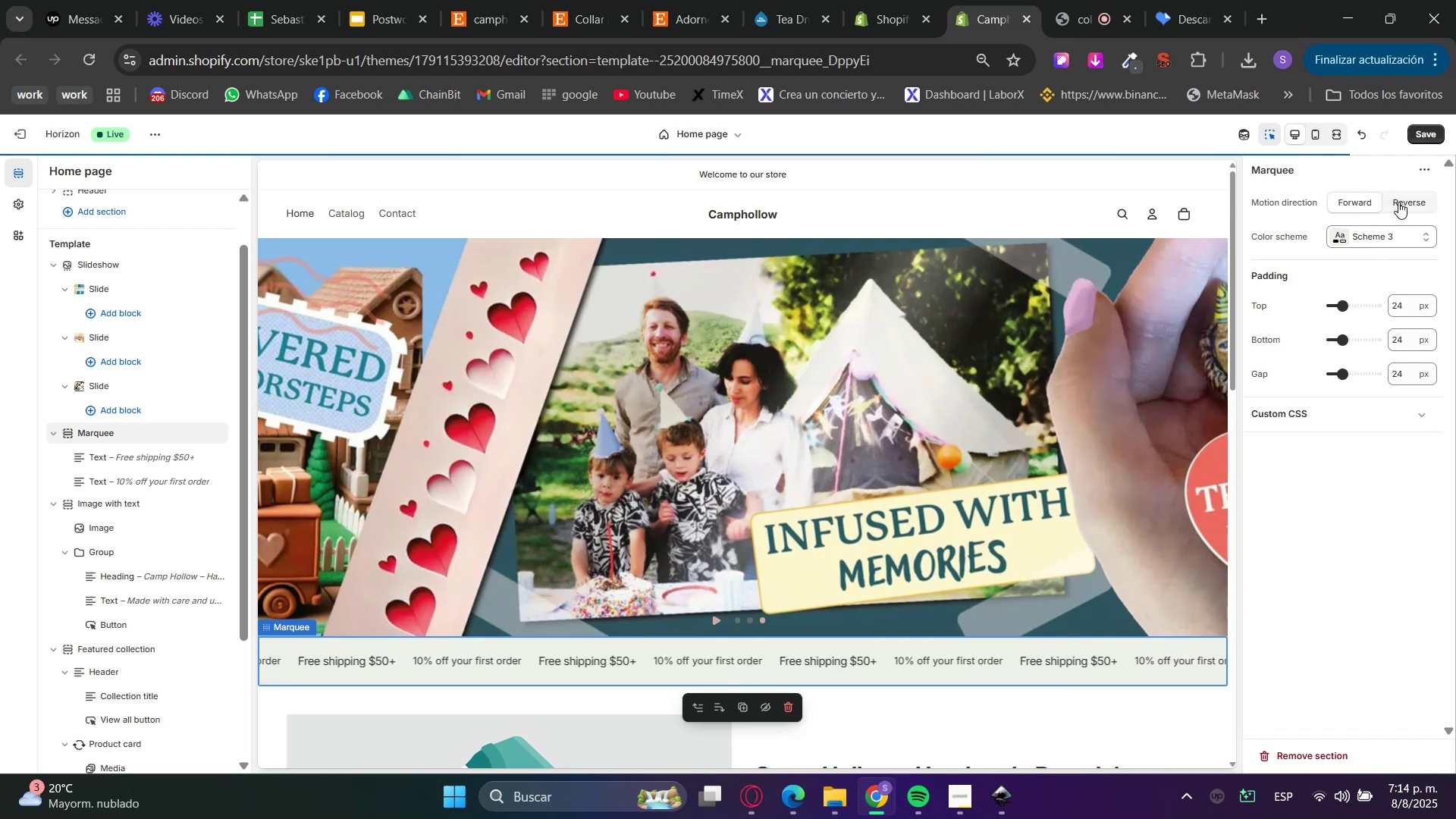 
left_click([1398, 202])
 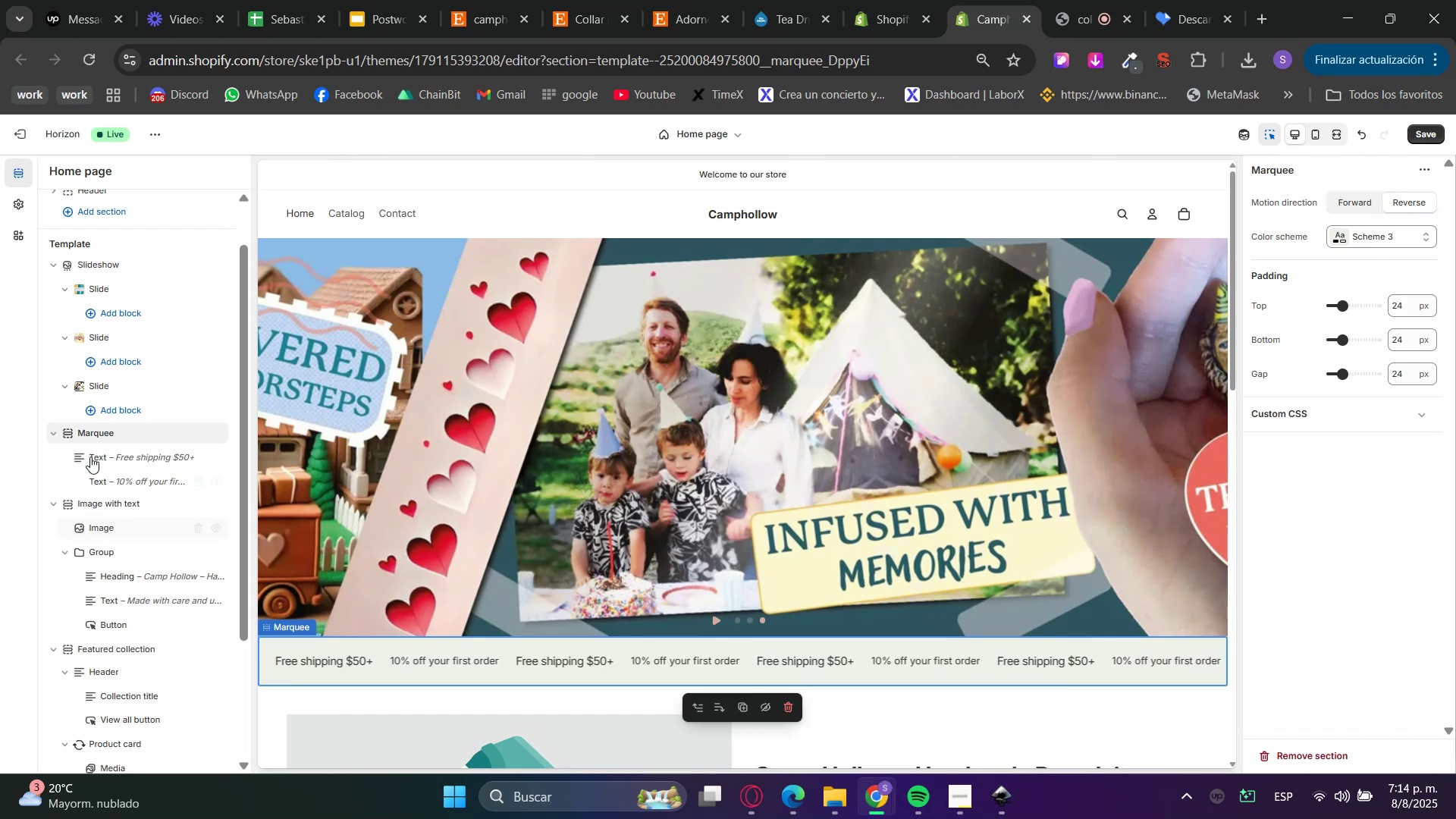 
left_click([112, 460])
 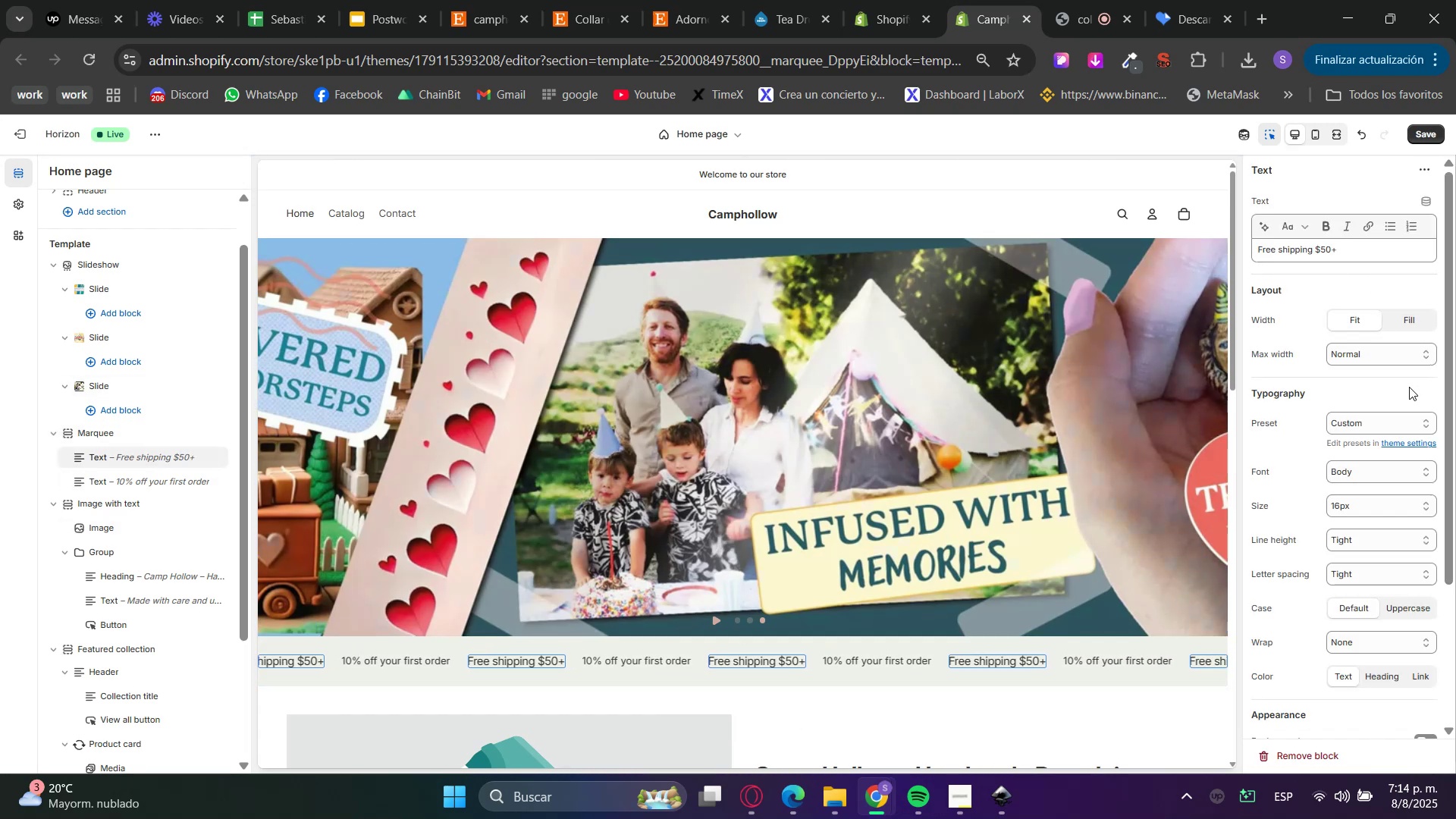 
scroll: coordinate [1341, 645], scroll_direction: down, amount: 3.0
 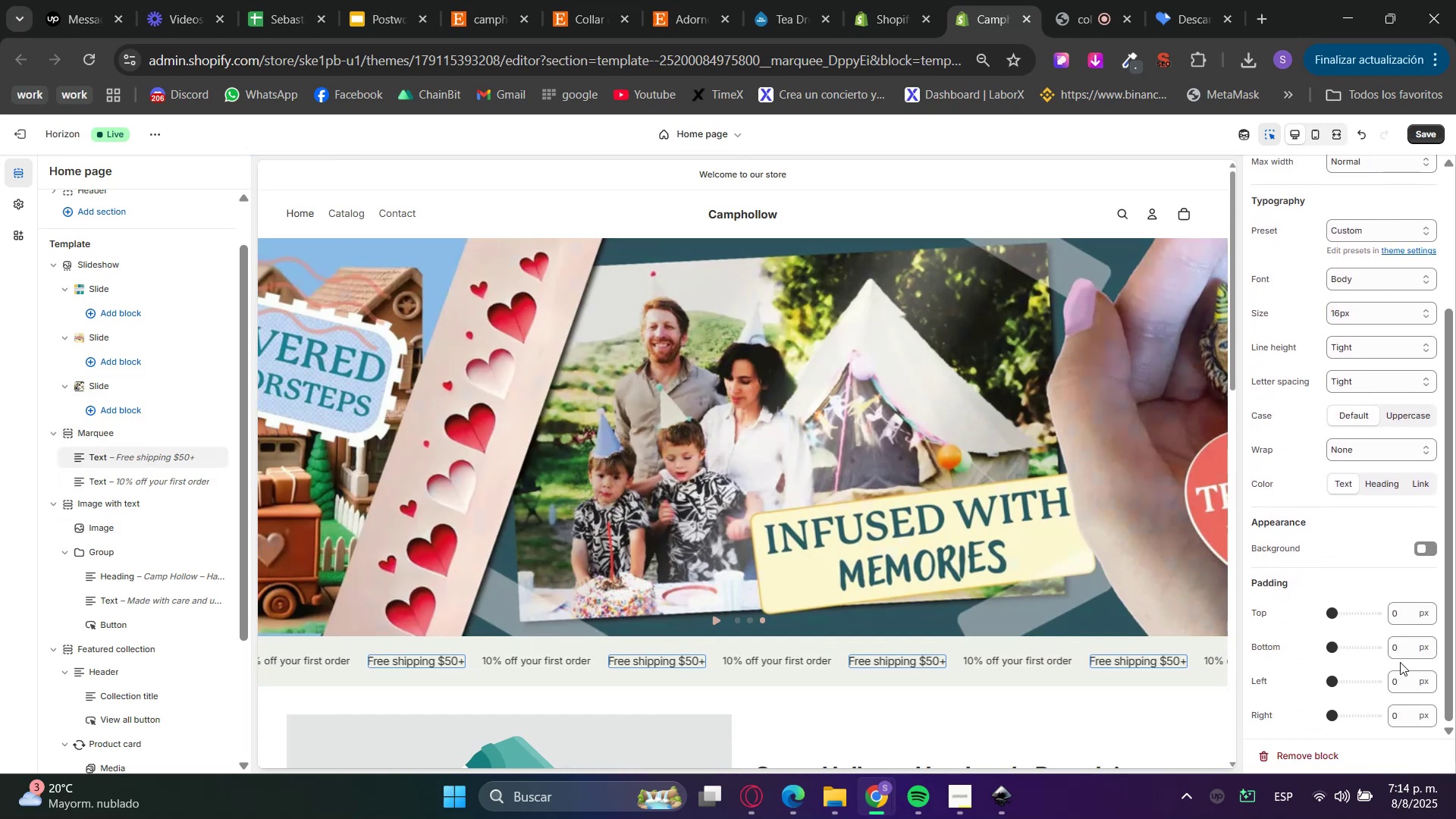 
double_click([1390, 684])
 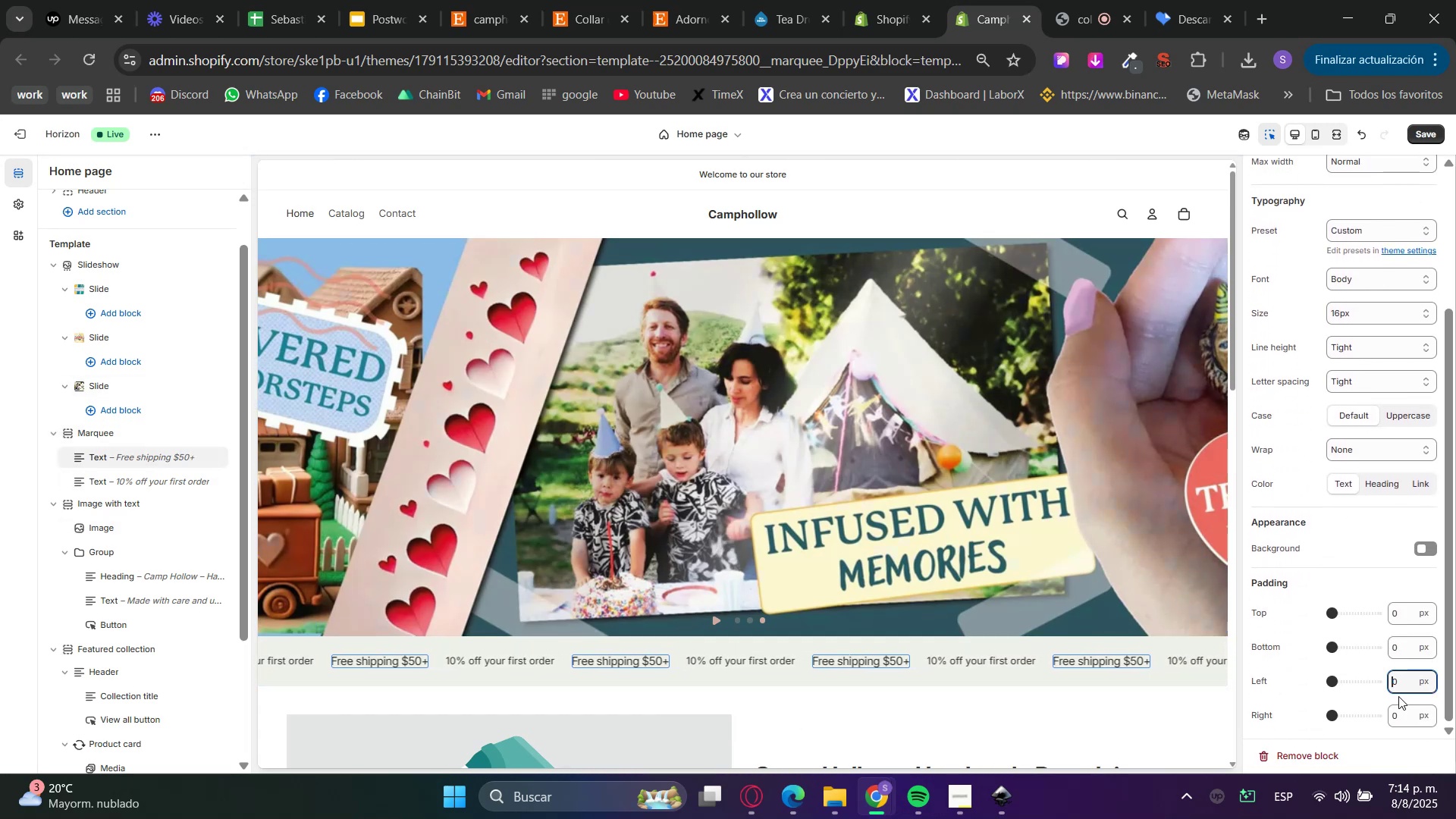 
key(Numpad2)
 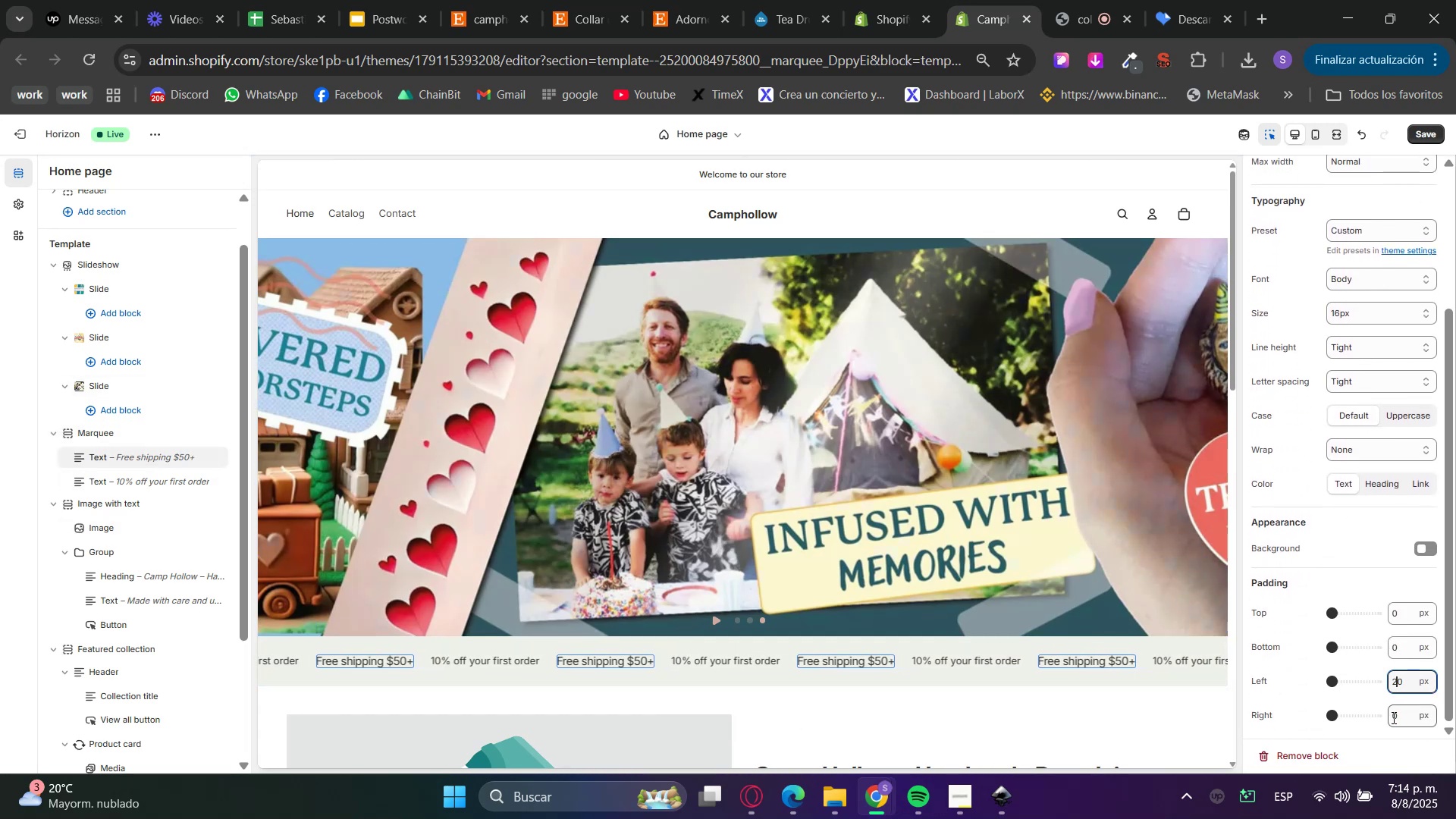 
left_click([1390, 719])
 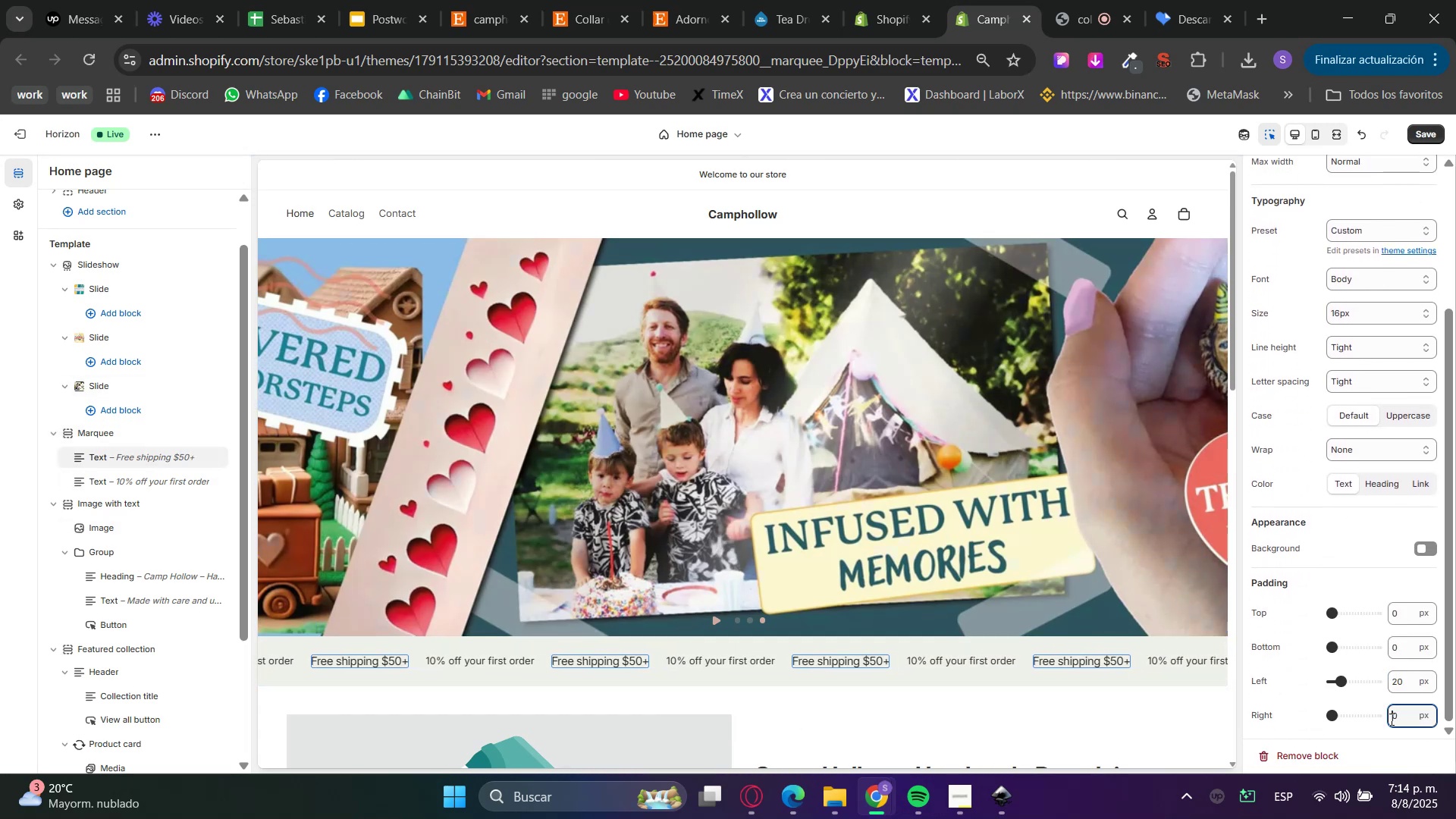 
key(Numpad2)
 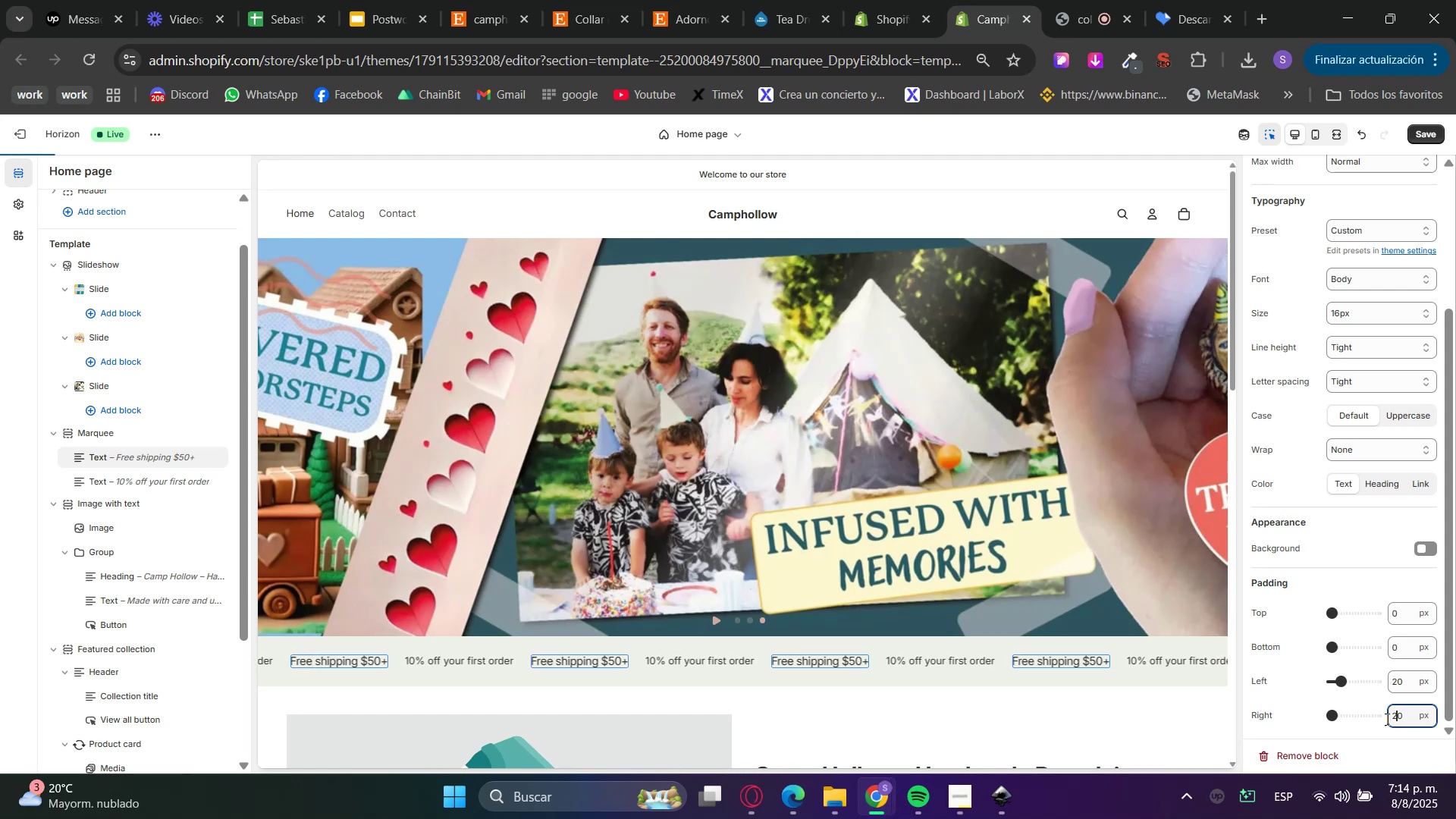 
left_click([1373, 720])
 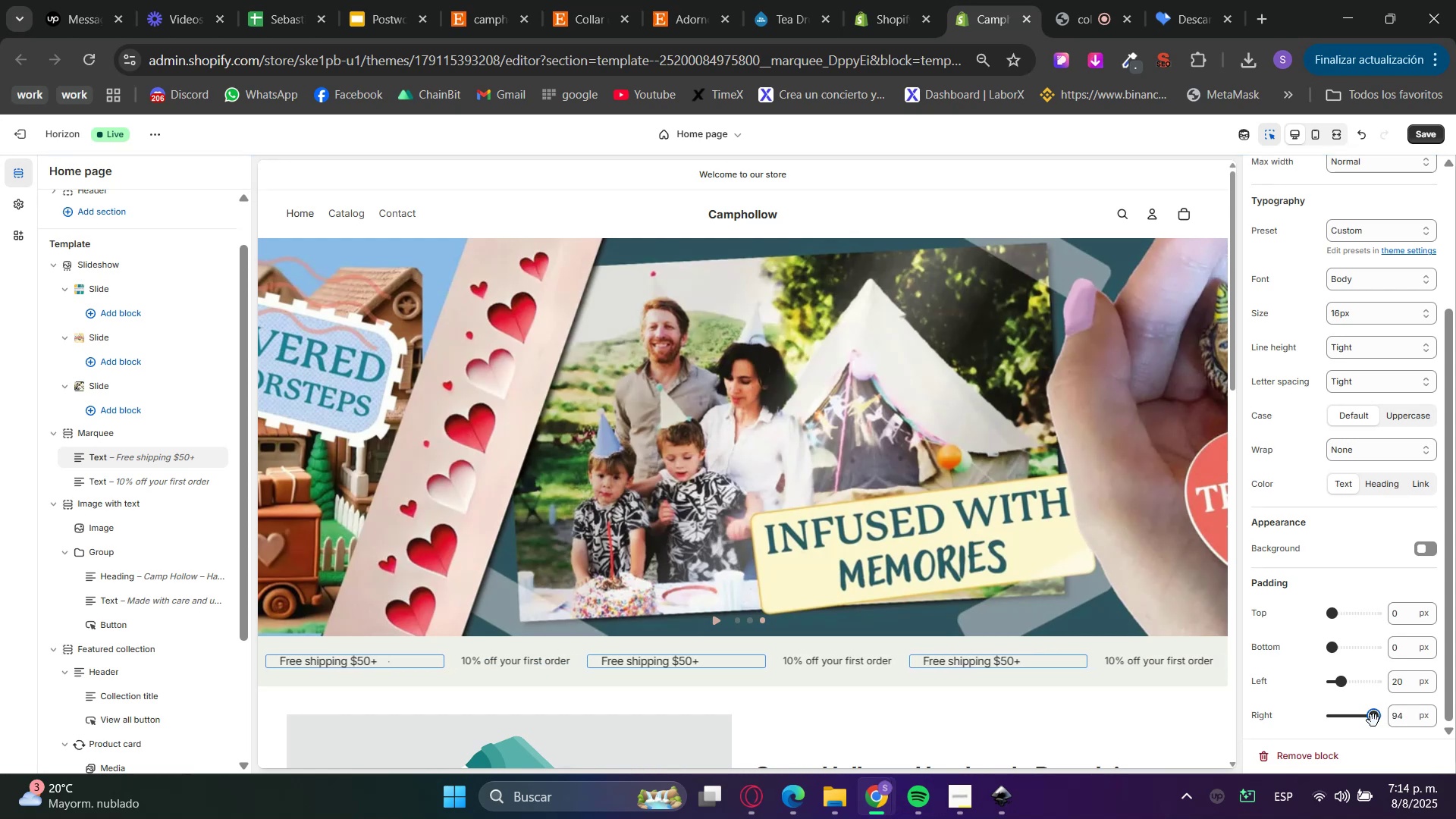 
double_click([1395, 723])
 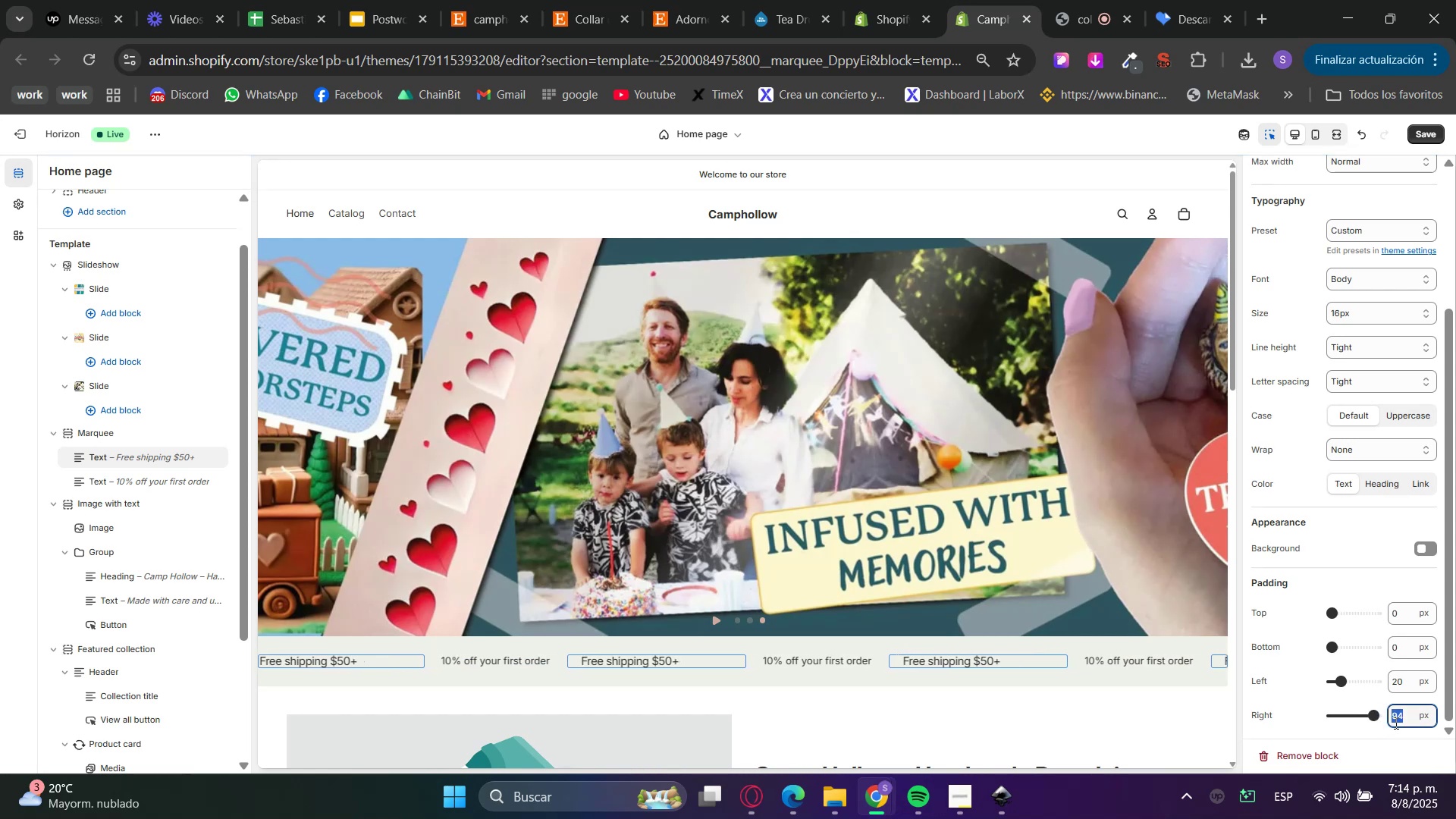 
triple_click([1395, 723])
 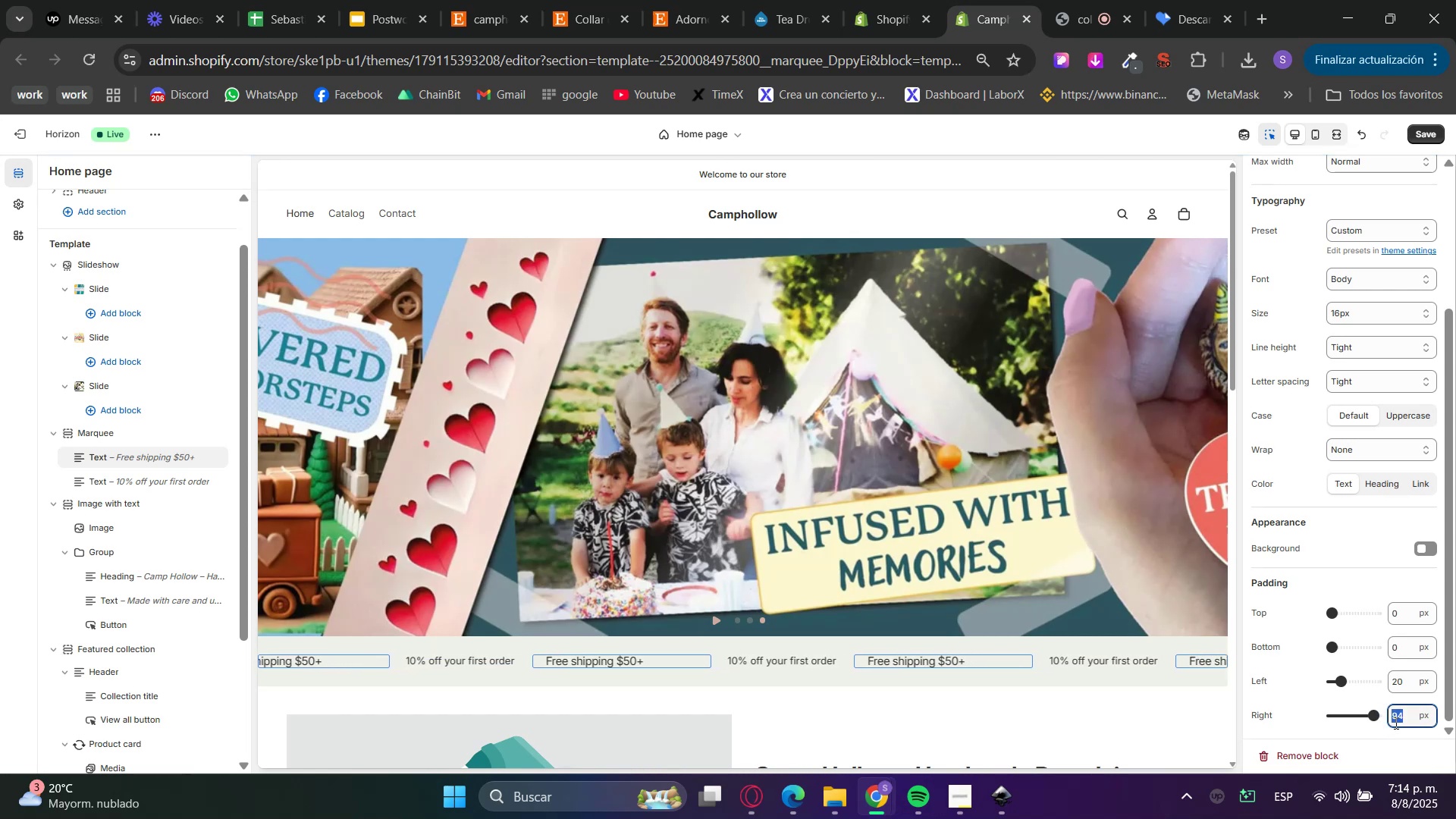 
key(Numpad5)
 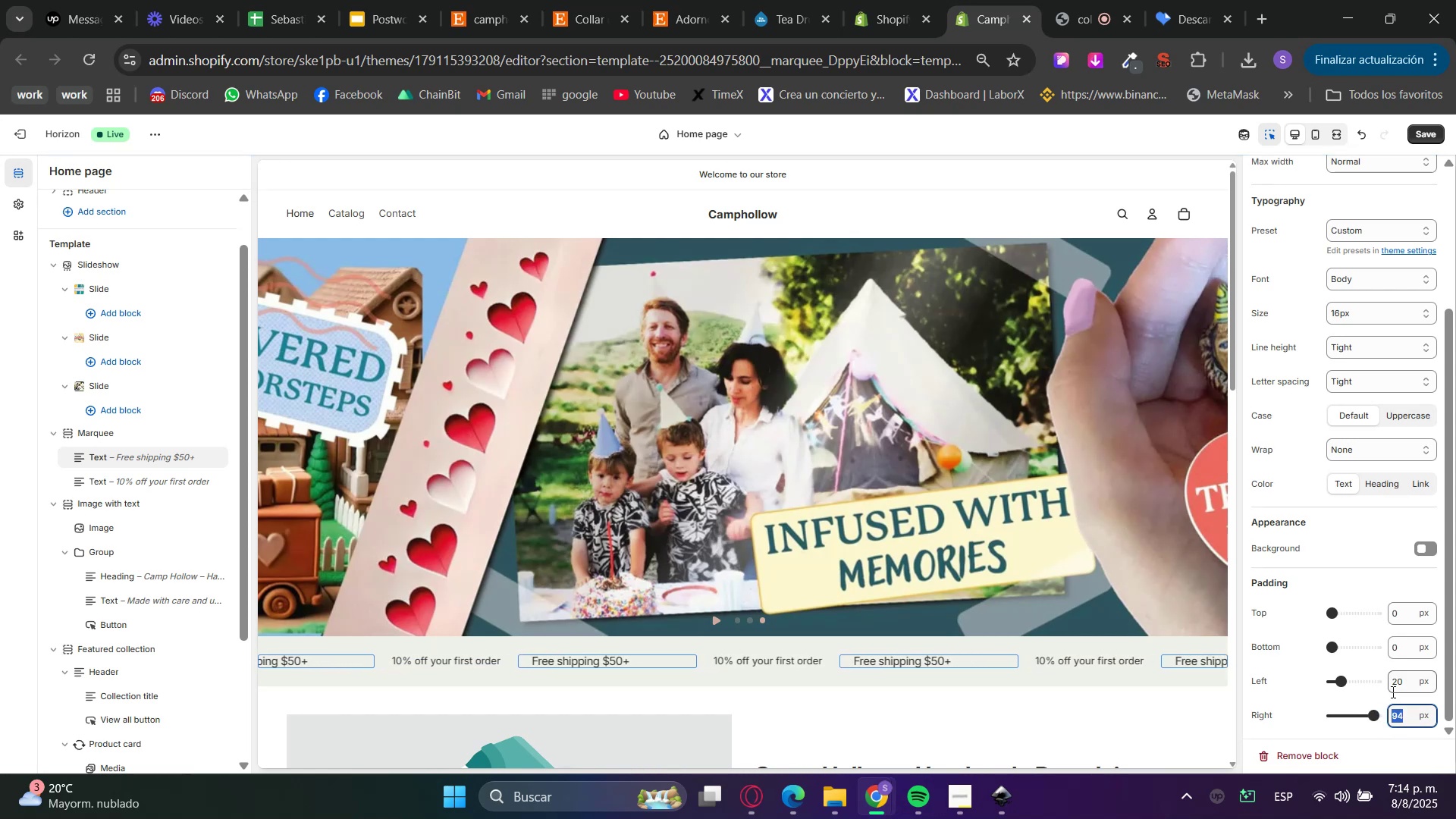 
key(Numpad0)
 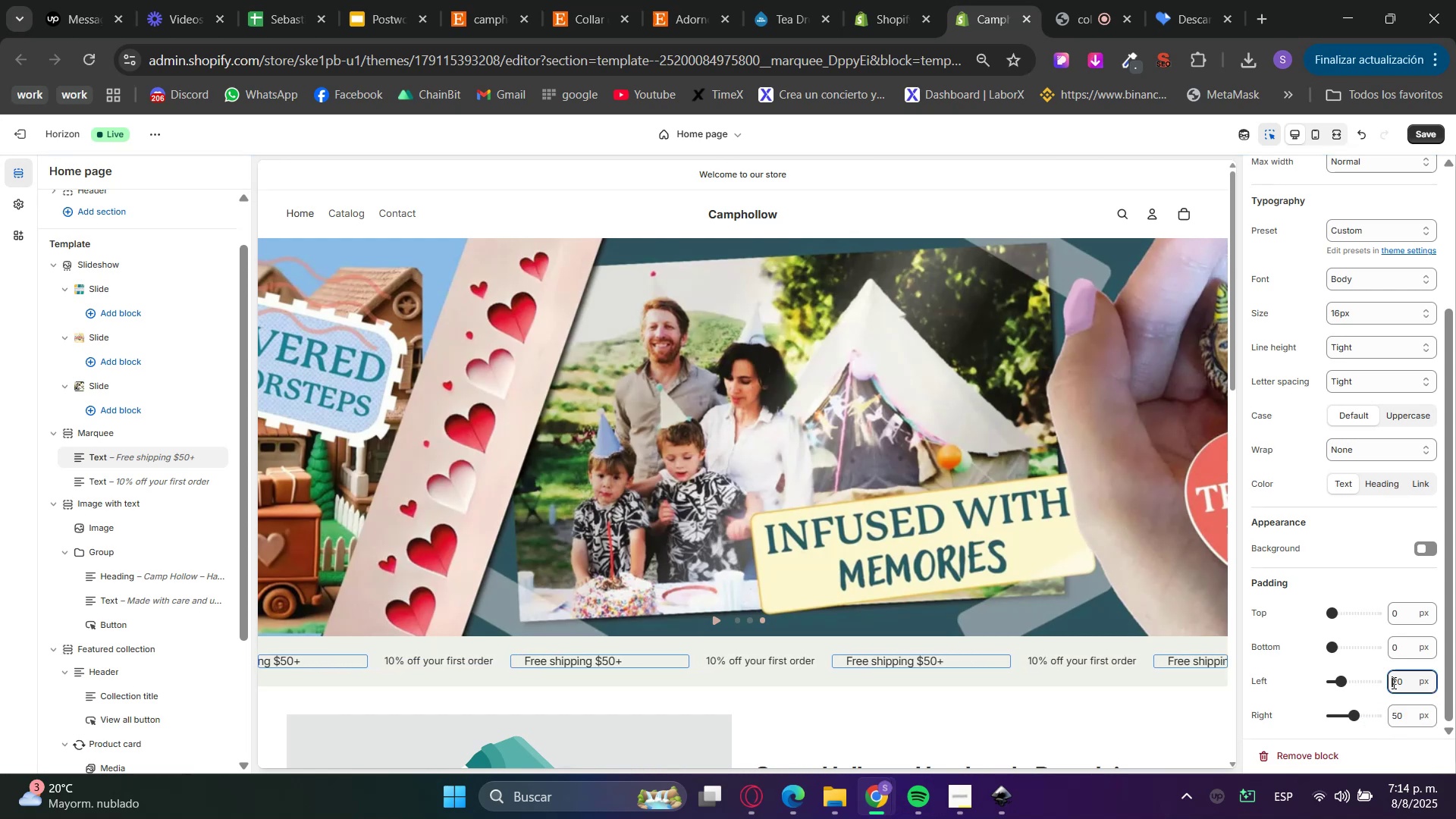 
double_click([1392, 682])
 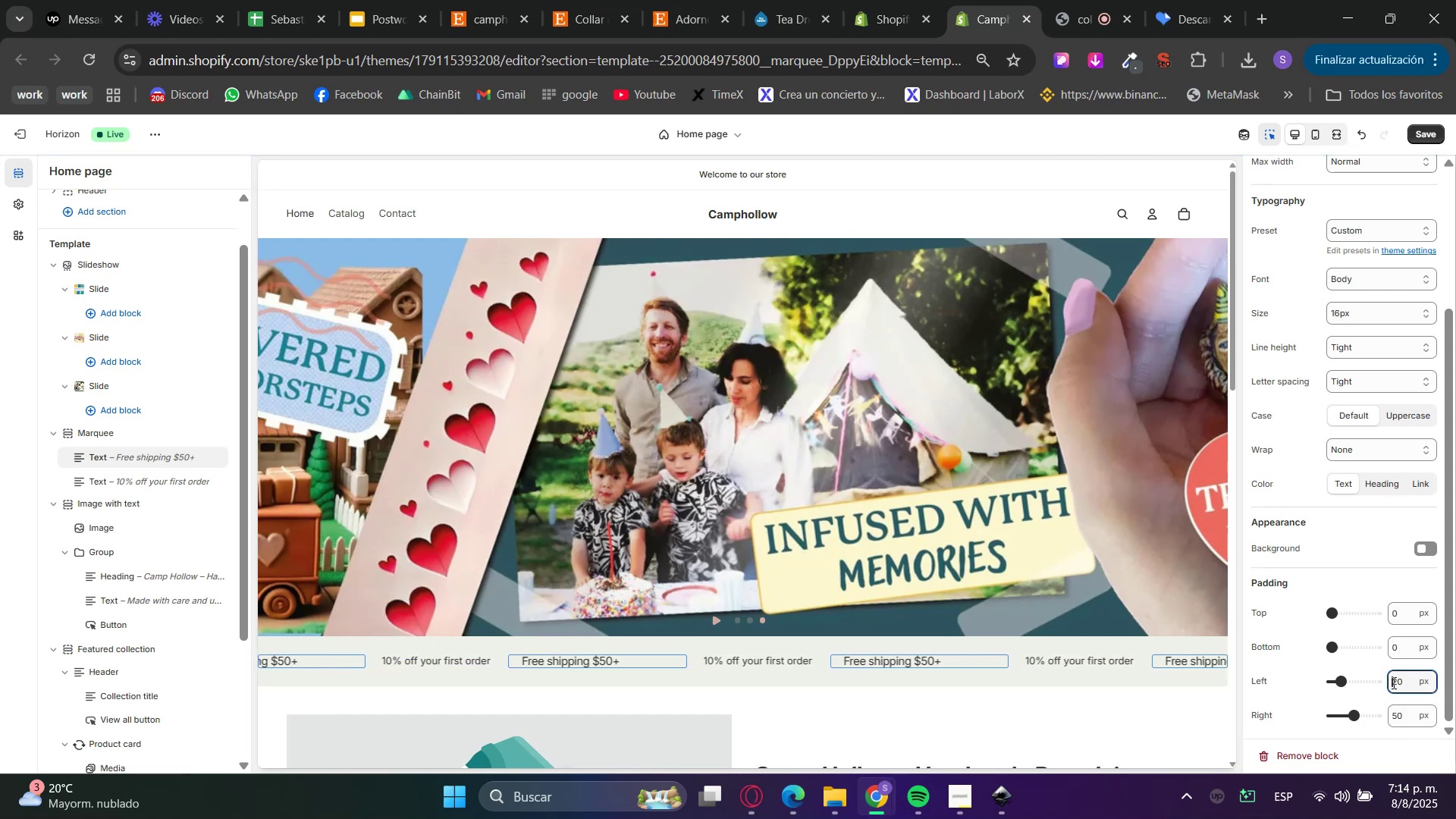 
key(Numpad5)
 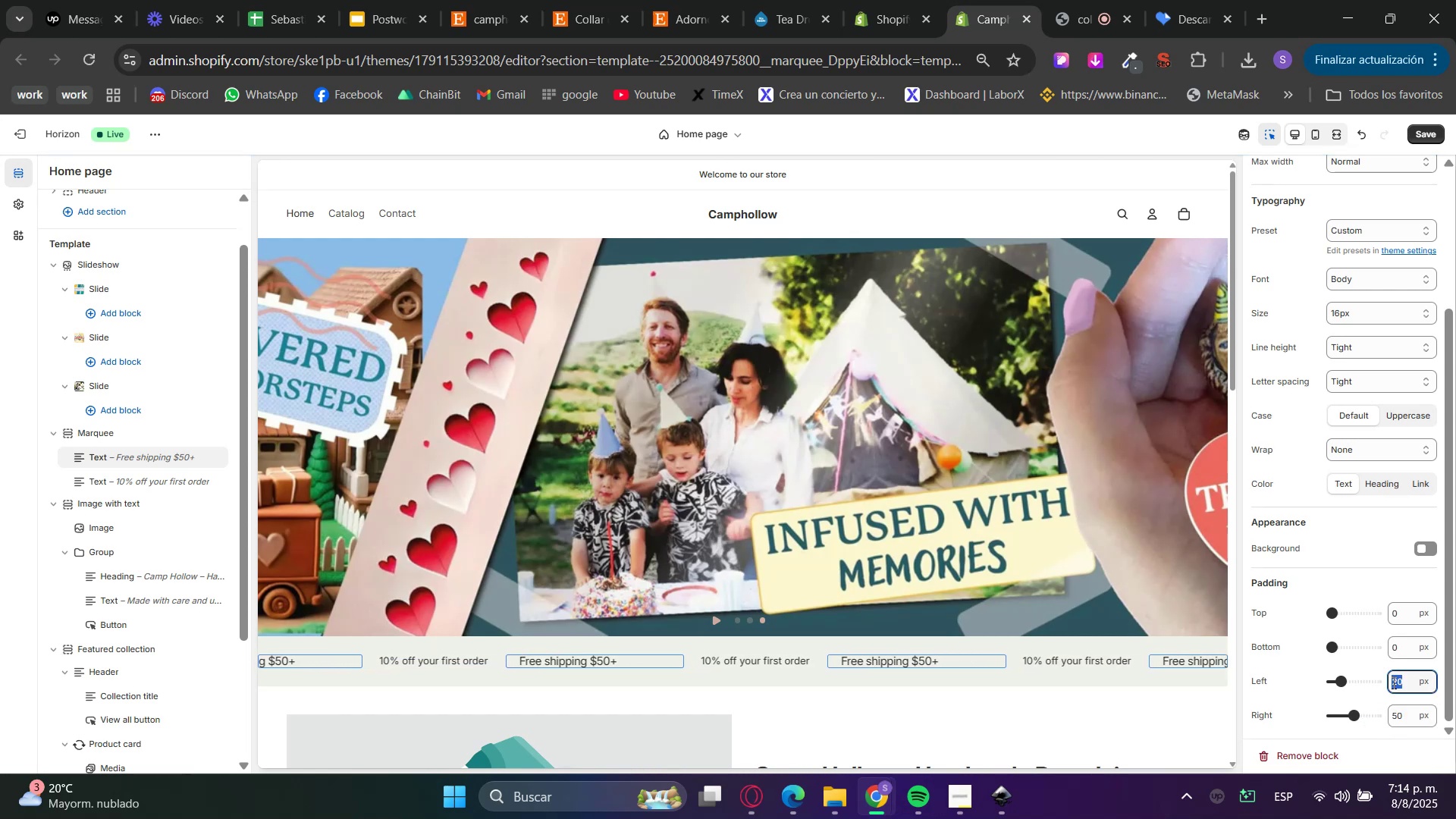 
key(Numpad0)
 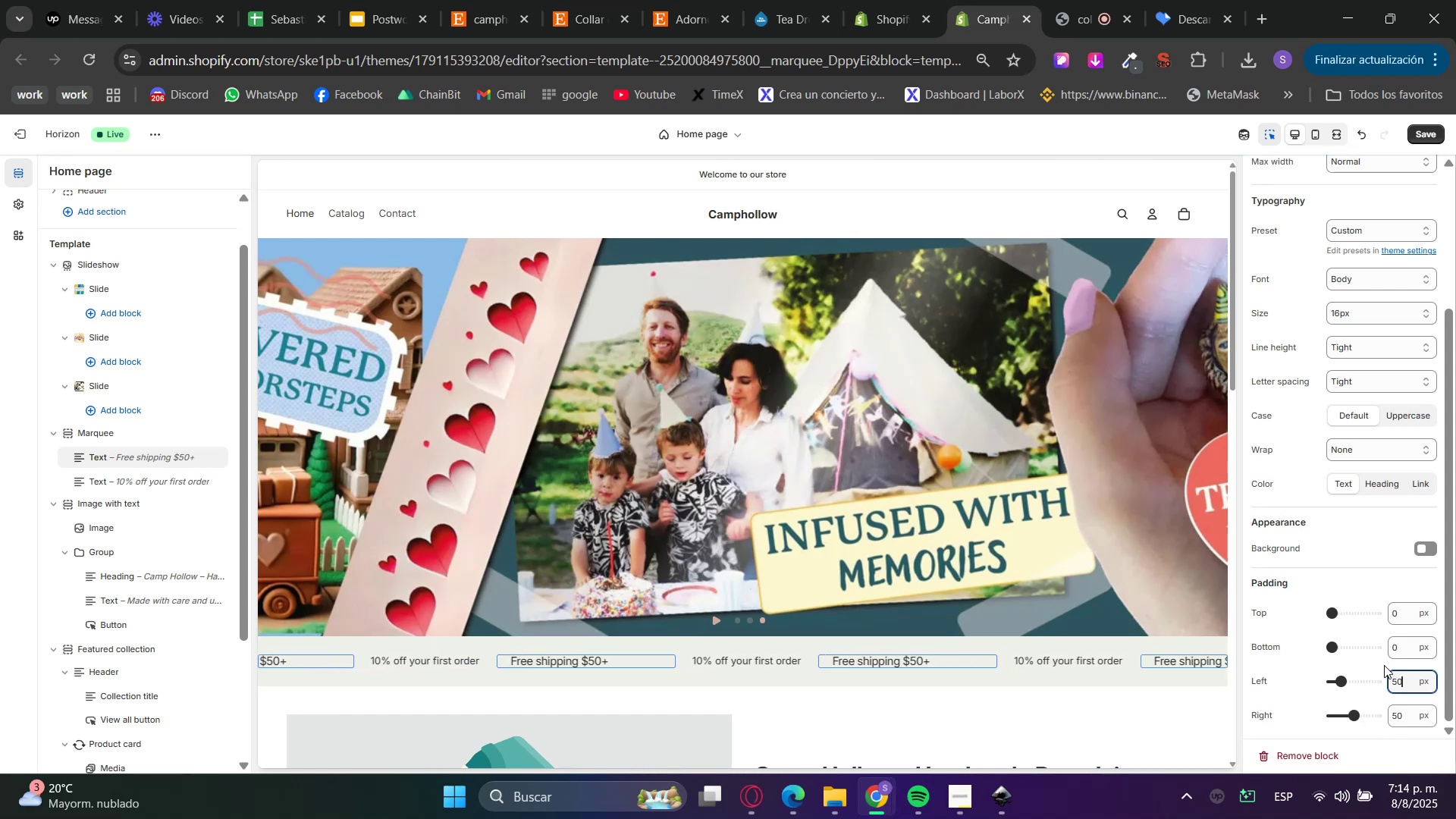 
triple_click([1383, 665])
 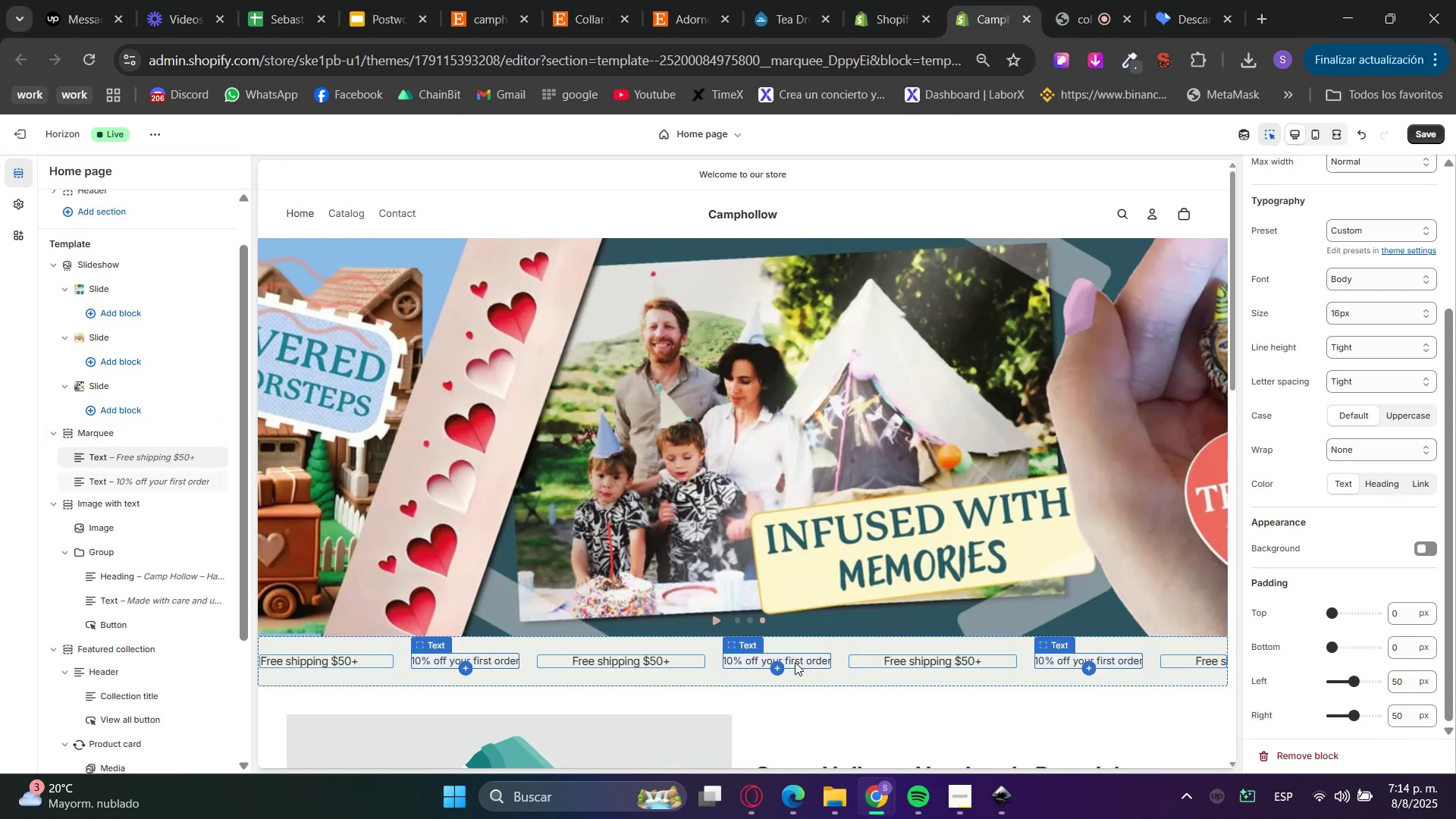 
left_click([111, 487])
 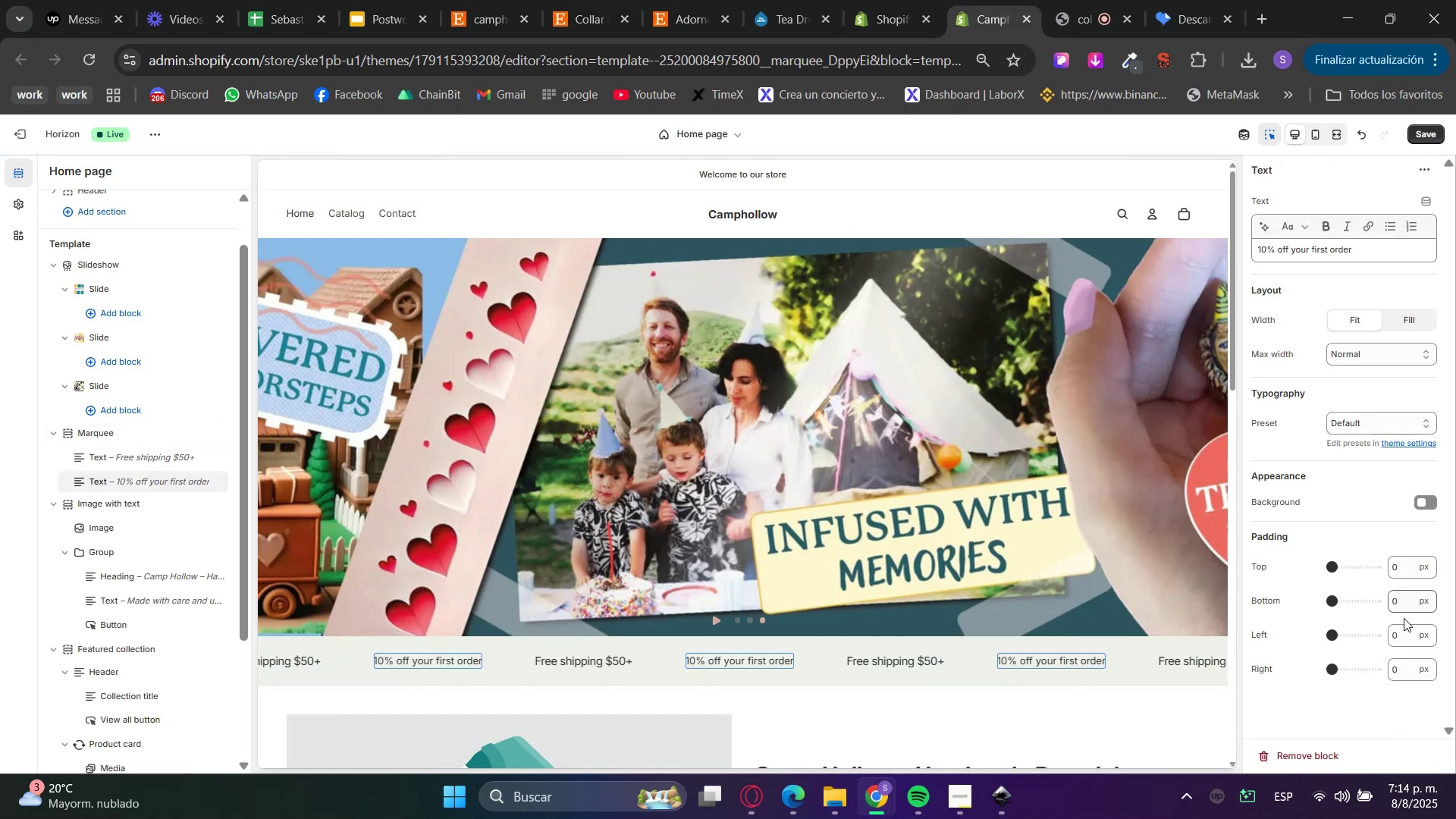 
left_click_drag(start_coordinate=[1403, 641], to_coordinate=[1370, 639])
 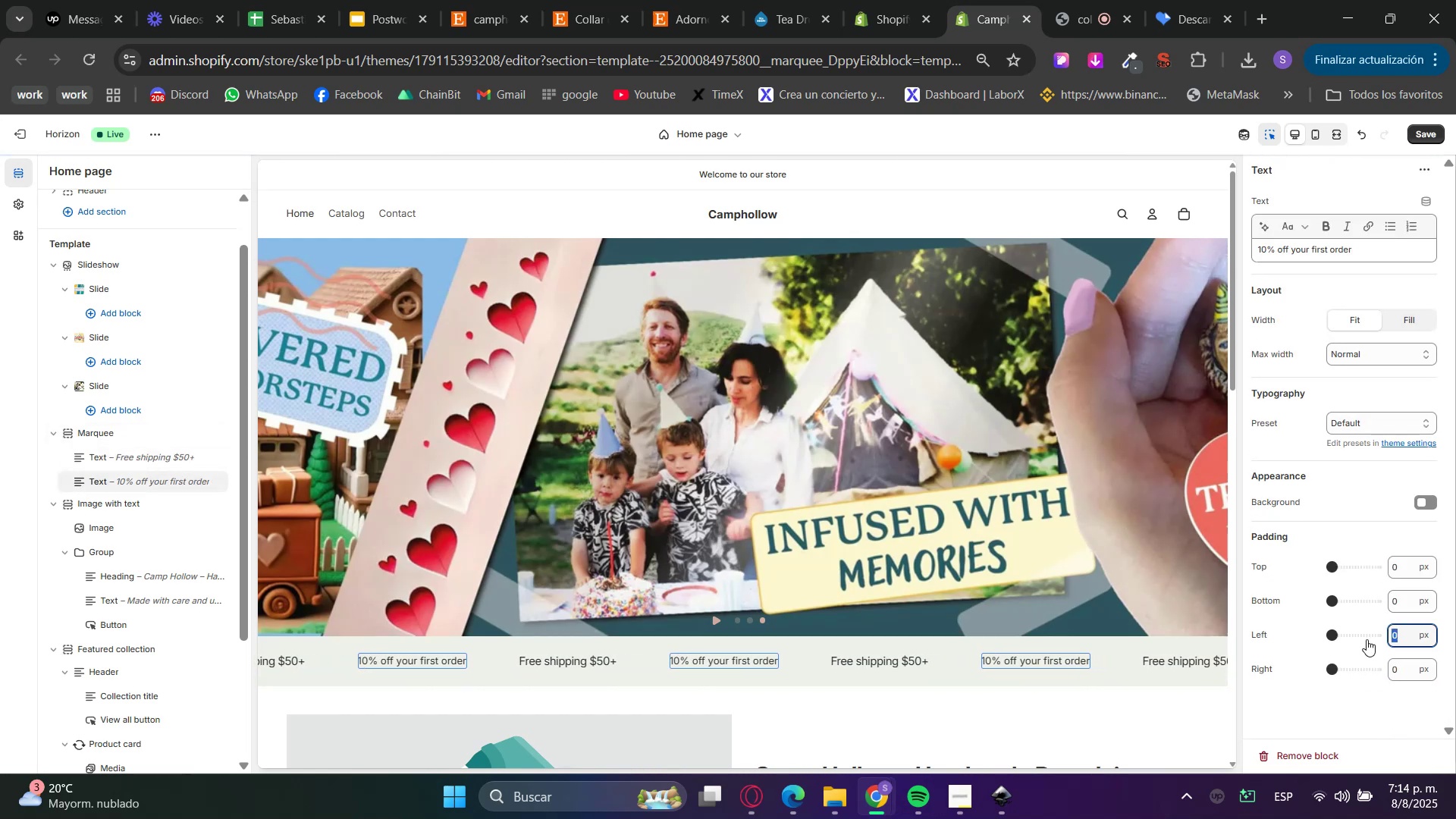 
key(Numpad5)
 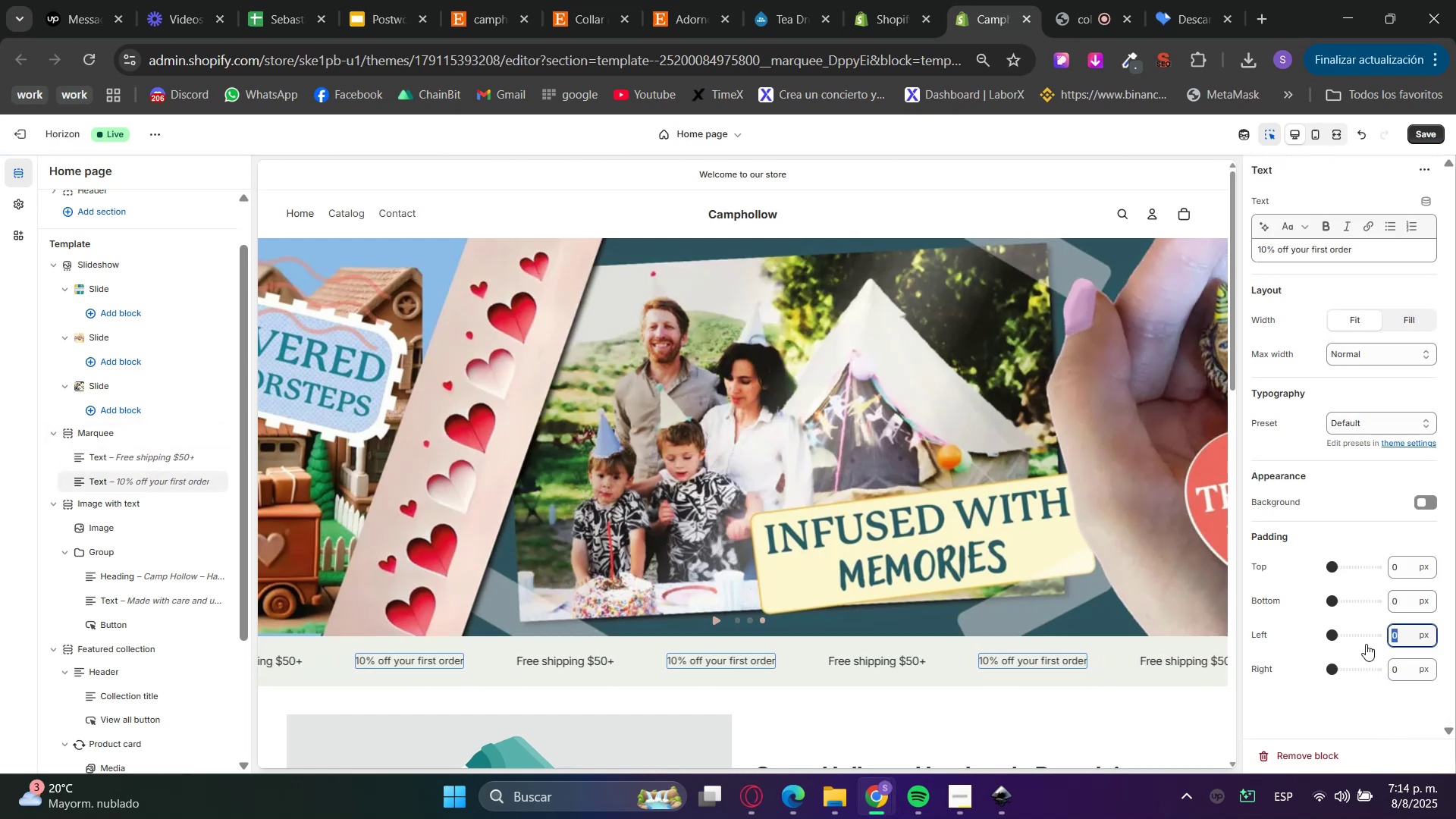 
key(Numpad0)
 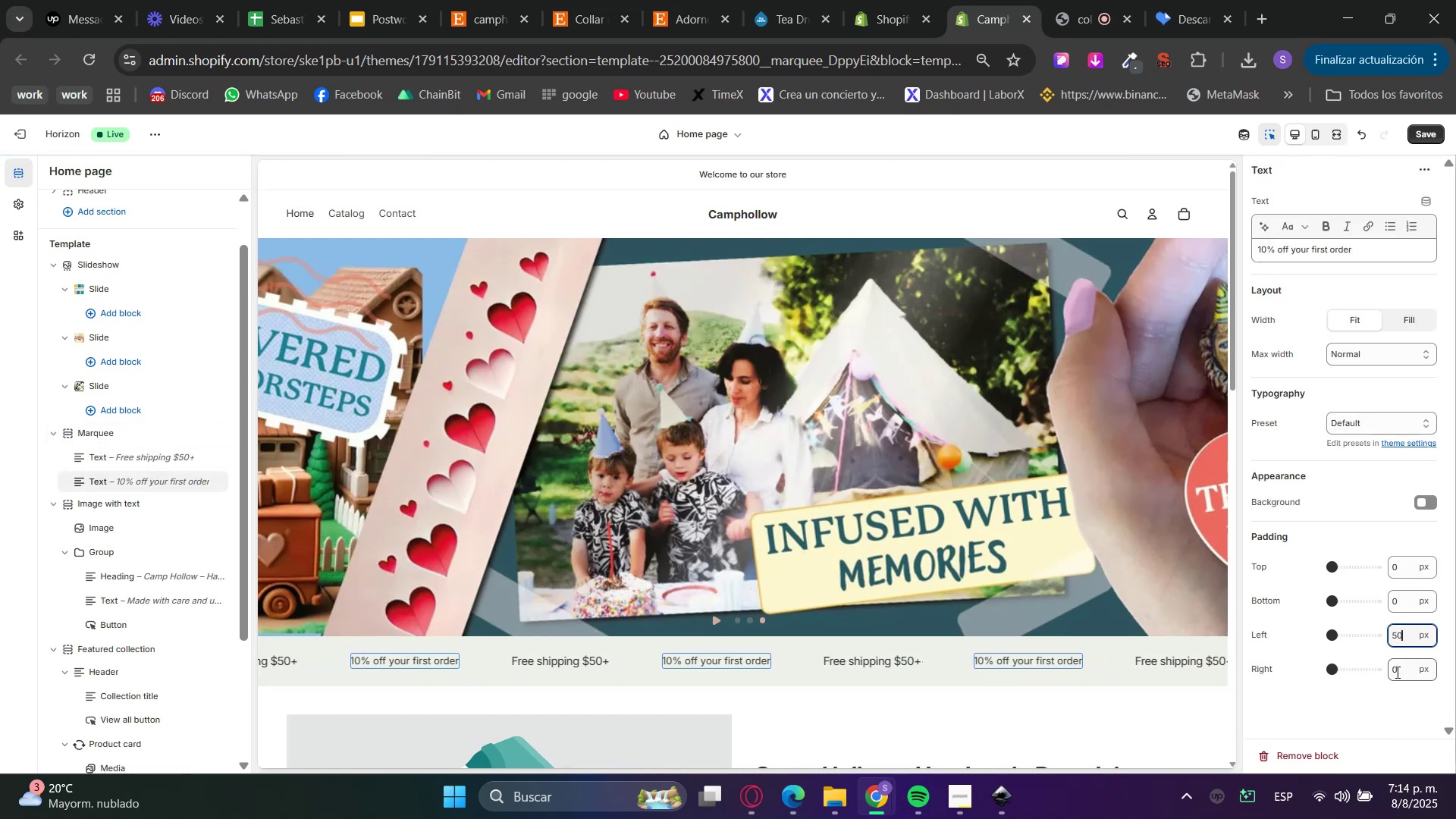 
left_click_drag(start_coordinate=[1401, 675], to_coordinate=[1337, 670])
 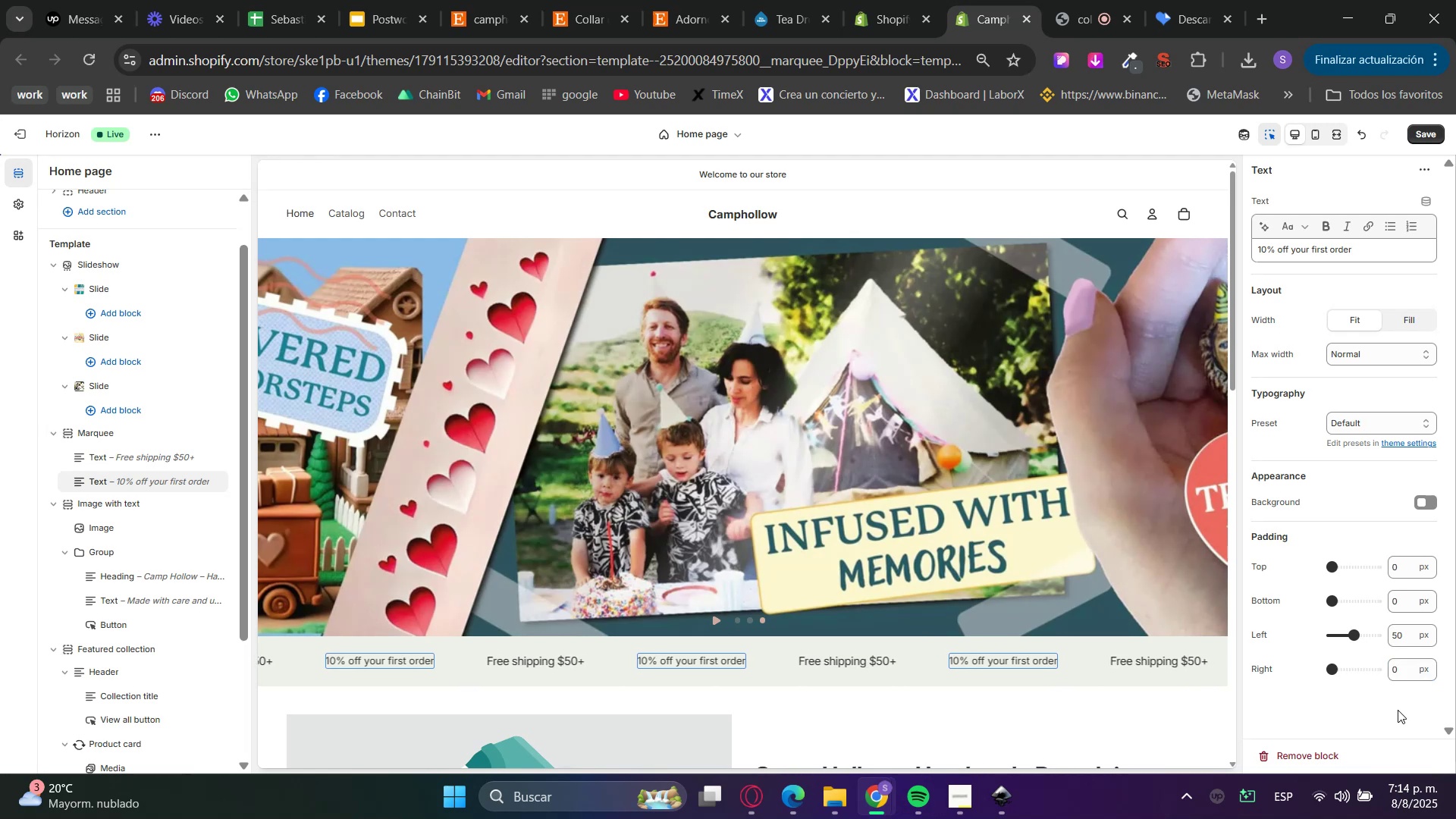 
key(Numpad5)
 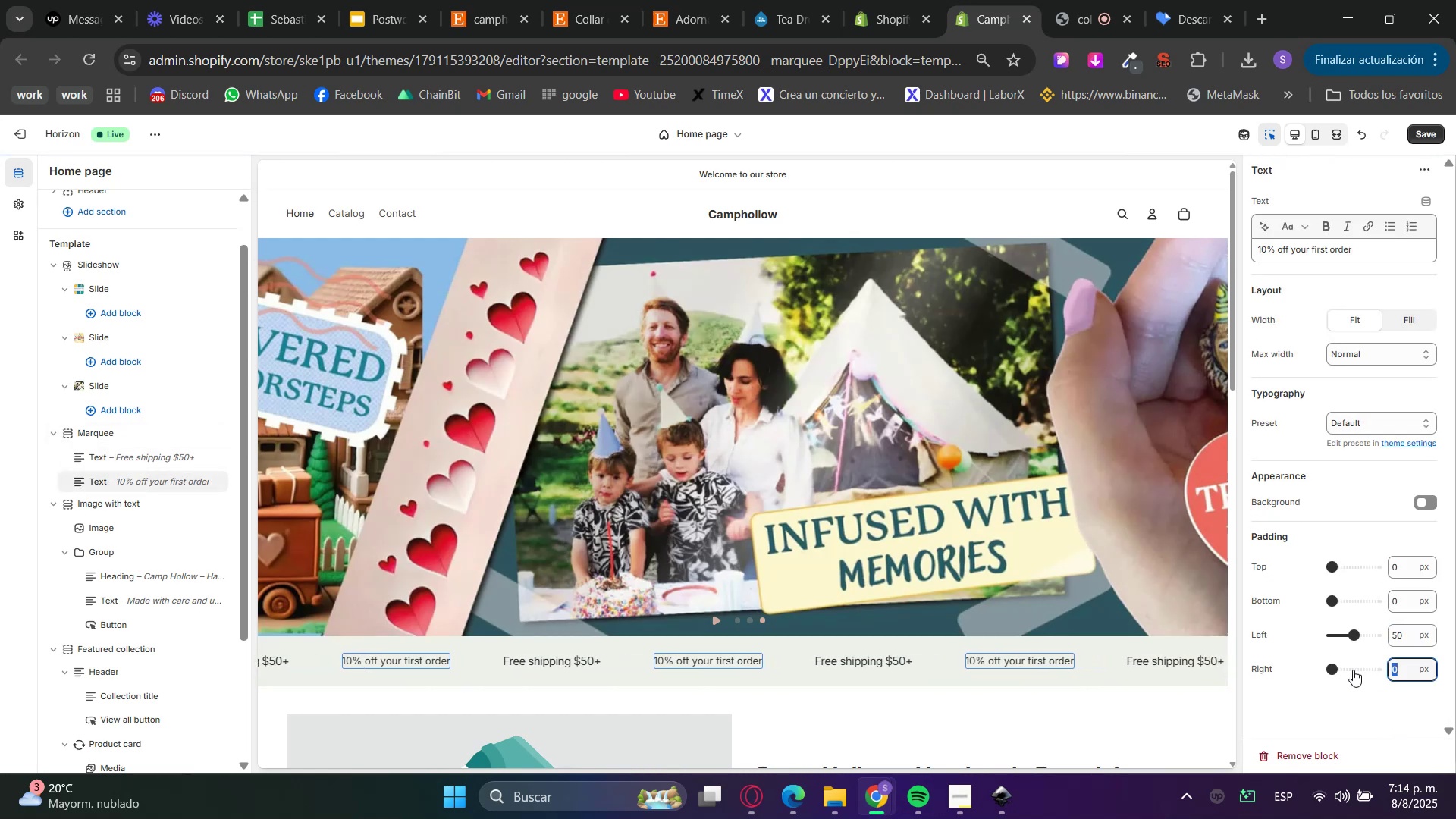 
key(Numpad0)
 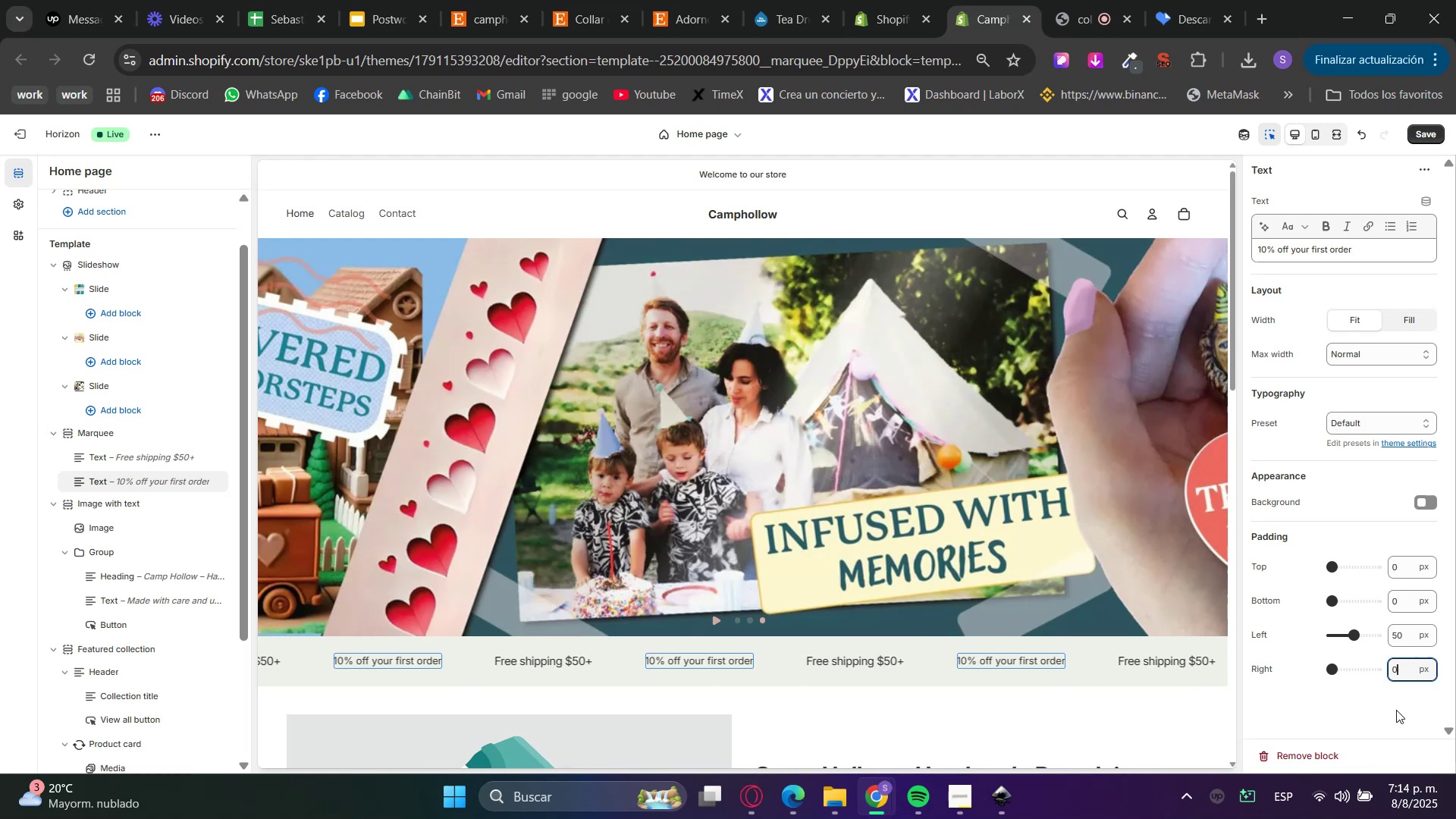 
triple_click([1397, 710])
 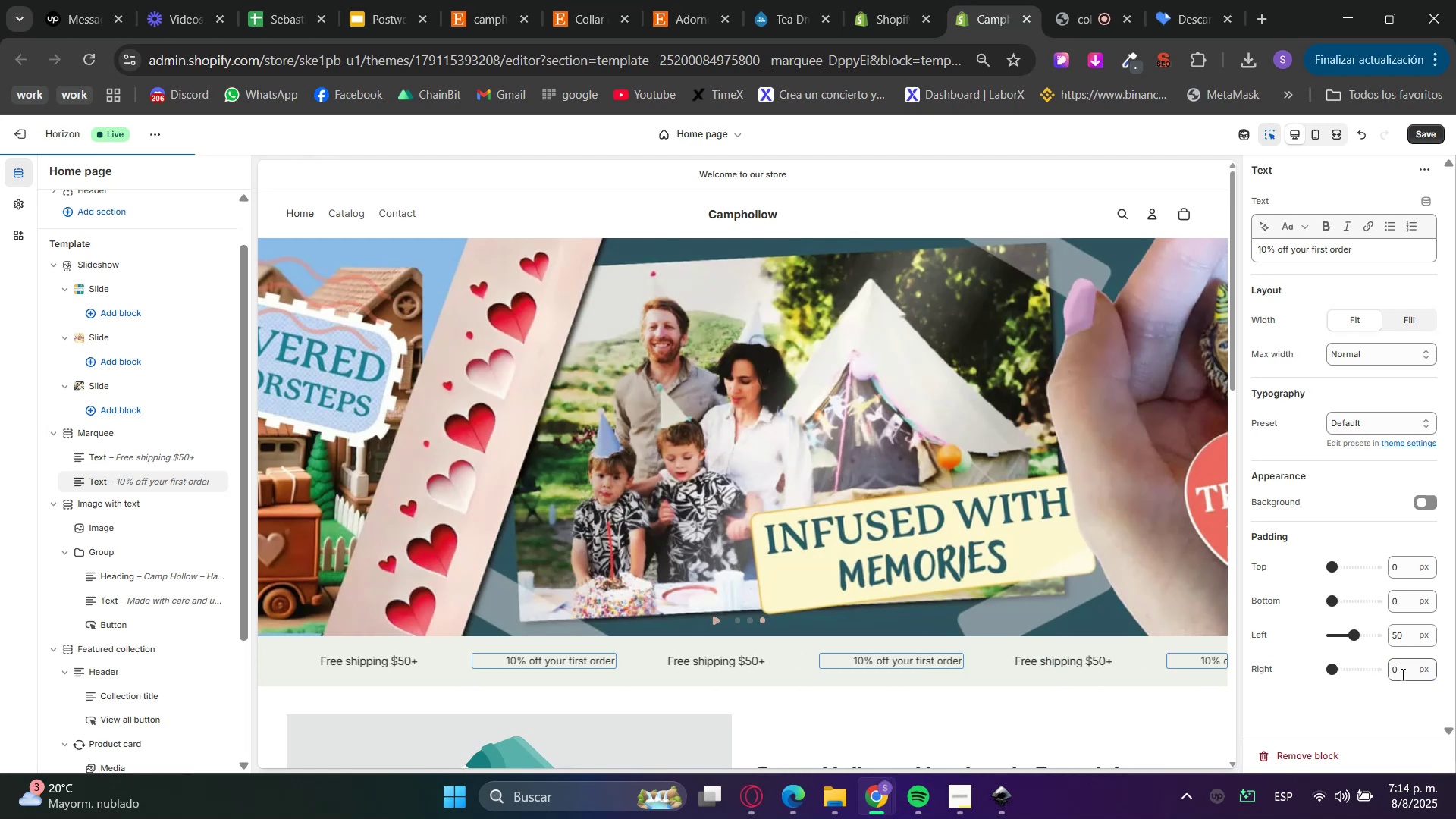 
triple_click([1395, 672])
 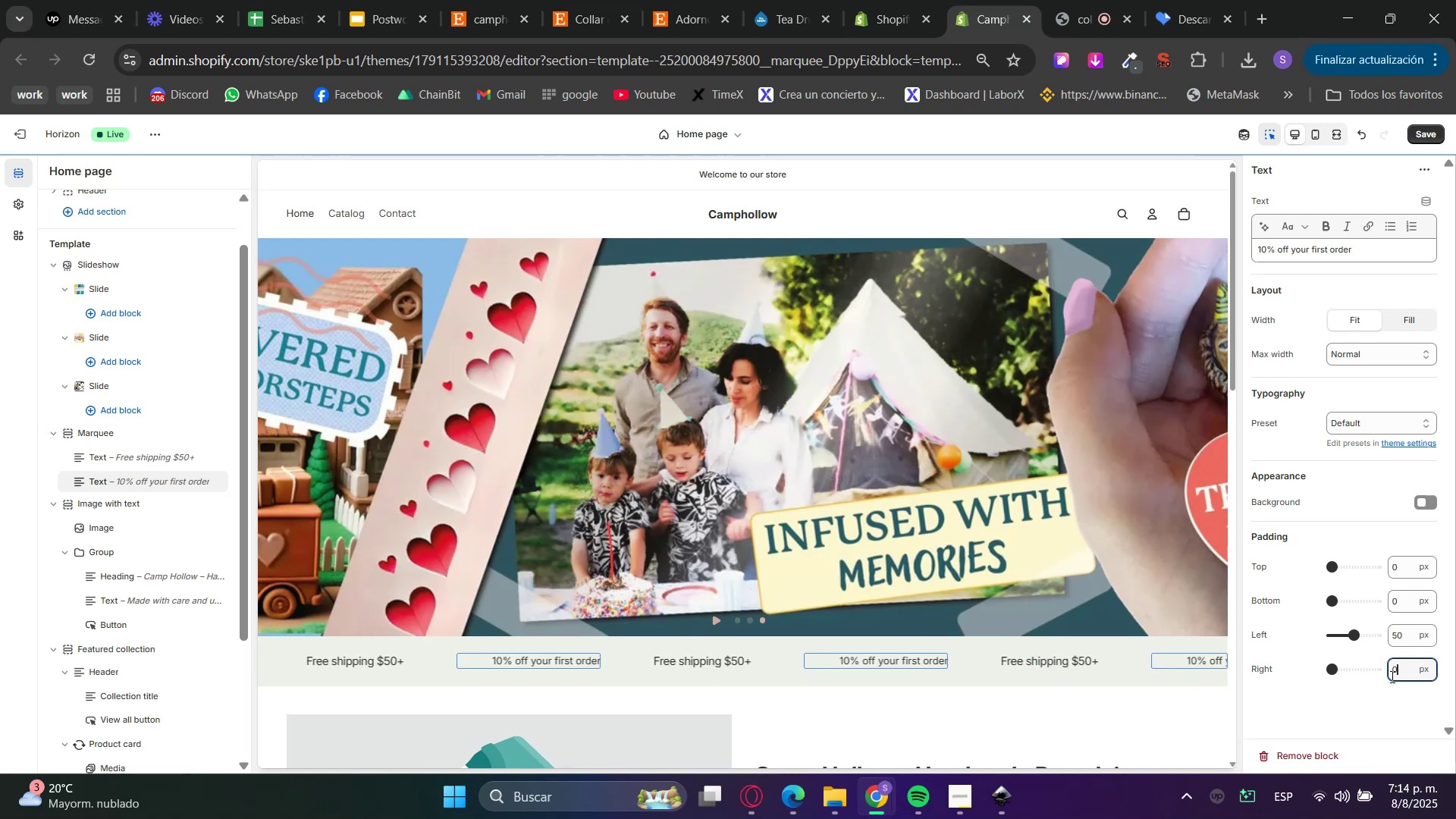 
triple_click([1390, 674])
 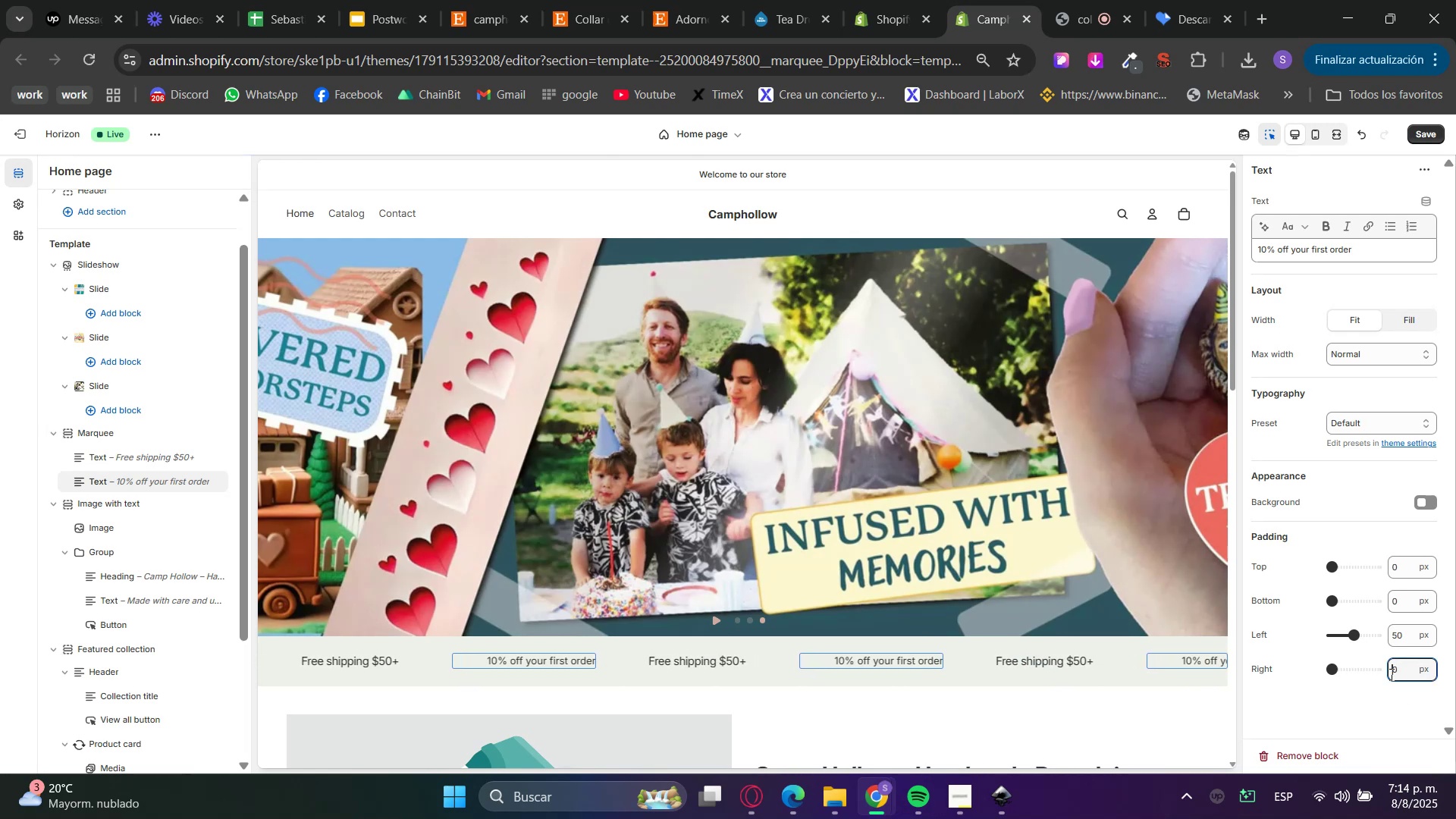 
key(Numpad5)
 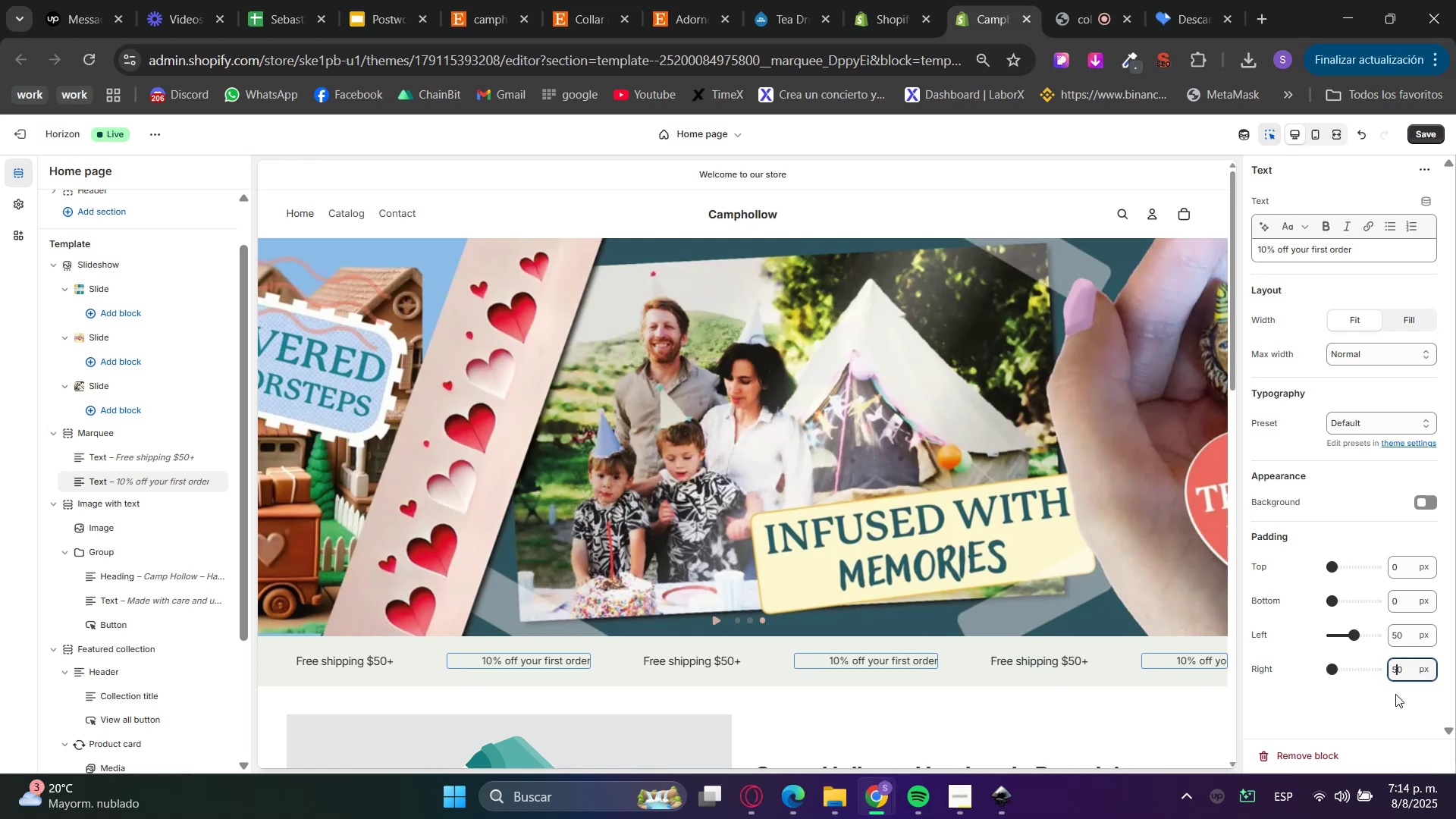 
triple_click([1396, 696])
 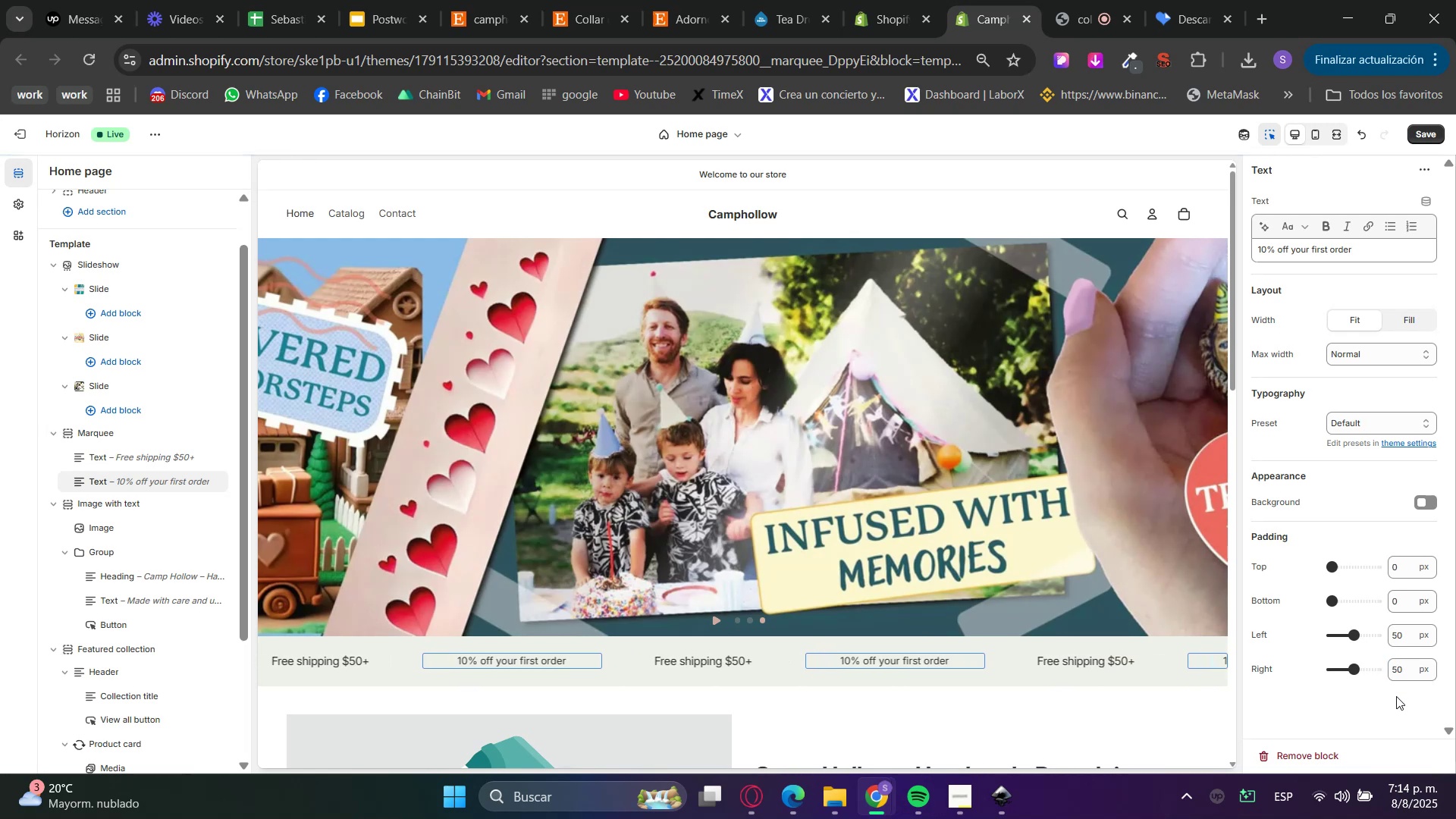 
left_click([1310, 133])
 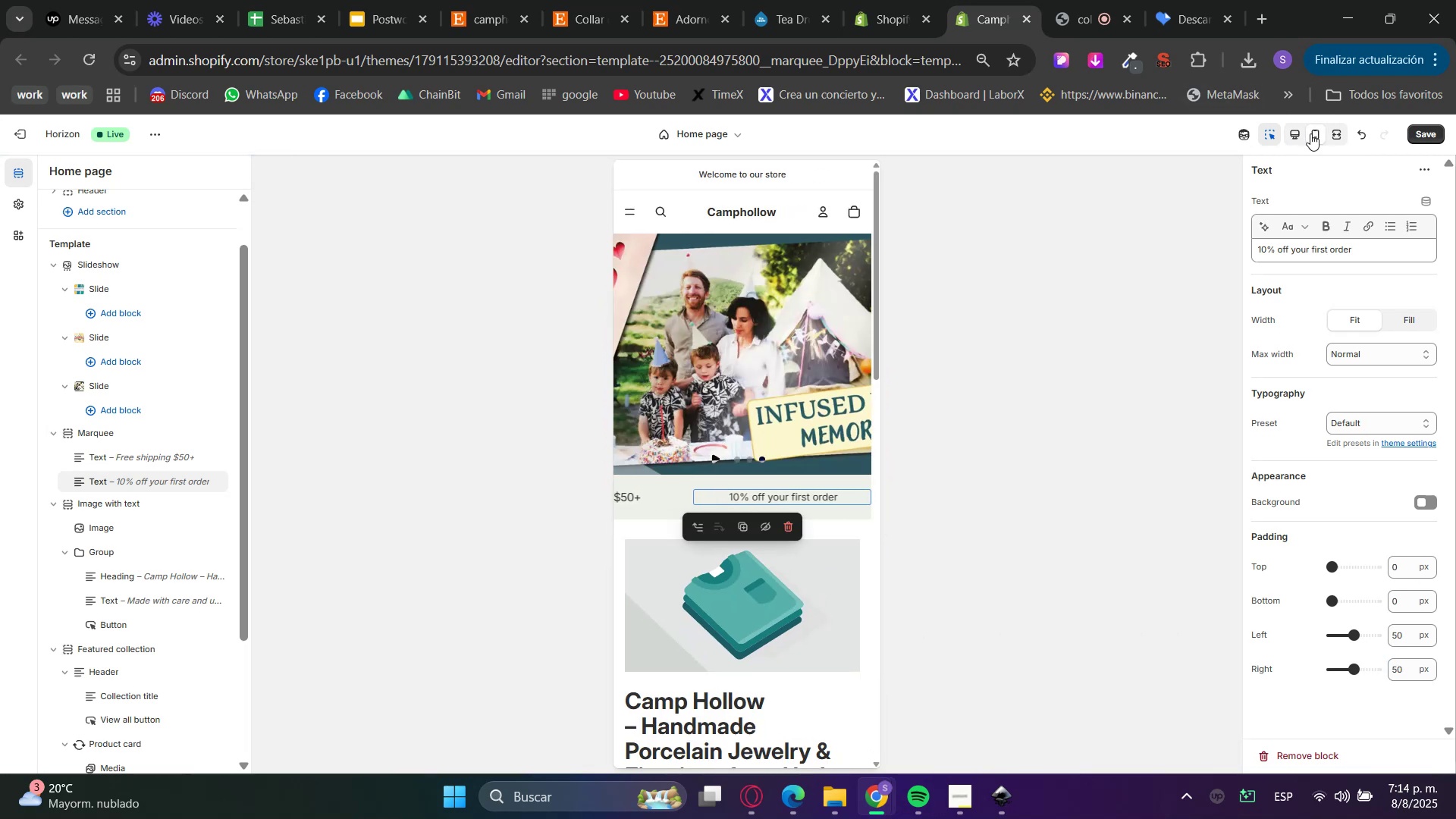 
wait(5.07)
 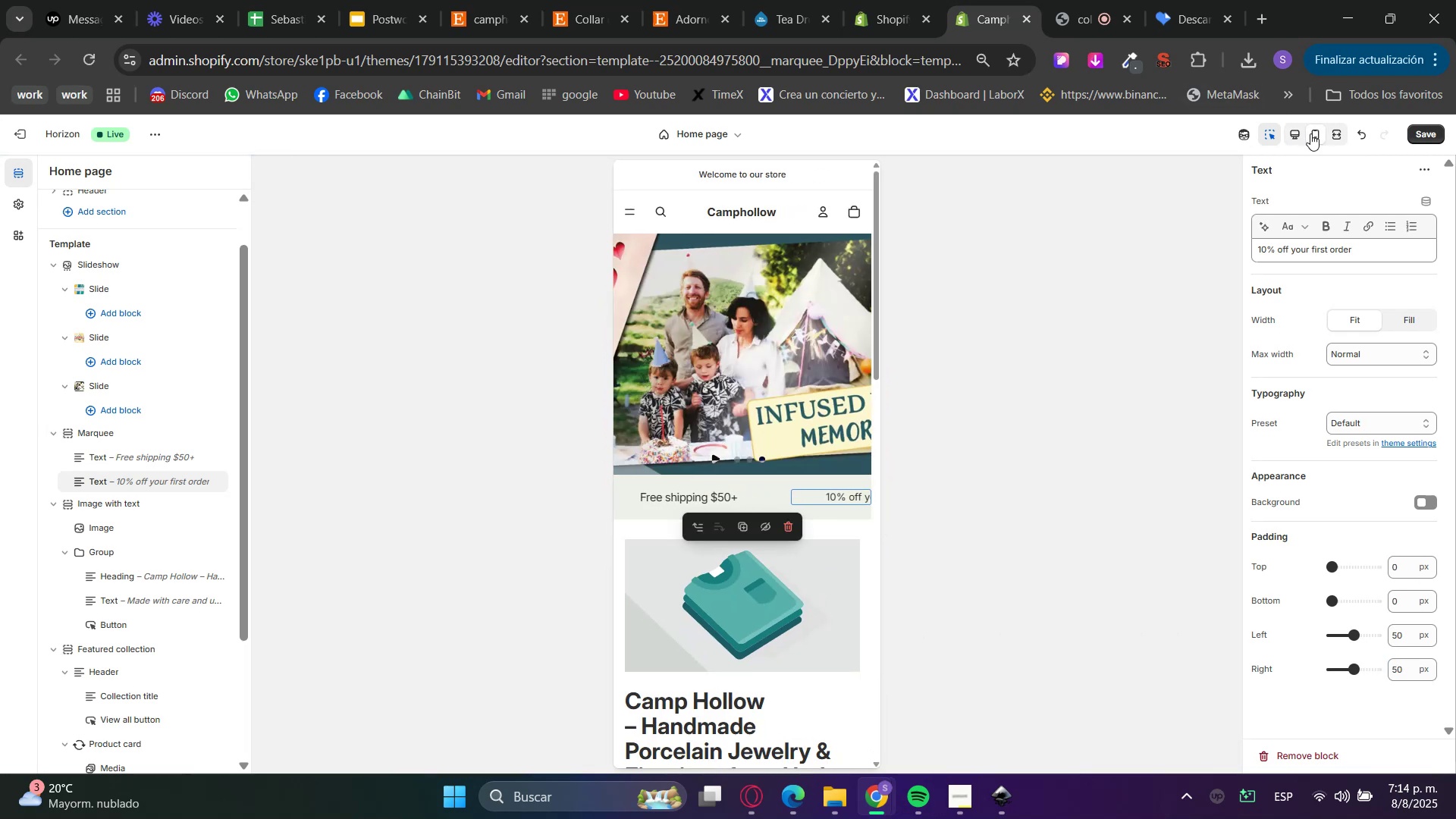 
left_click([1297, 133])
 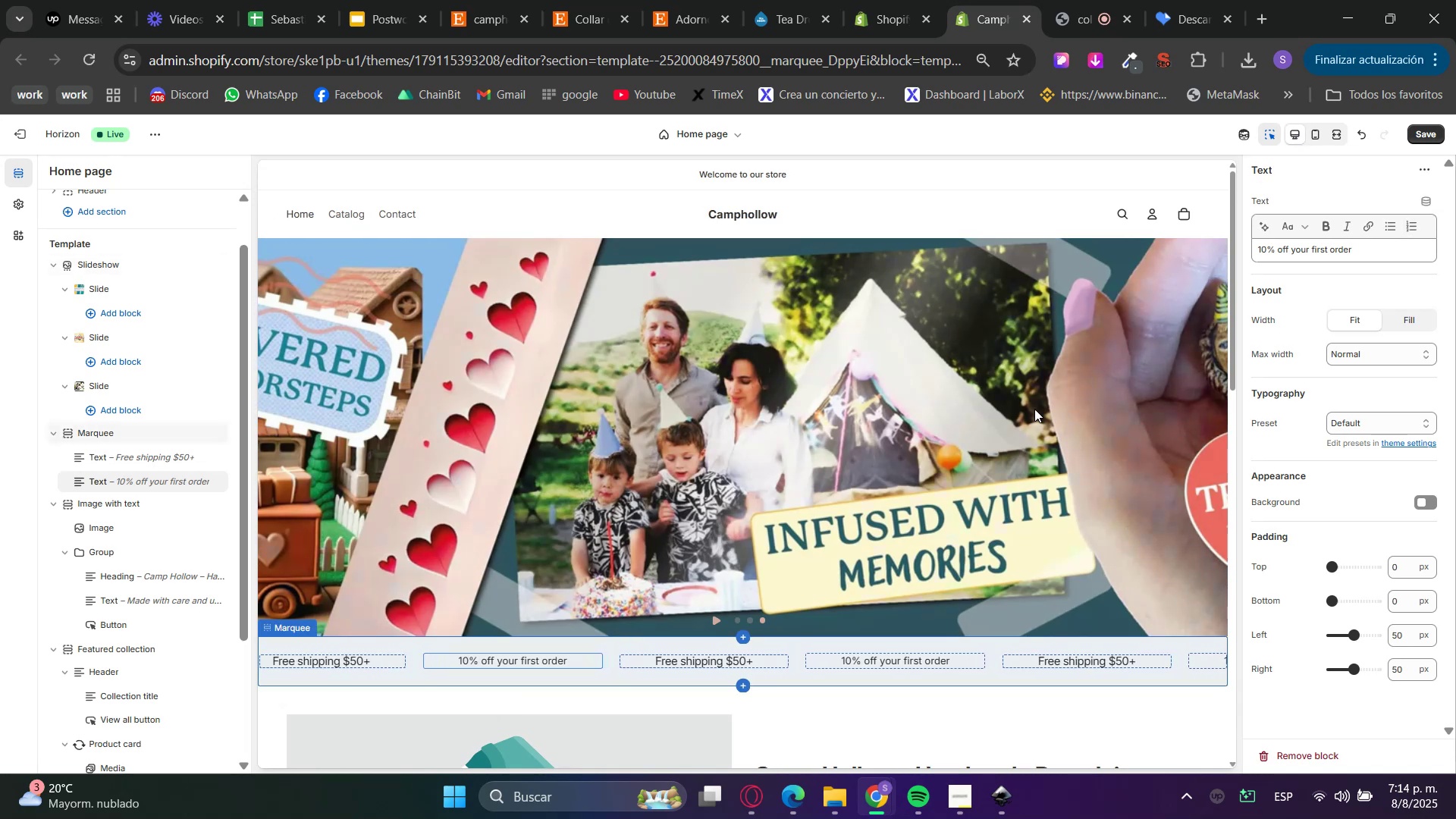 
left_click([908, 177])
 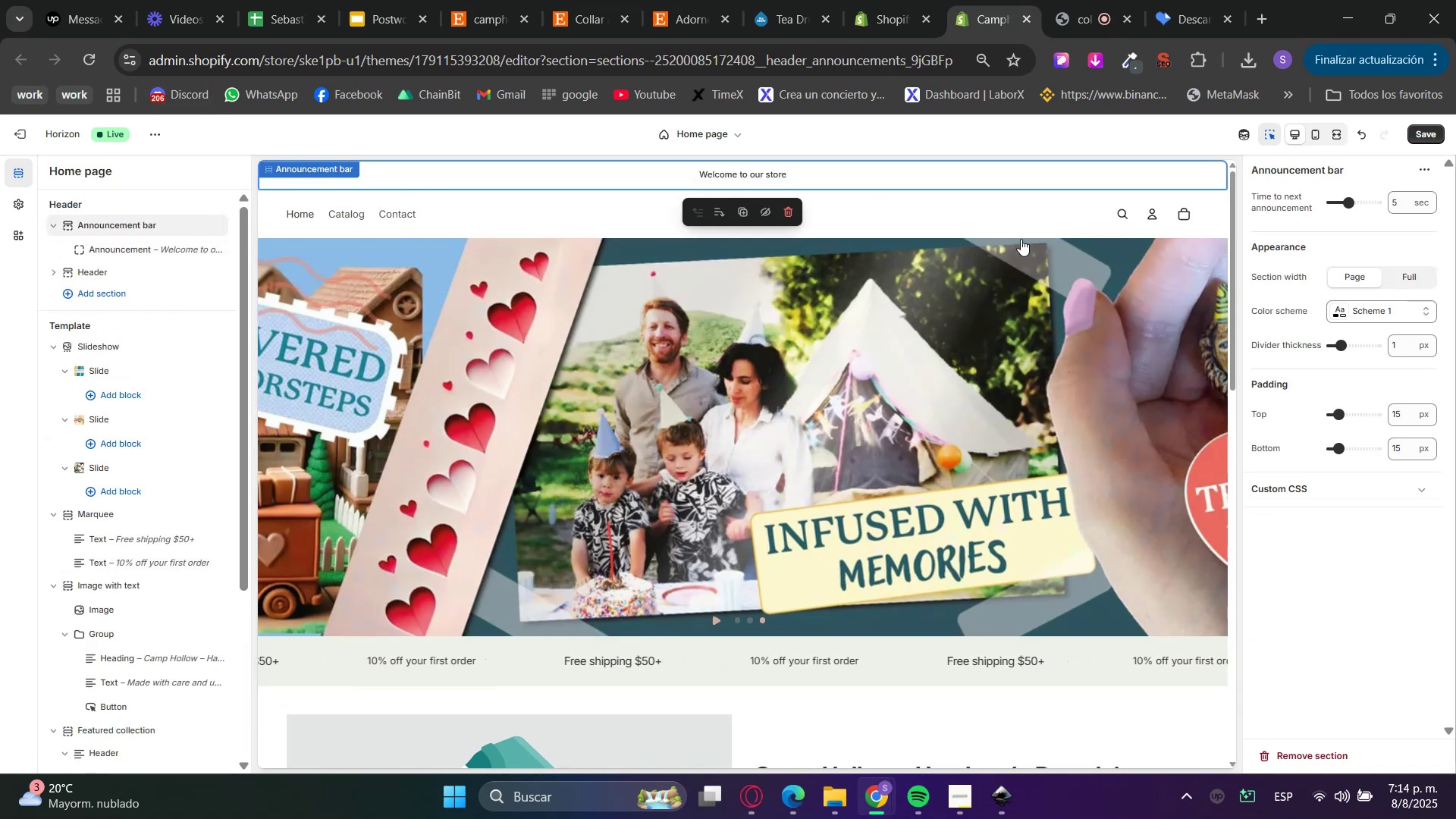 
double_click([1377, 309])
 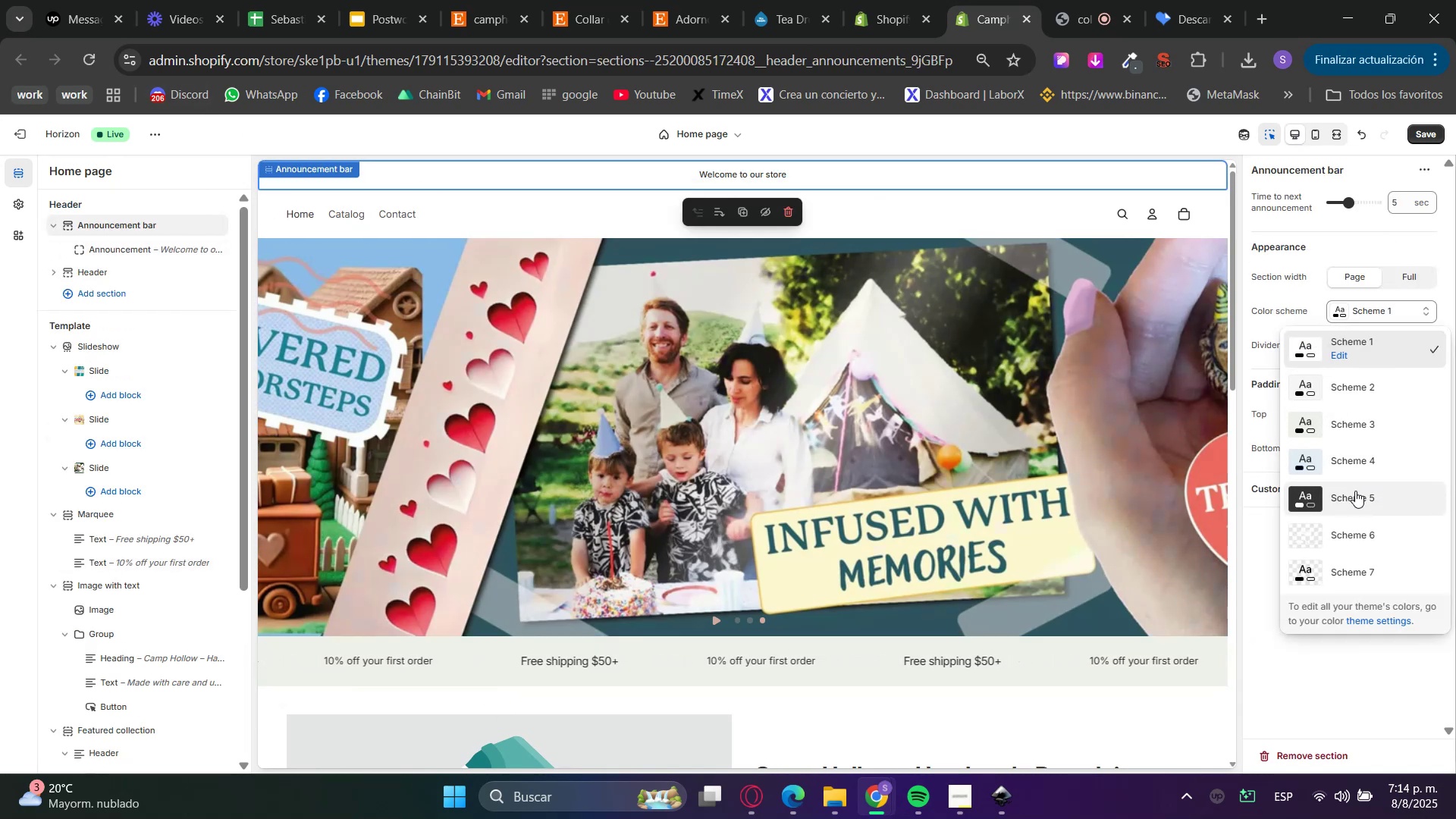 
left_click([1340, 463])
 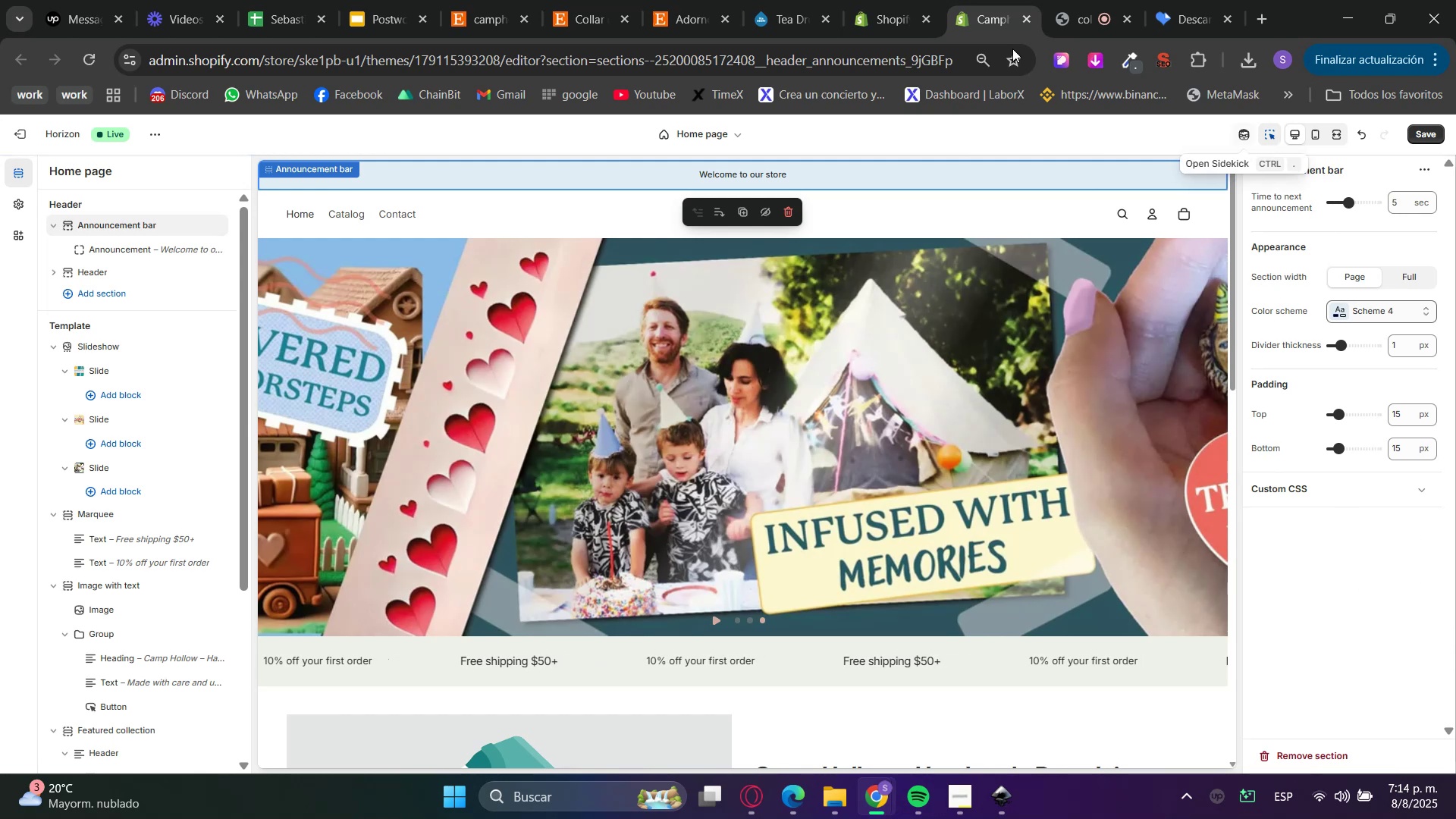 
double_click([602, 0])
 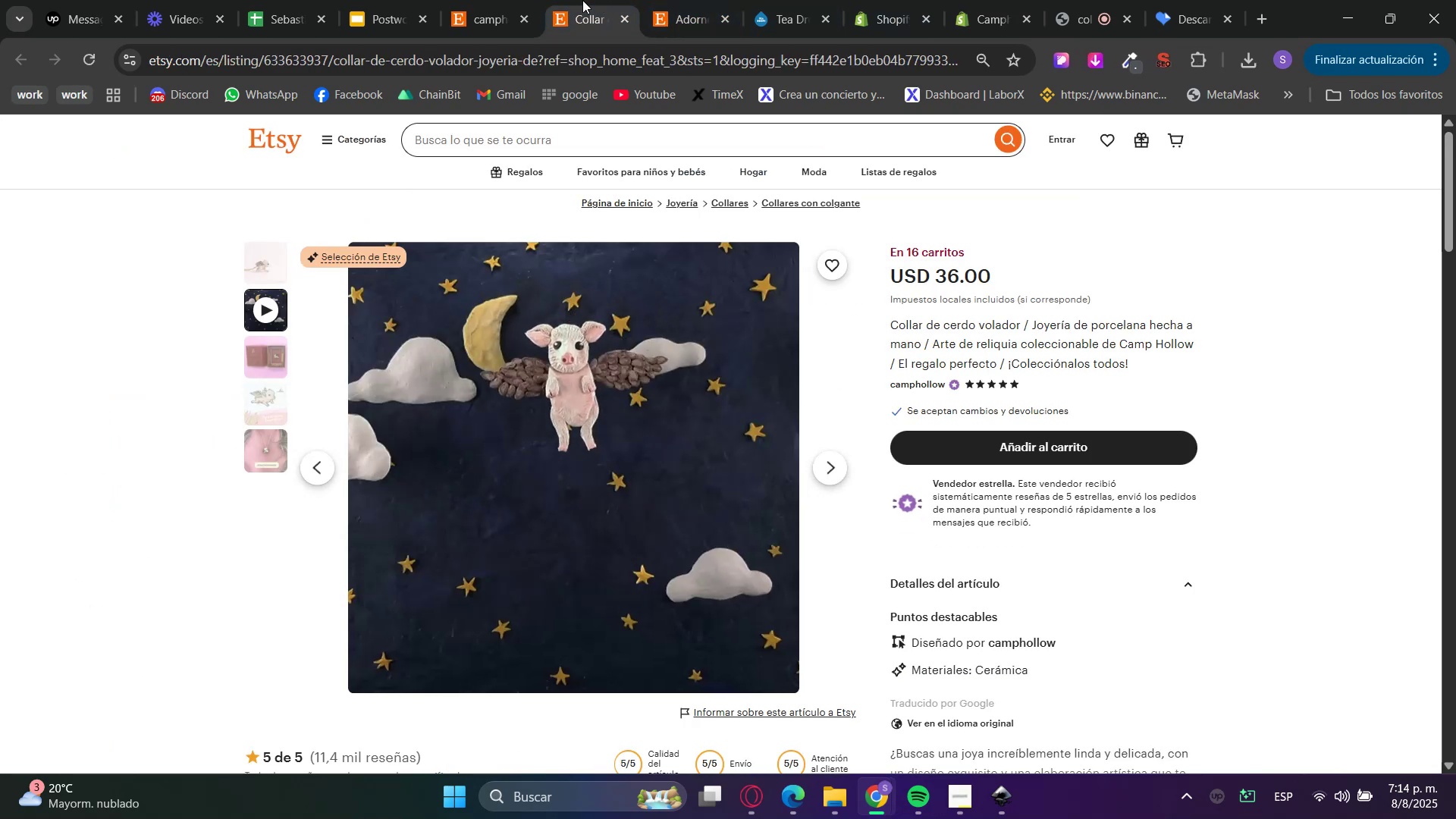 
left_click([478, 0])
 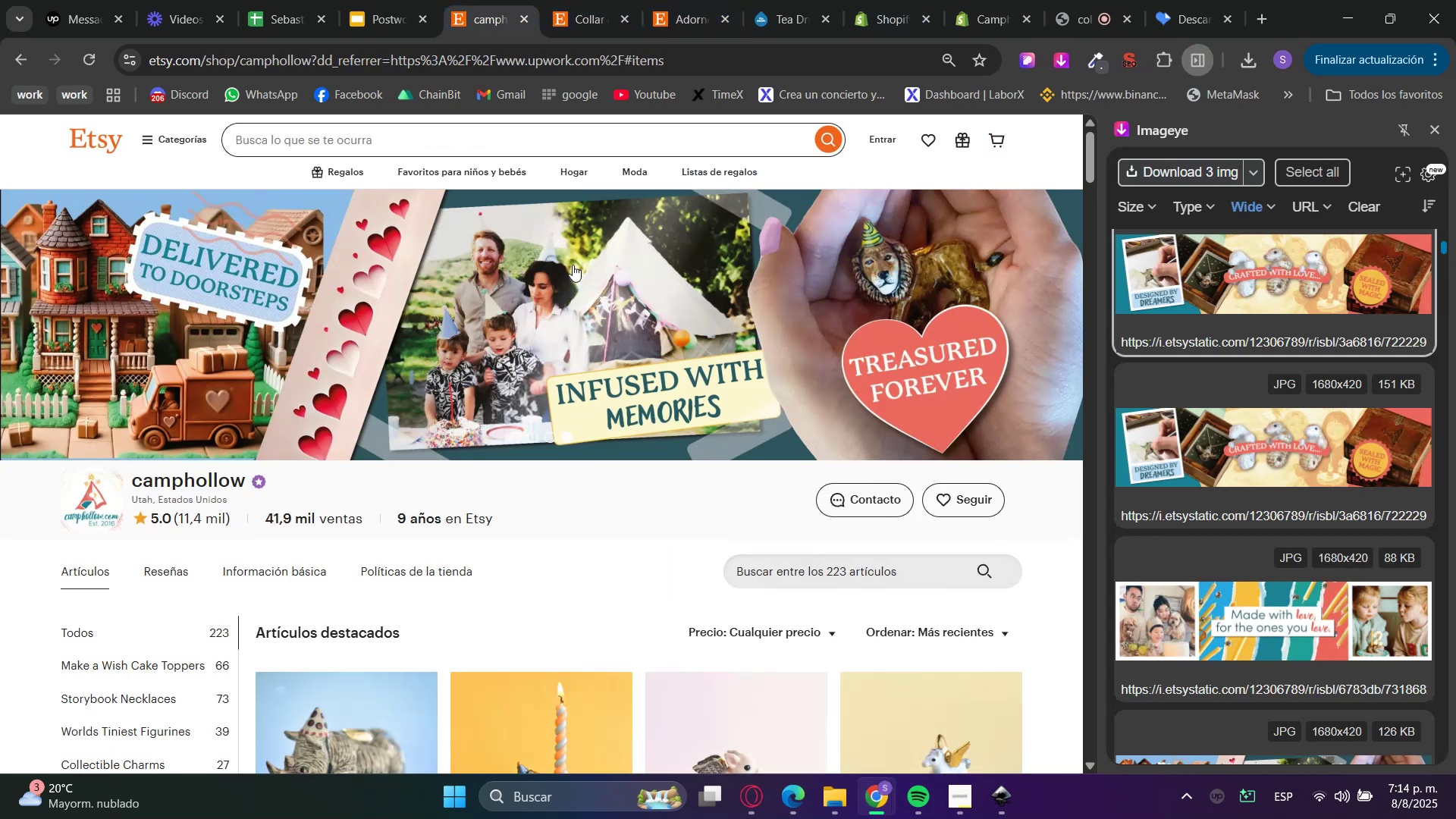 
scroll: coordinate [1046, 584], scroll_direction: down, amount: 6.0
 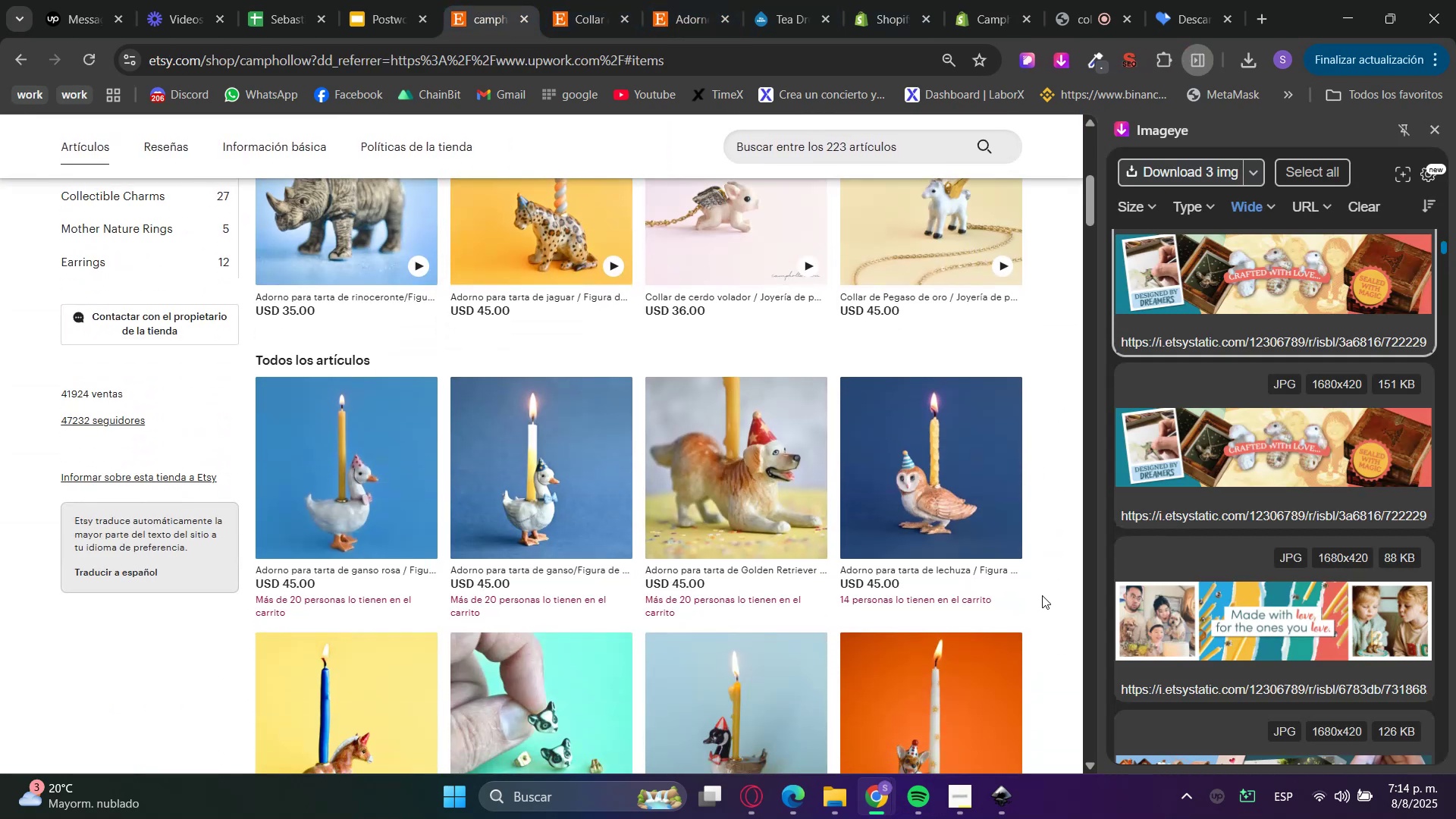 
scroll: coordinate [1038, 560], scroll_direction: up, amount: 1.0
 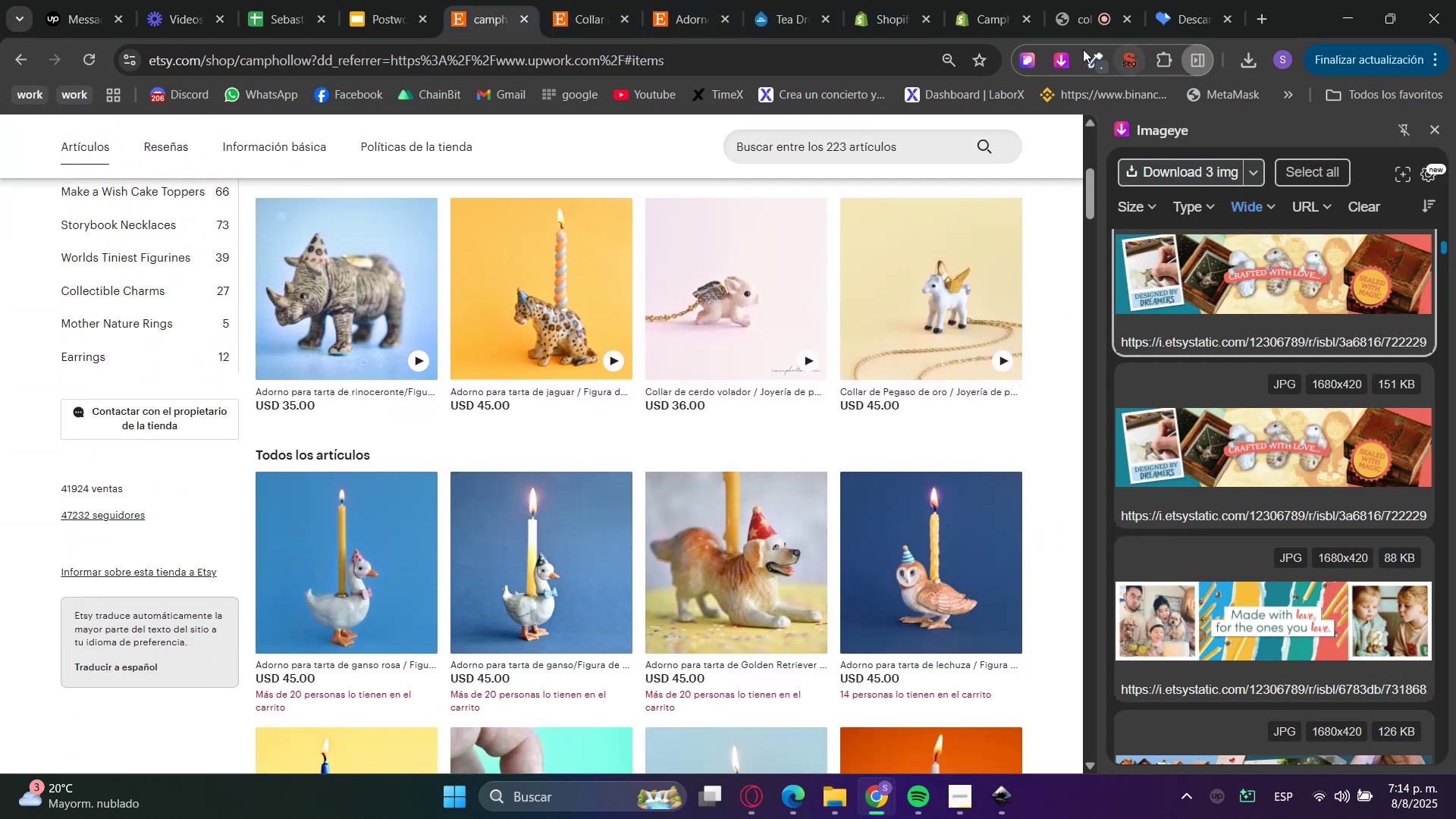 
left_click([1097, 59])
 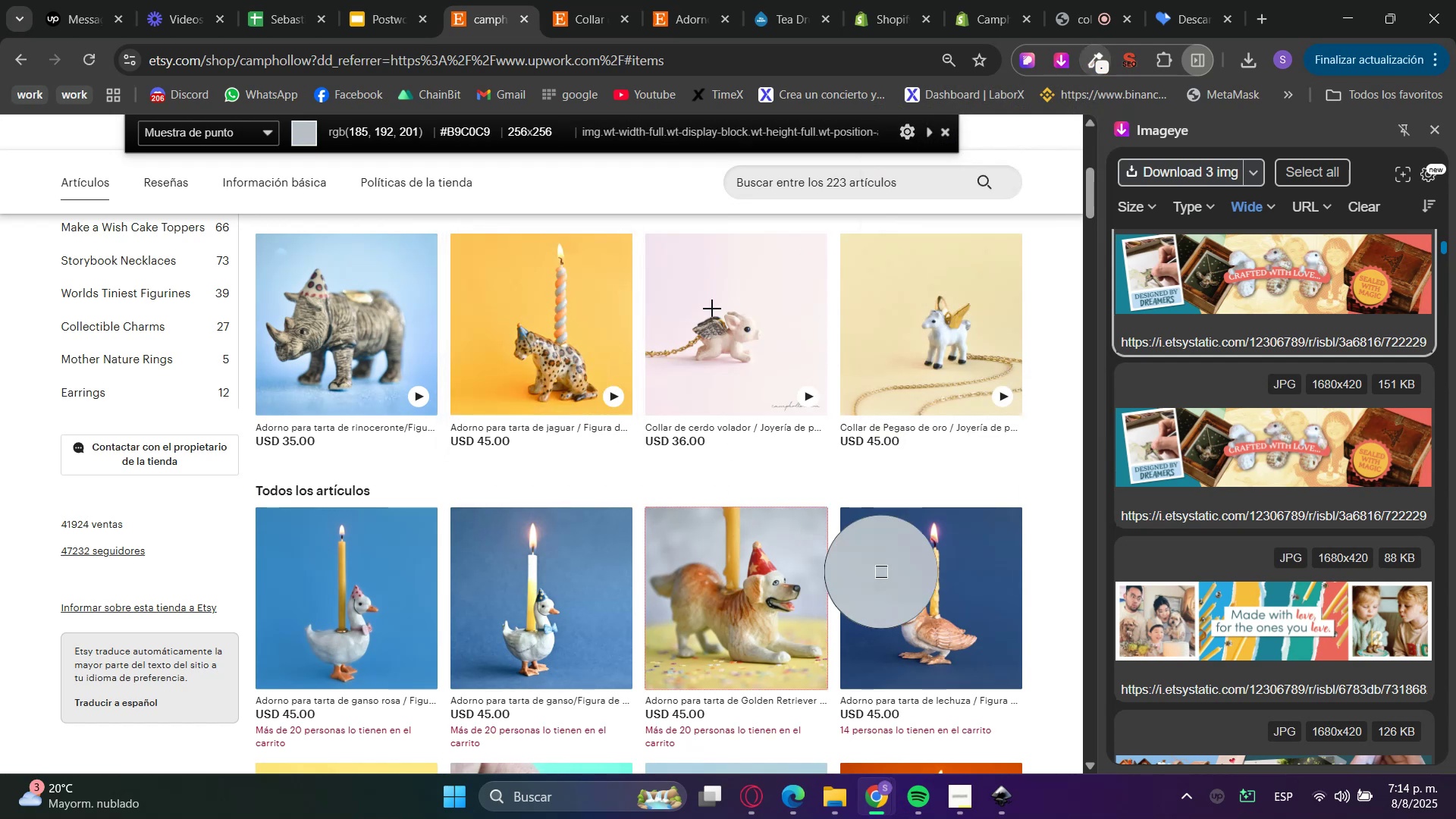 
left_click([488, 268])
 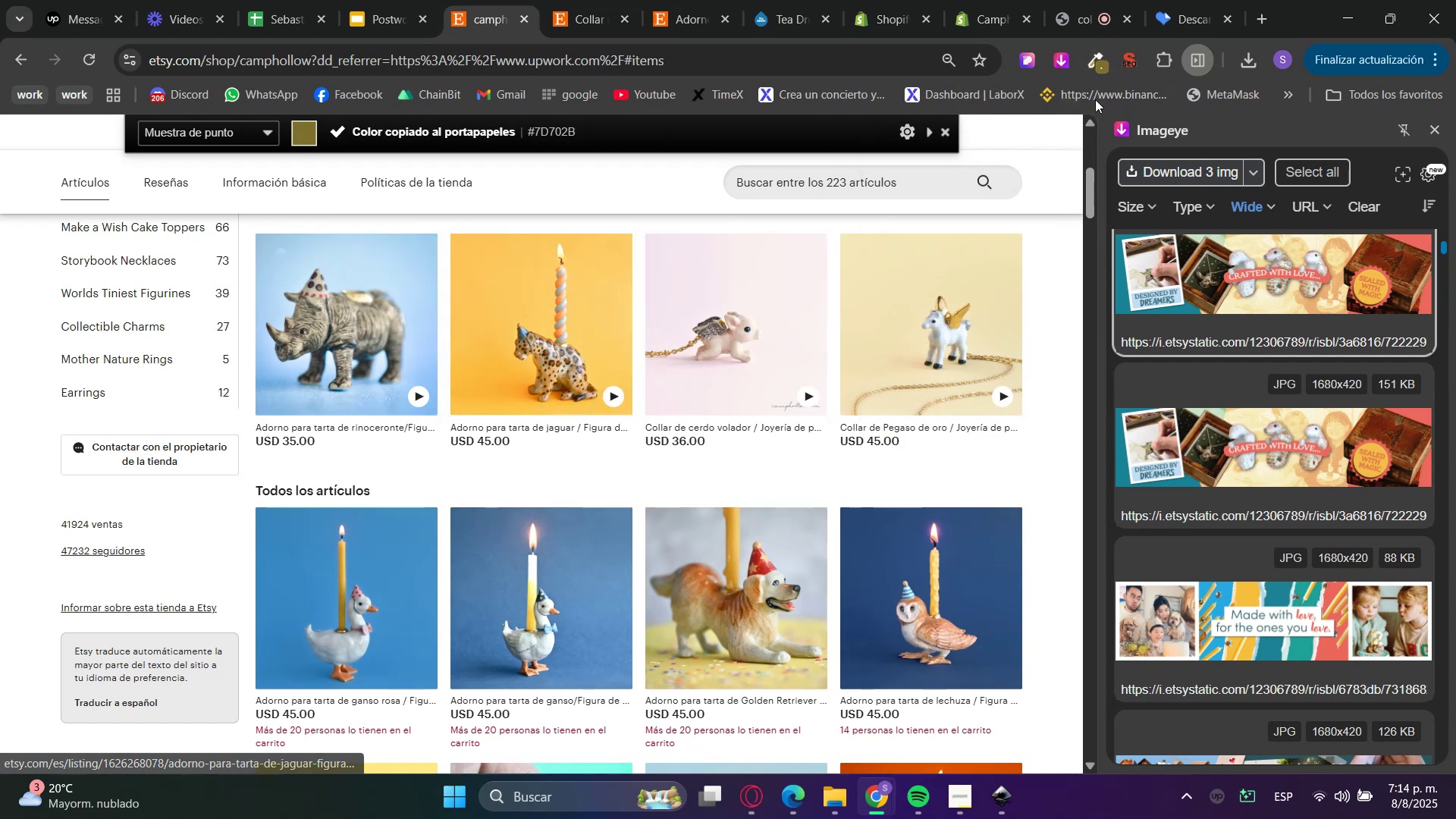 
left_click([1097, 70])
 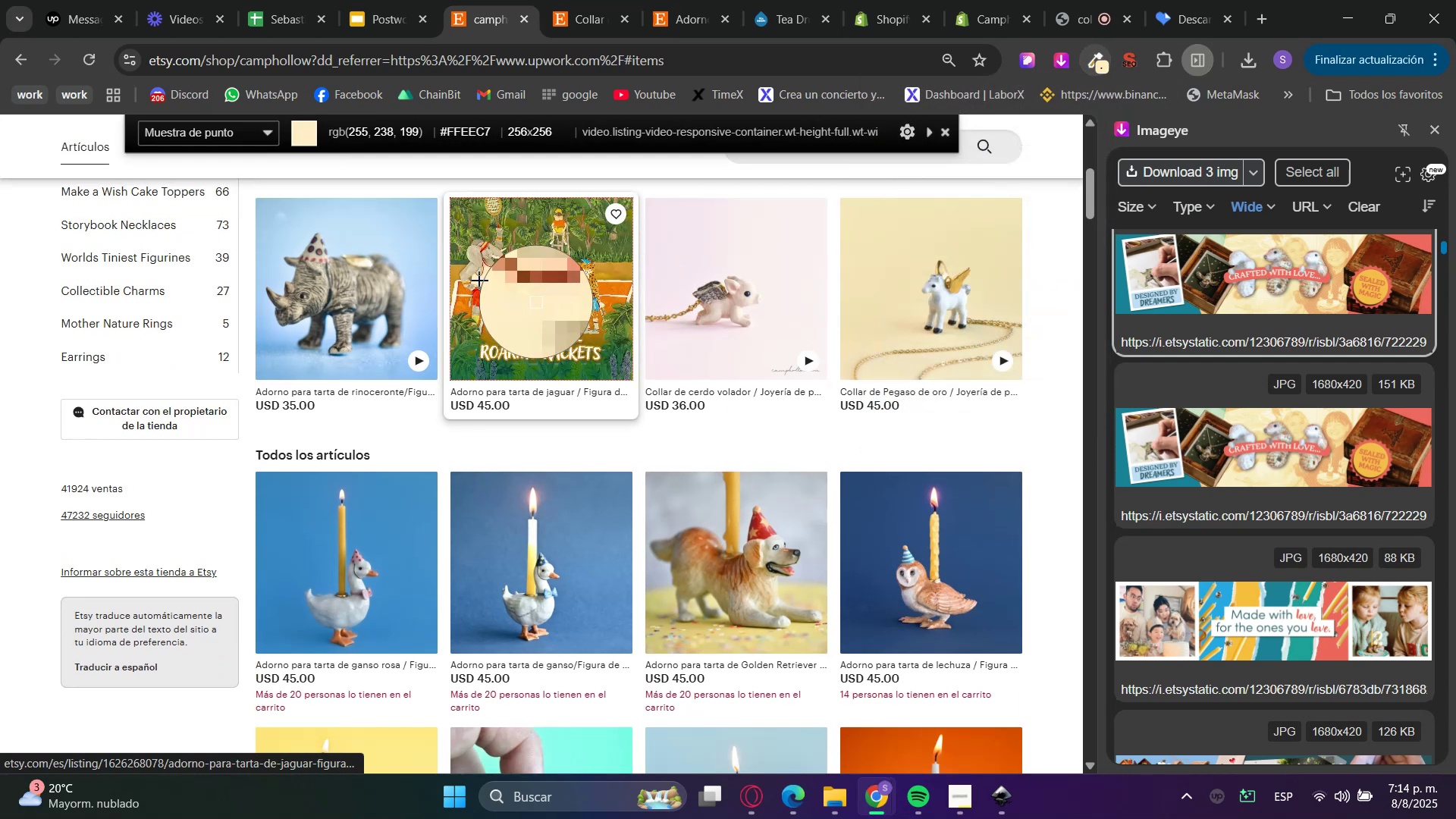 
left_click_drag(start_coordinate=[534, 244], to_coordinate=[522, 259])
 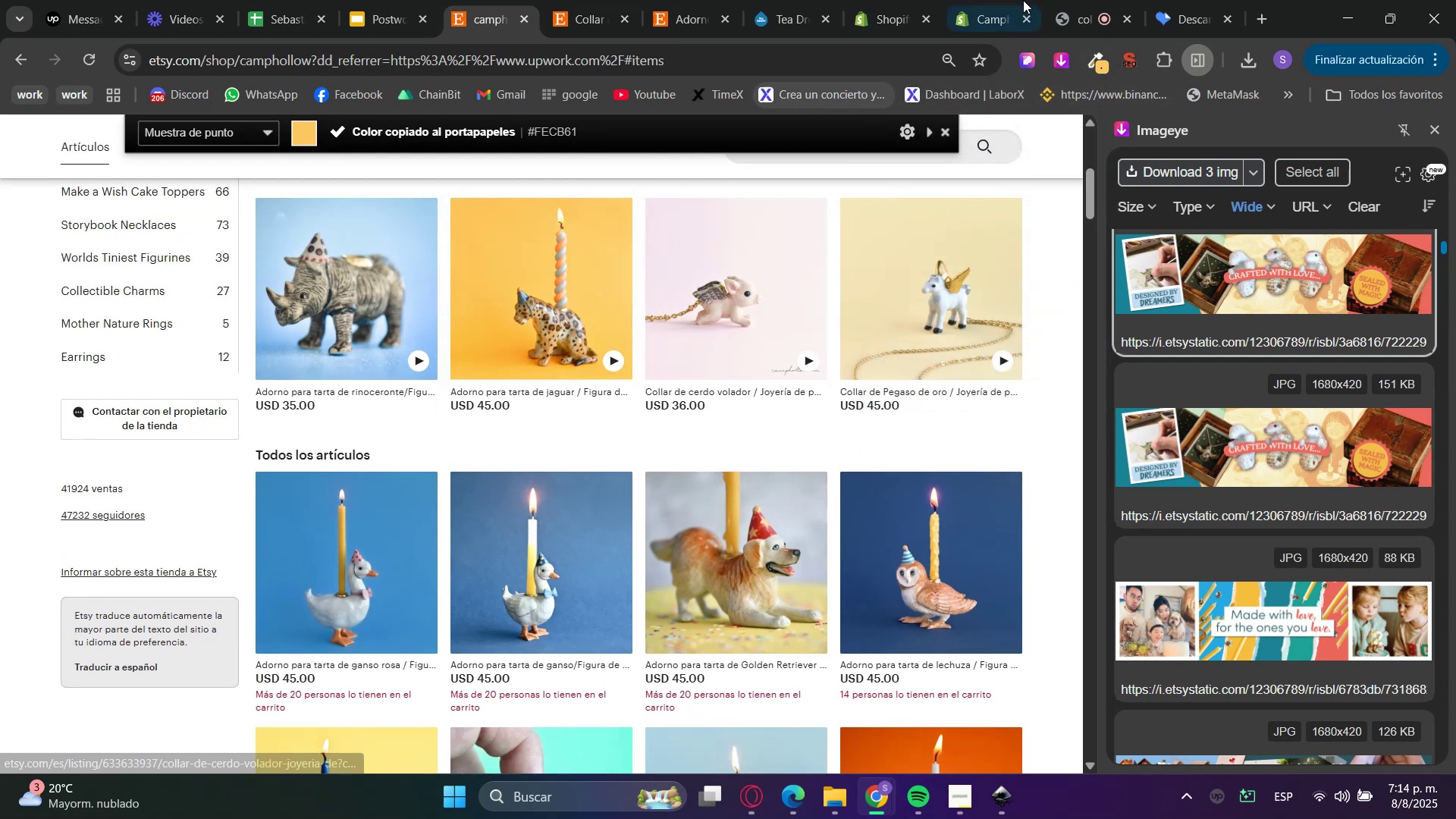 
left_click([999, 0])
 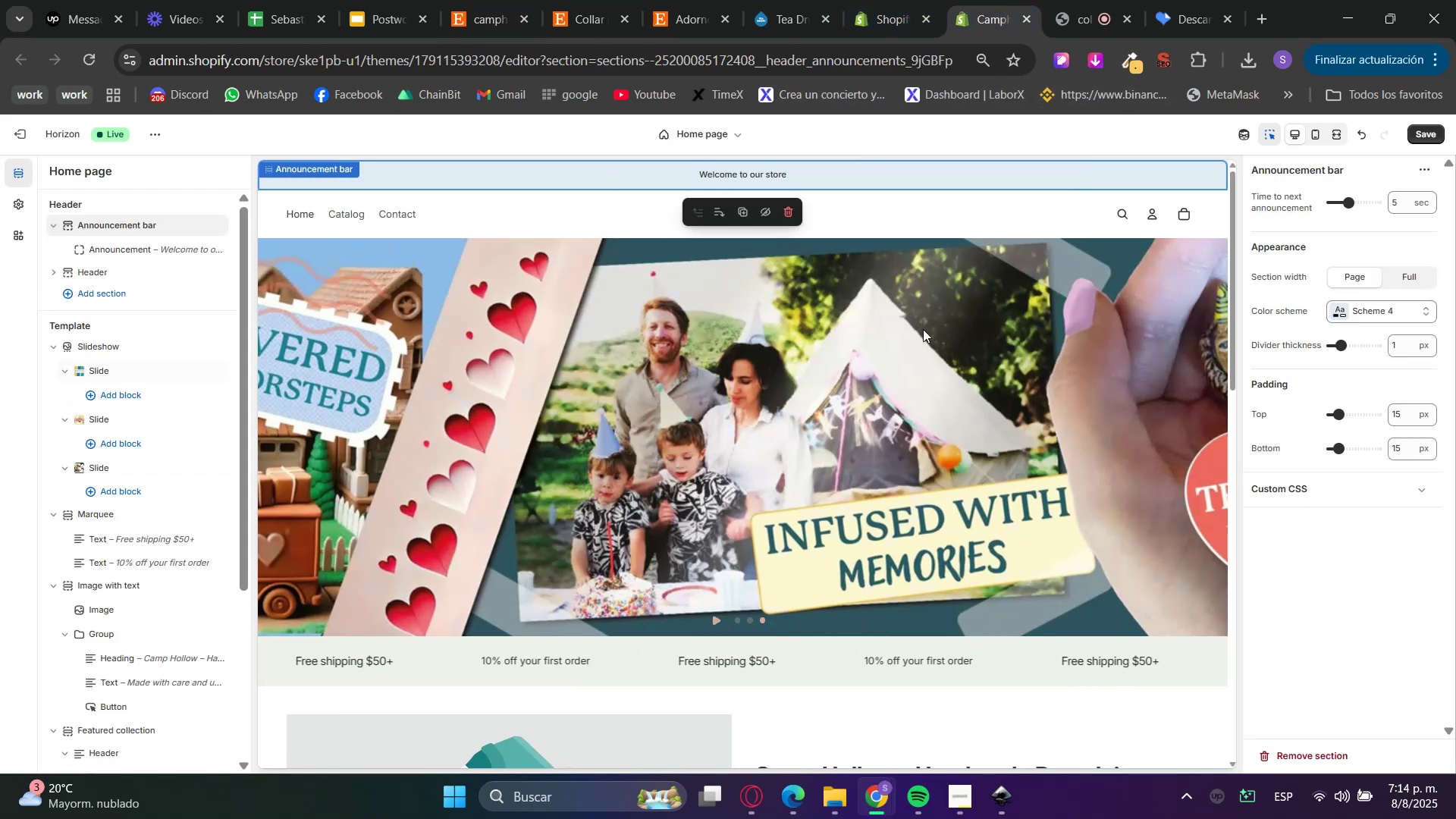 
left_click([1411, 317])
 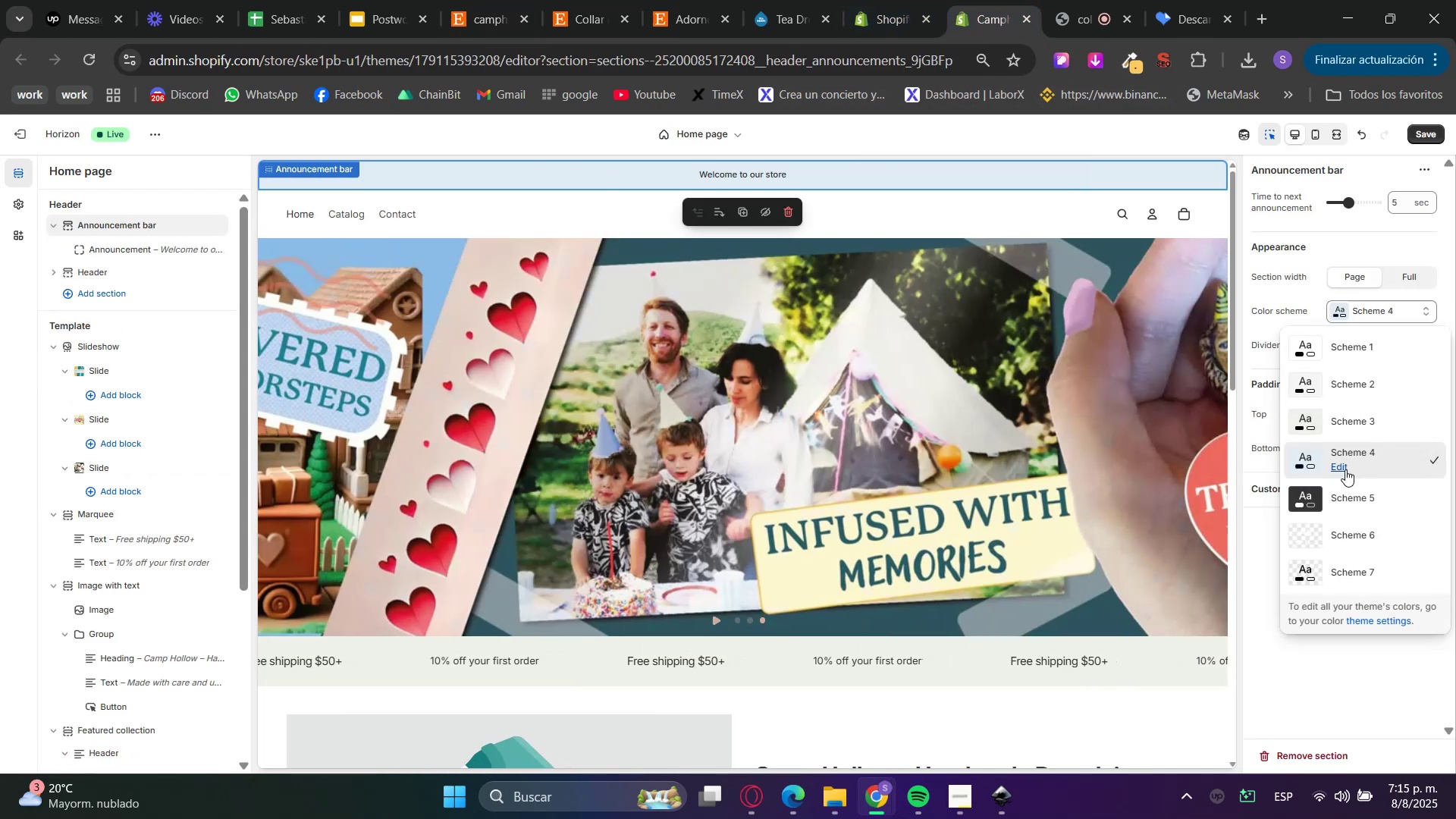 
left_click([1345, 472])
 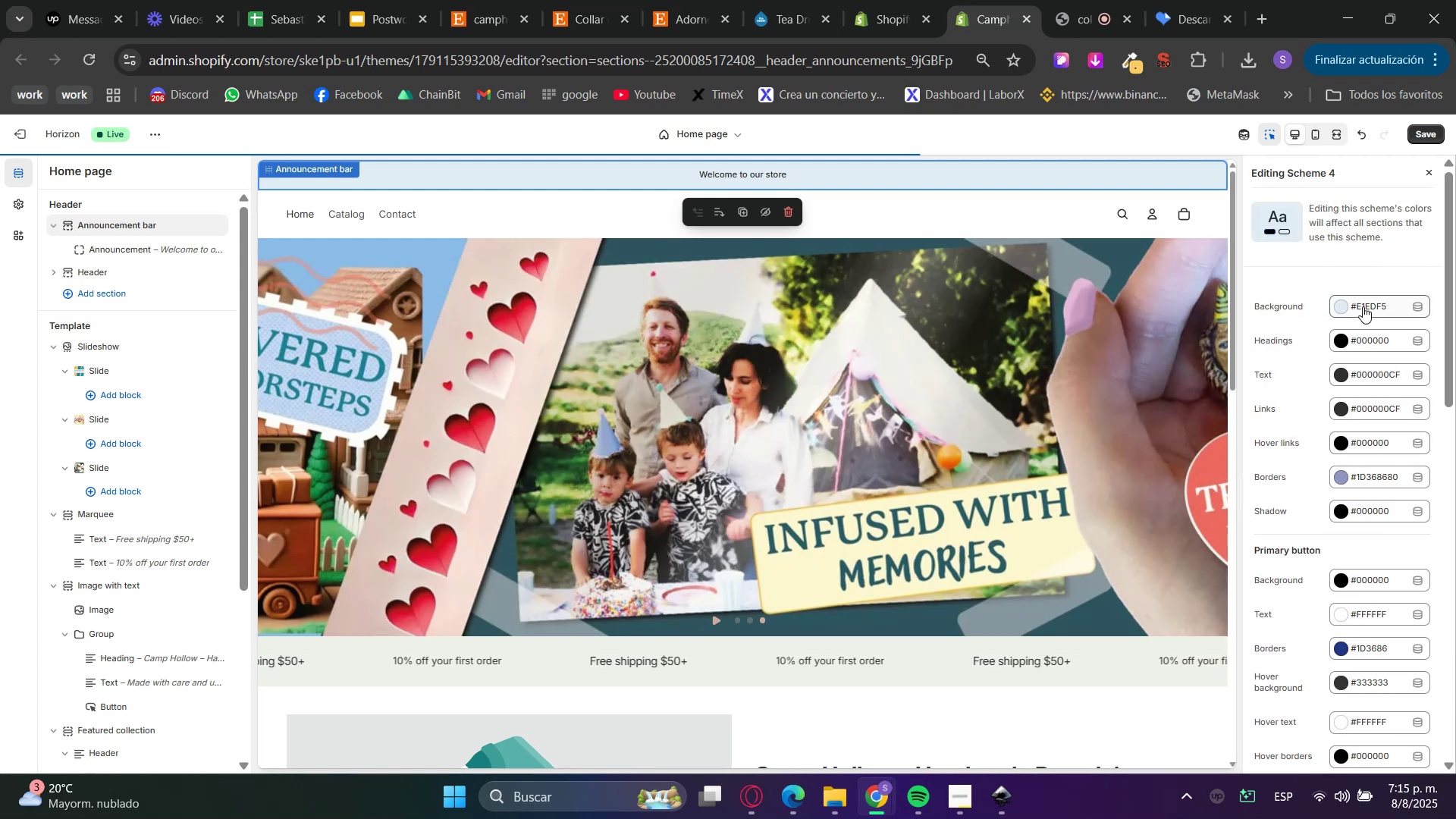 
left_click([1339, 305])
 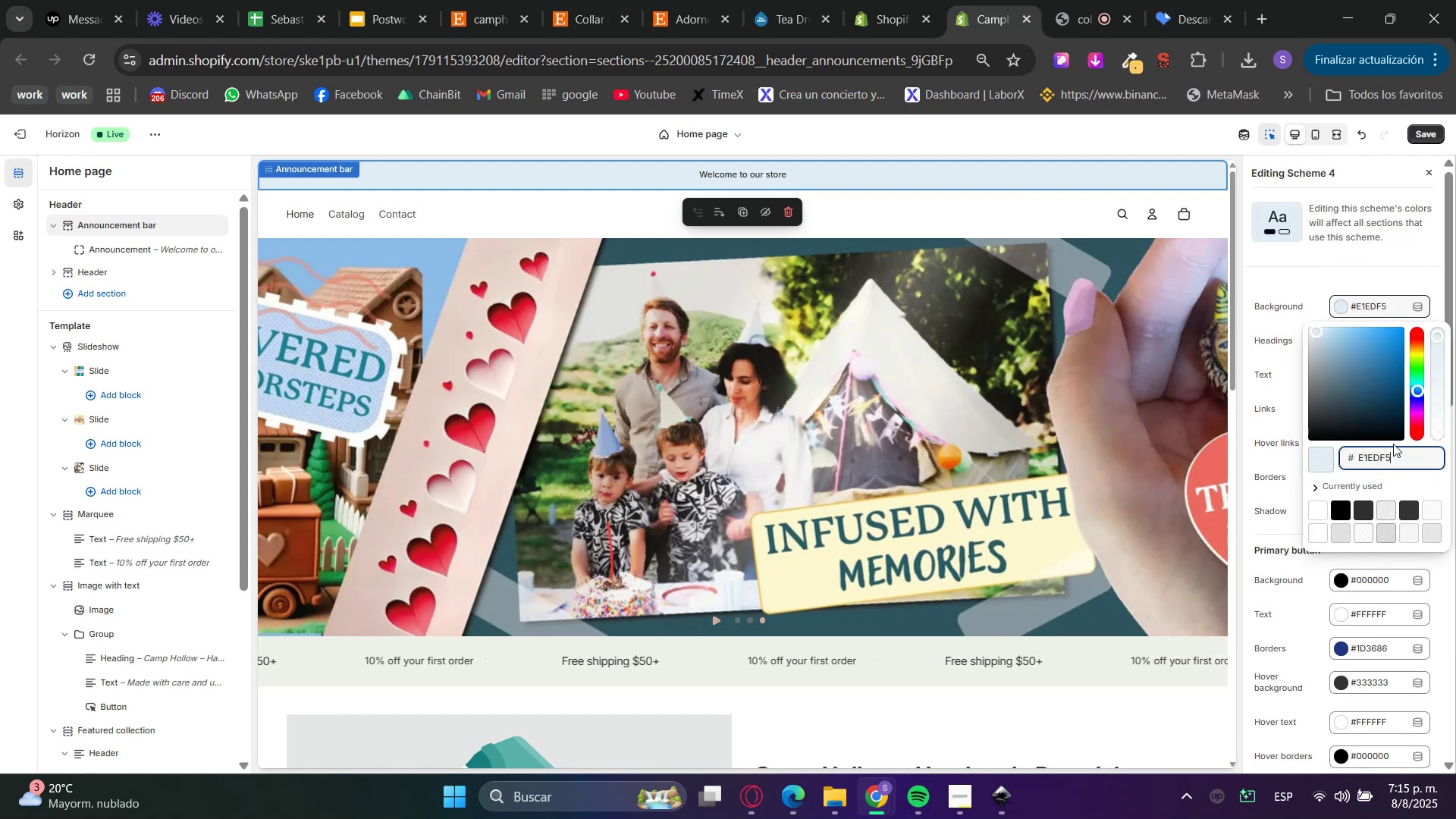 
left_click([1382, 451])
 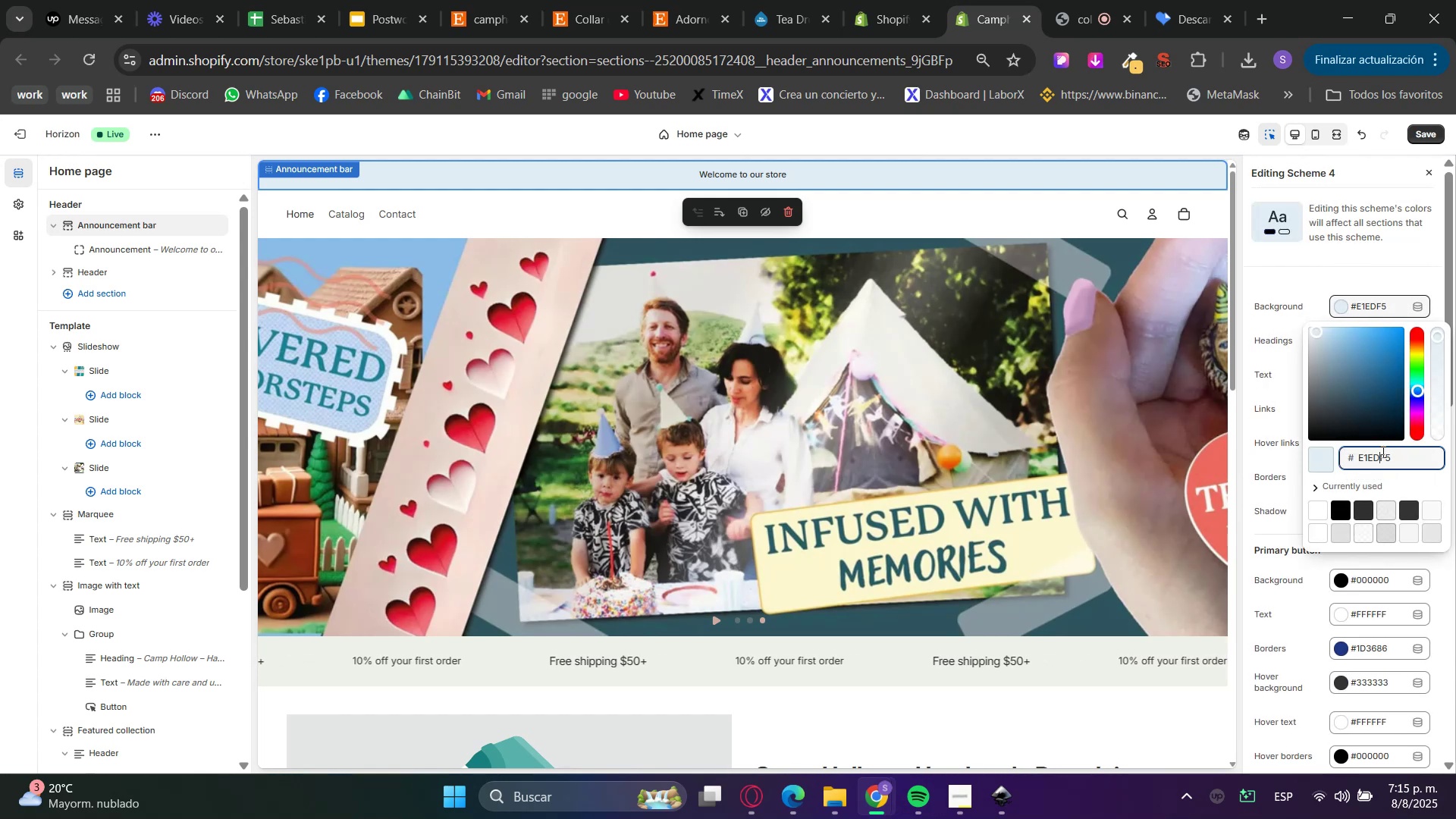 
double_click([1382, 451])
 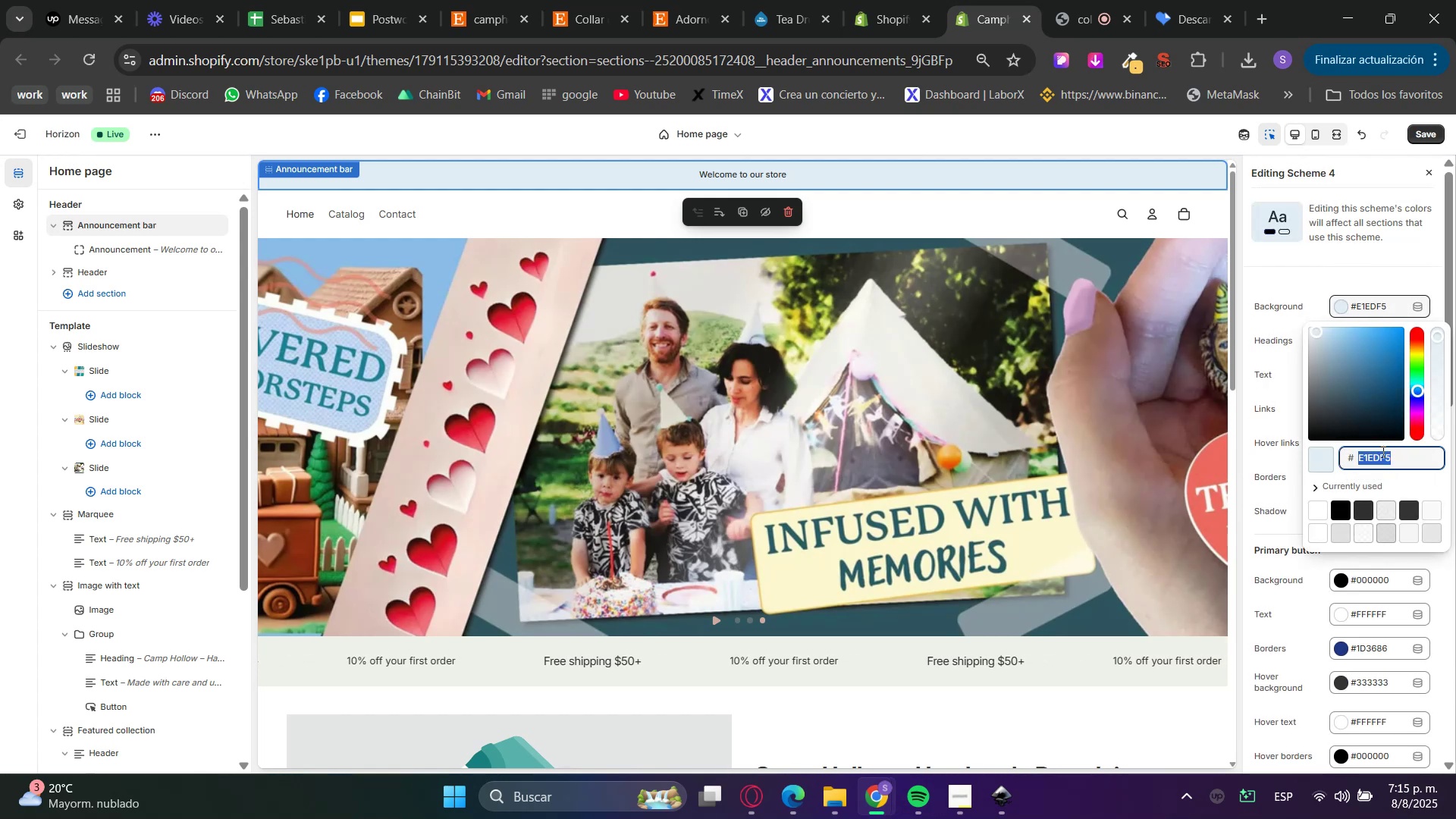 
triple_click([1382, 451])
 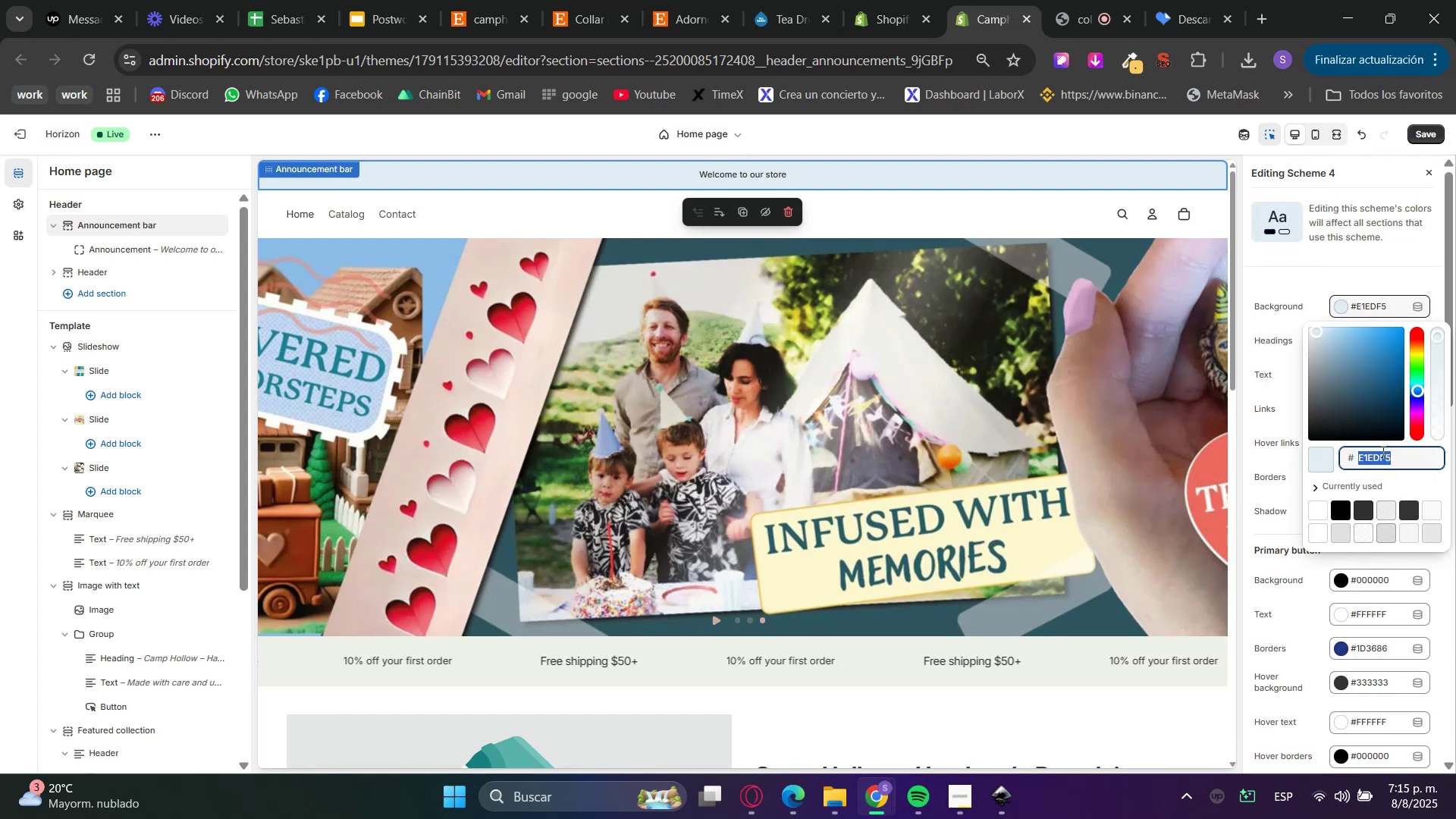 
key(Control+V)
 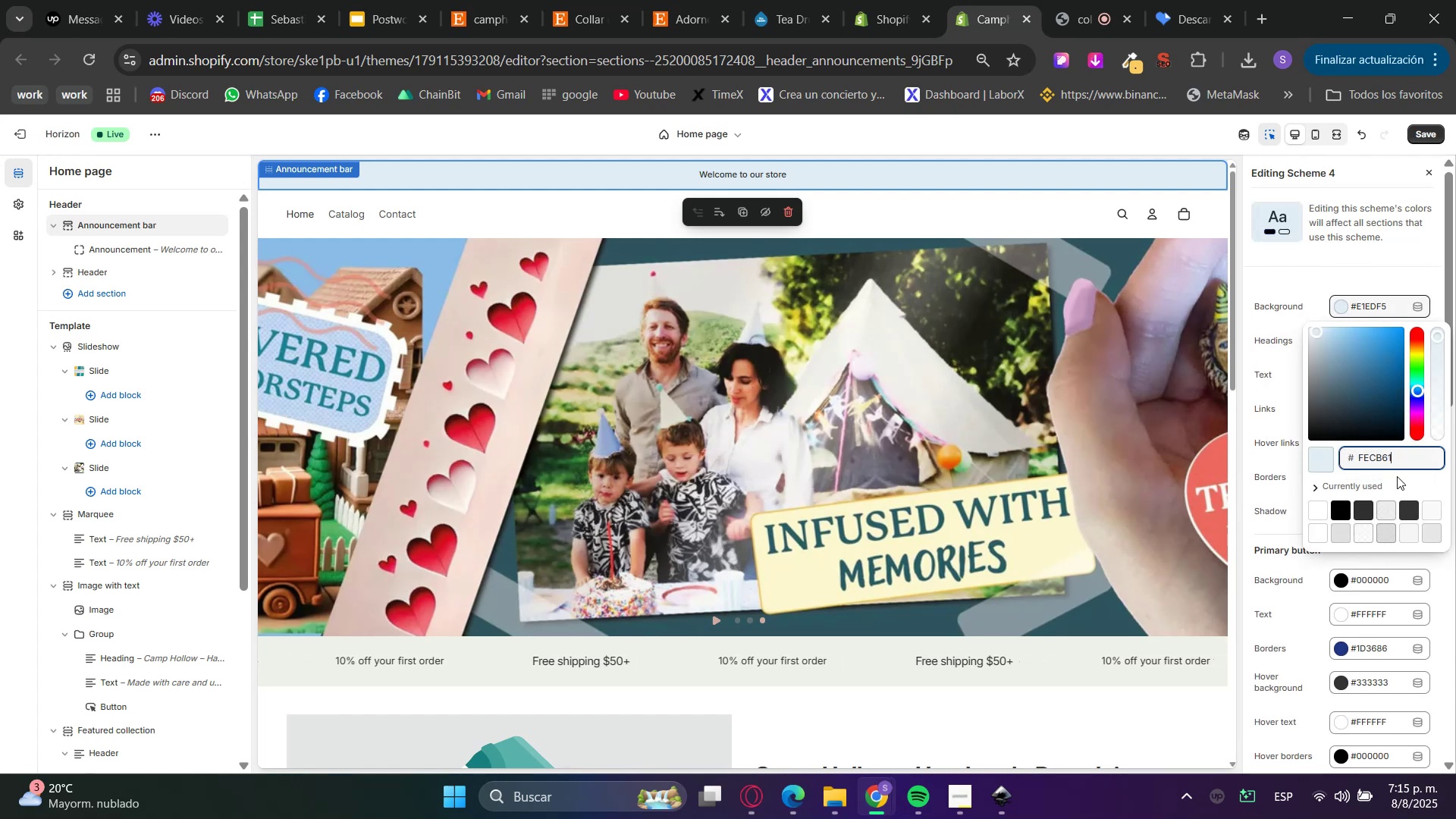 
triple_click([1397, 477])
 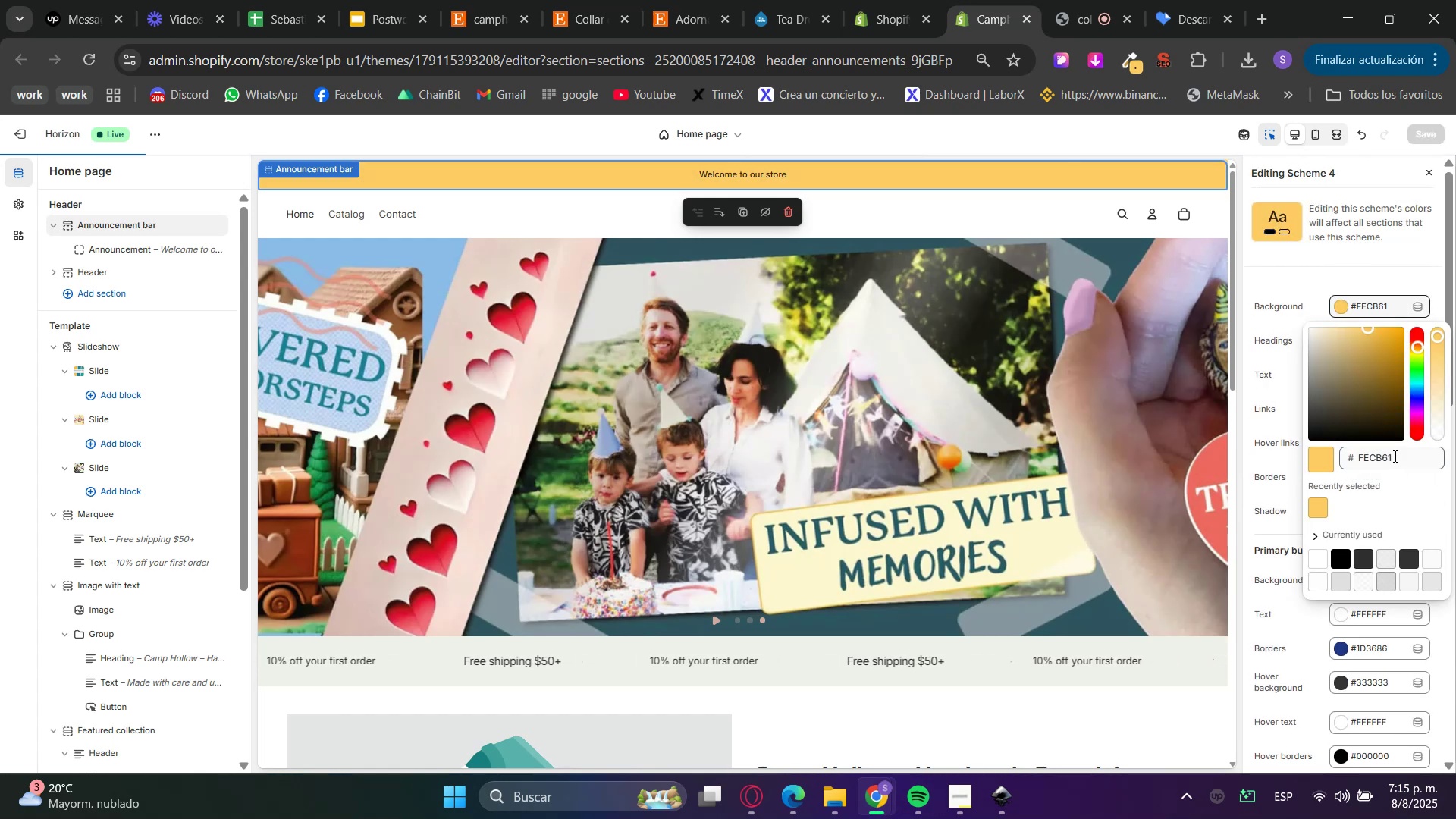 
left_click([1287, 271])
 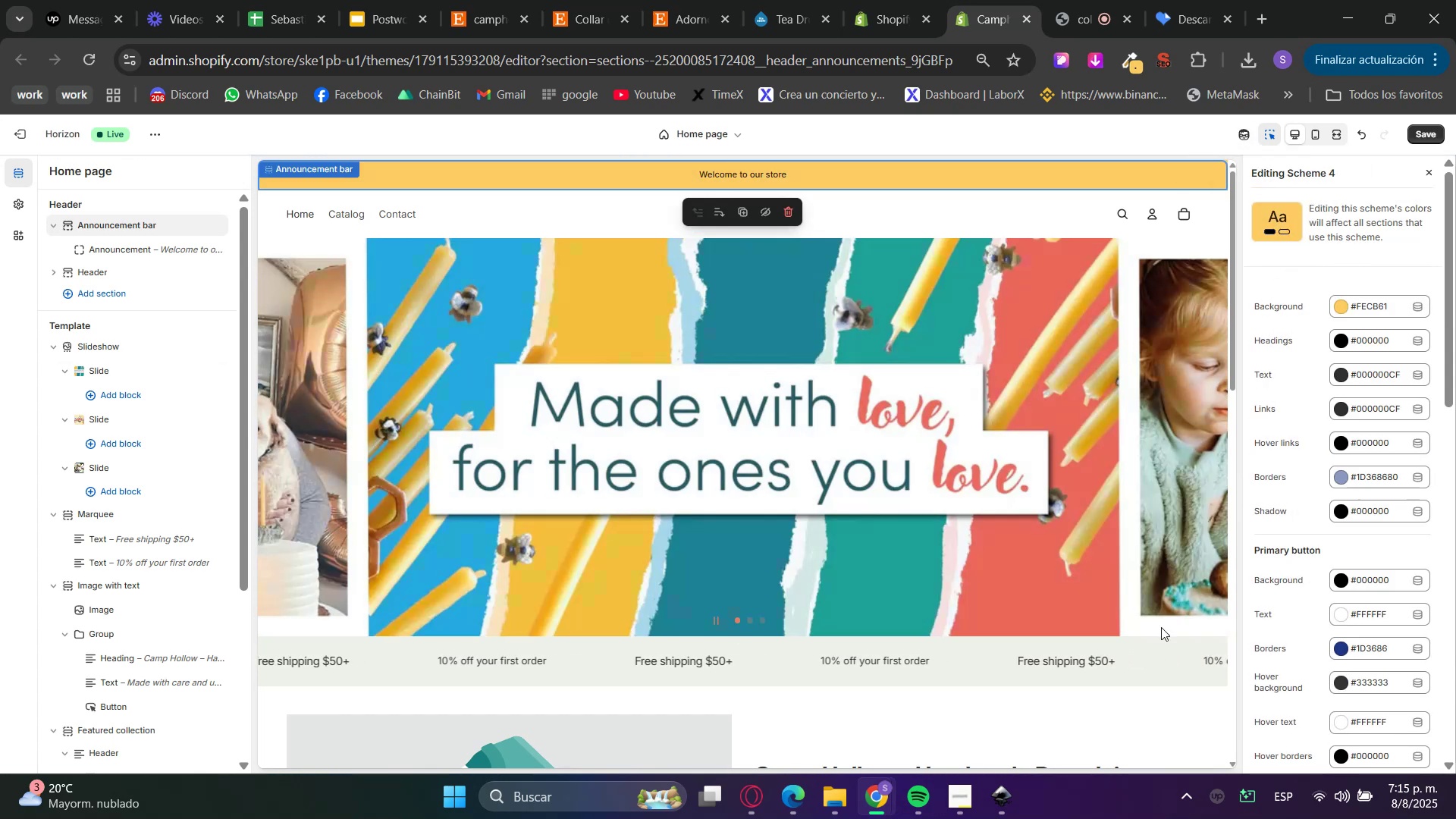 
left_click([1161, 648])
 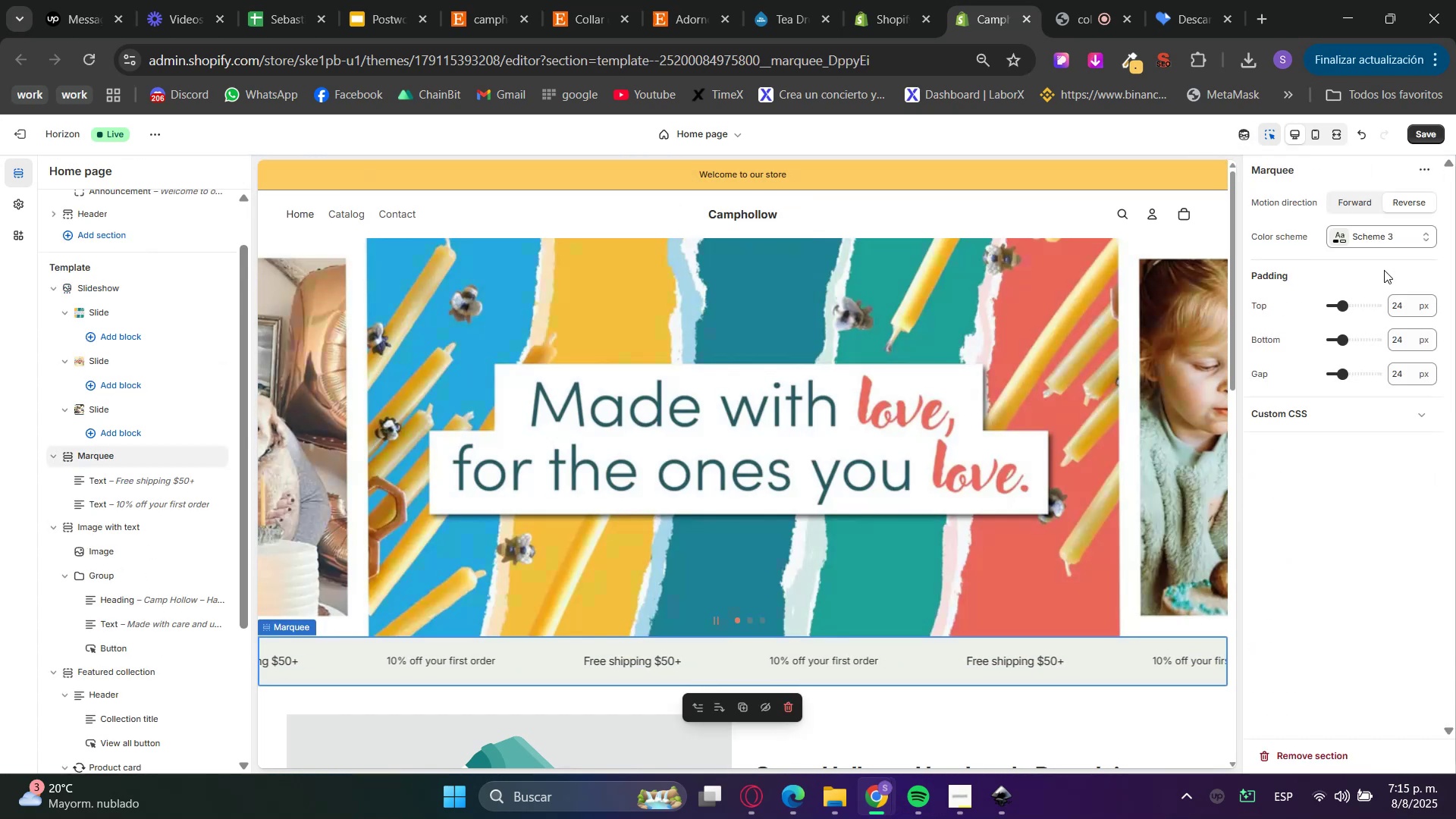 
left_click([1385, 238])
 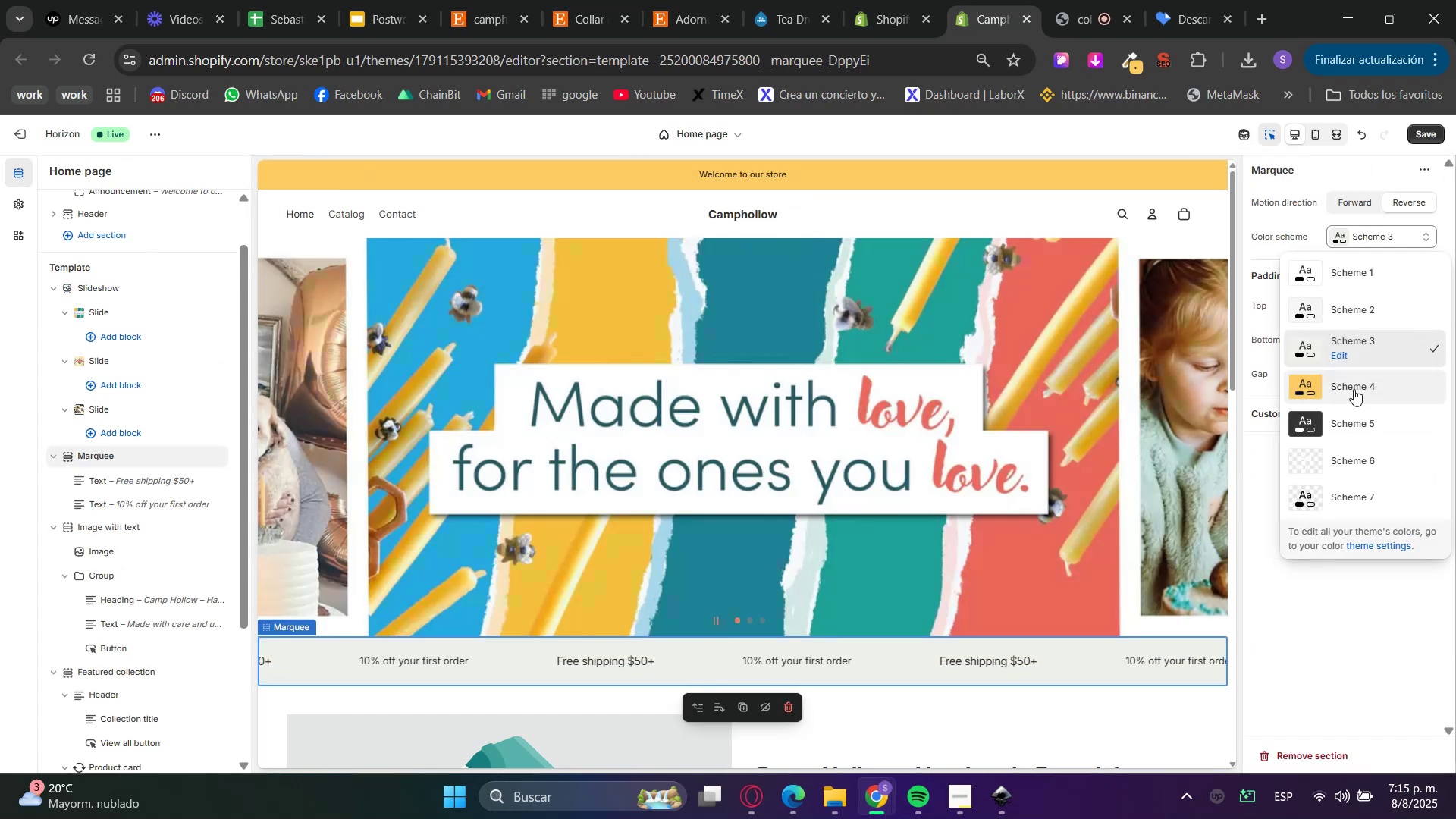 
left_click([1352, 397])
 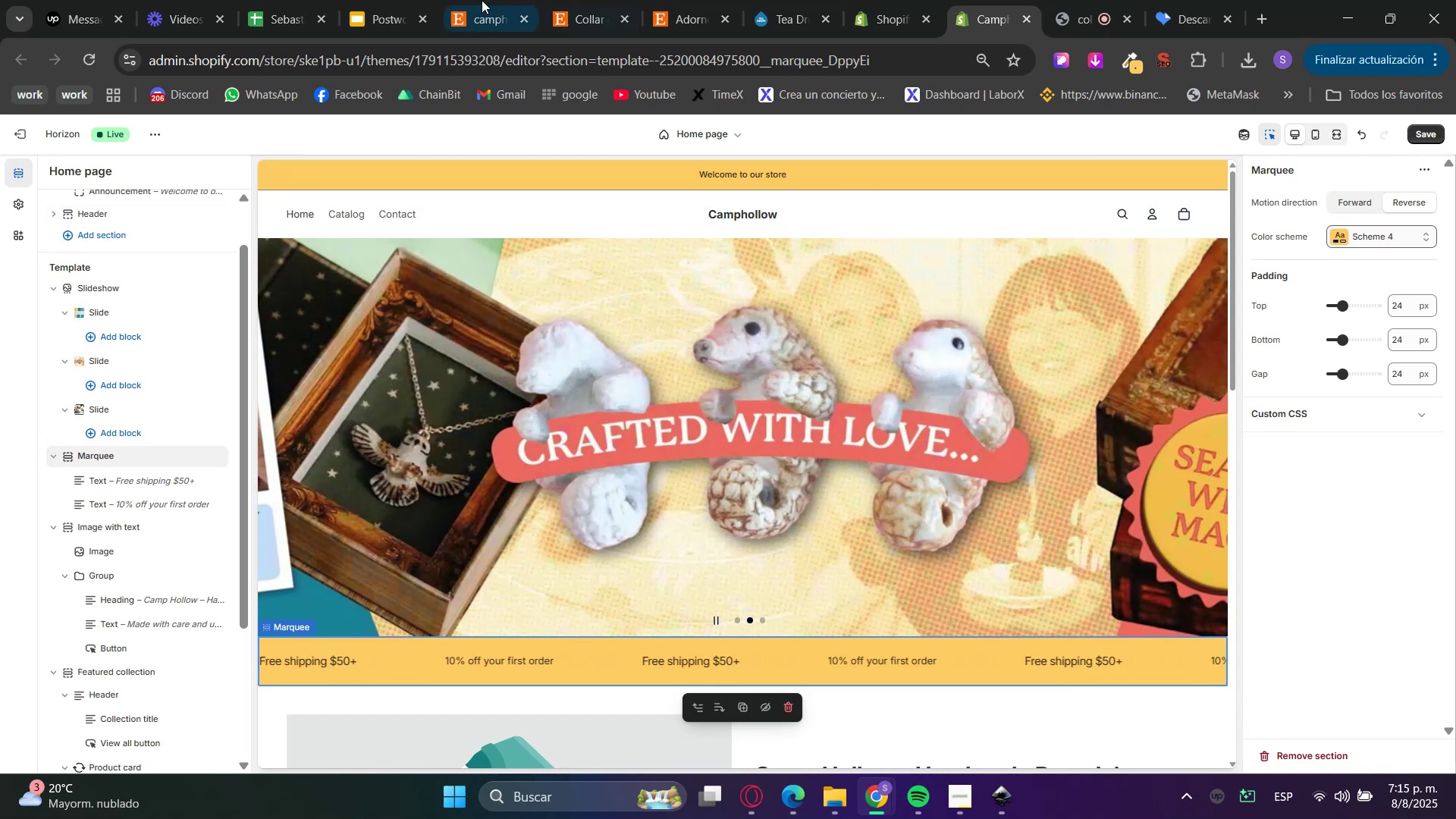 
left_click([473, 0])
 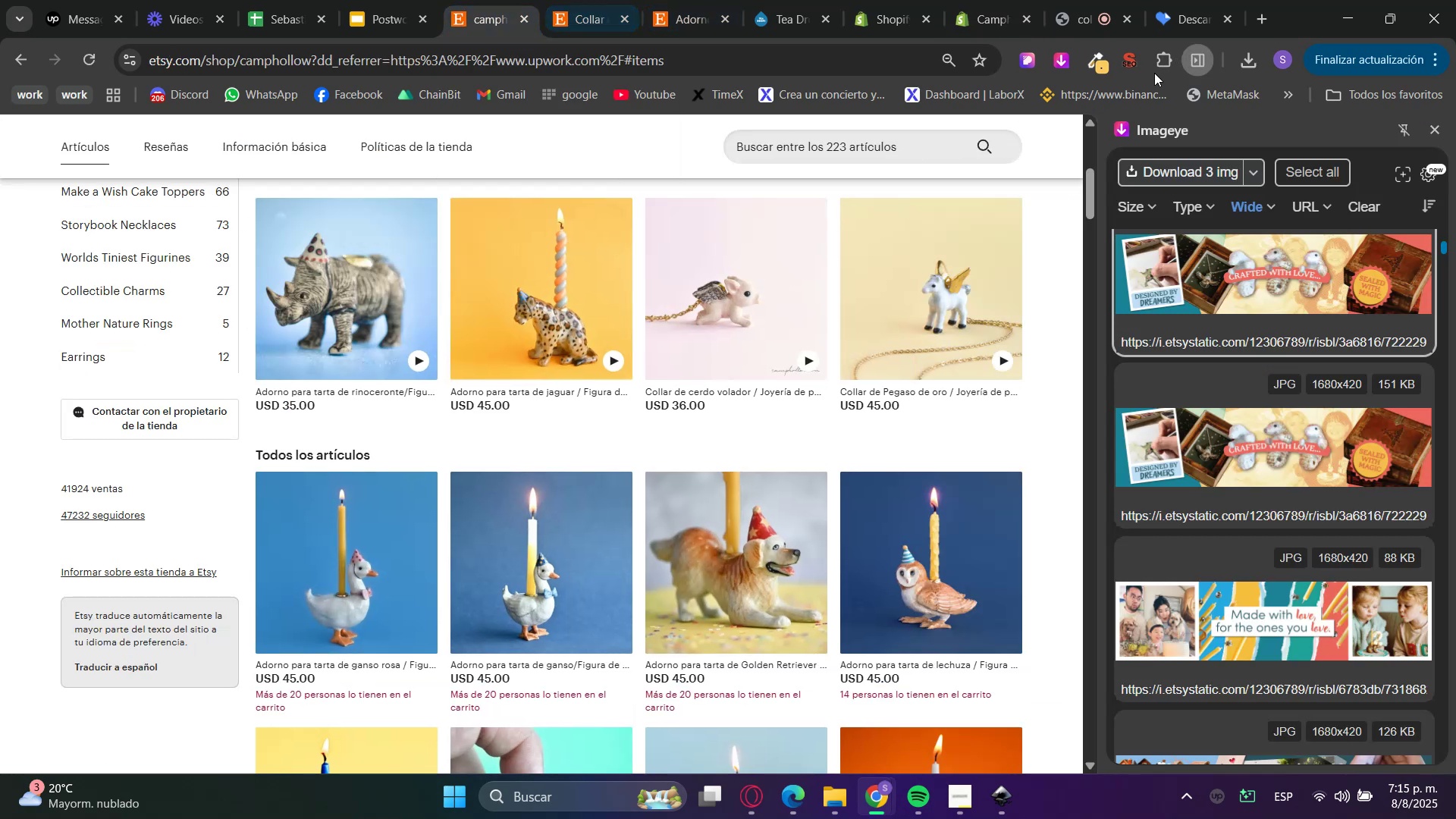 
left_click([1092, 57])
 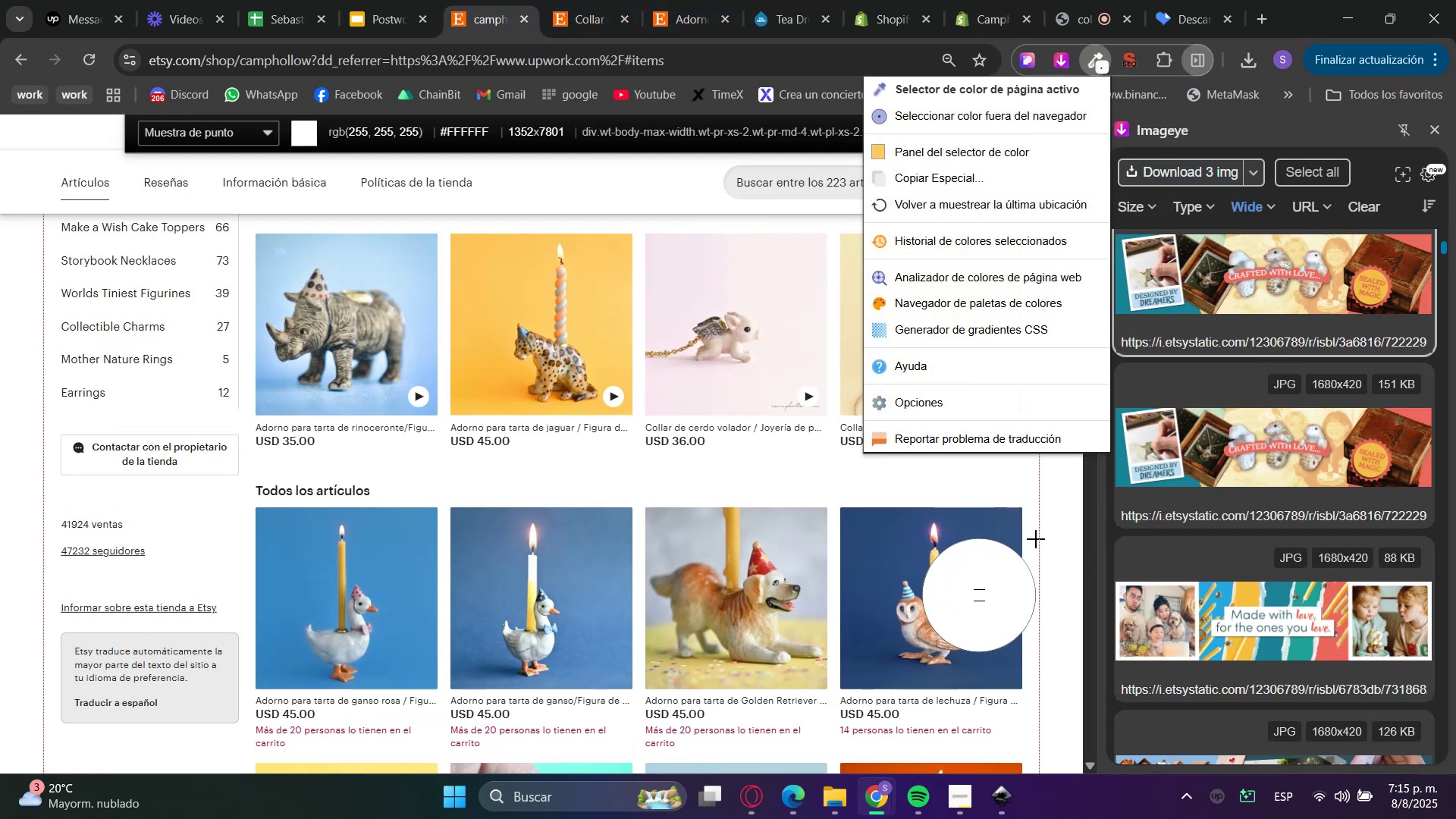 
left_click([1009, 547])
 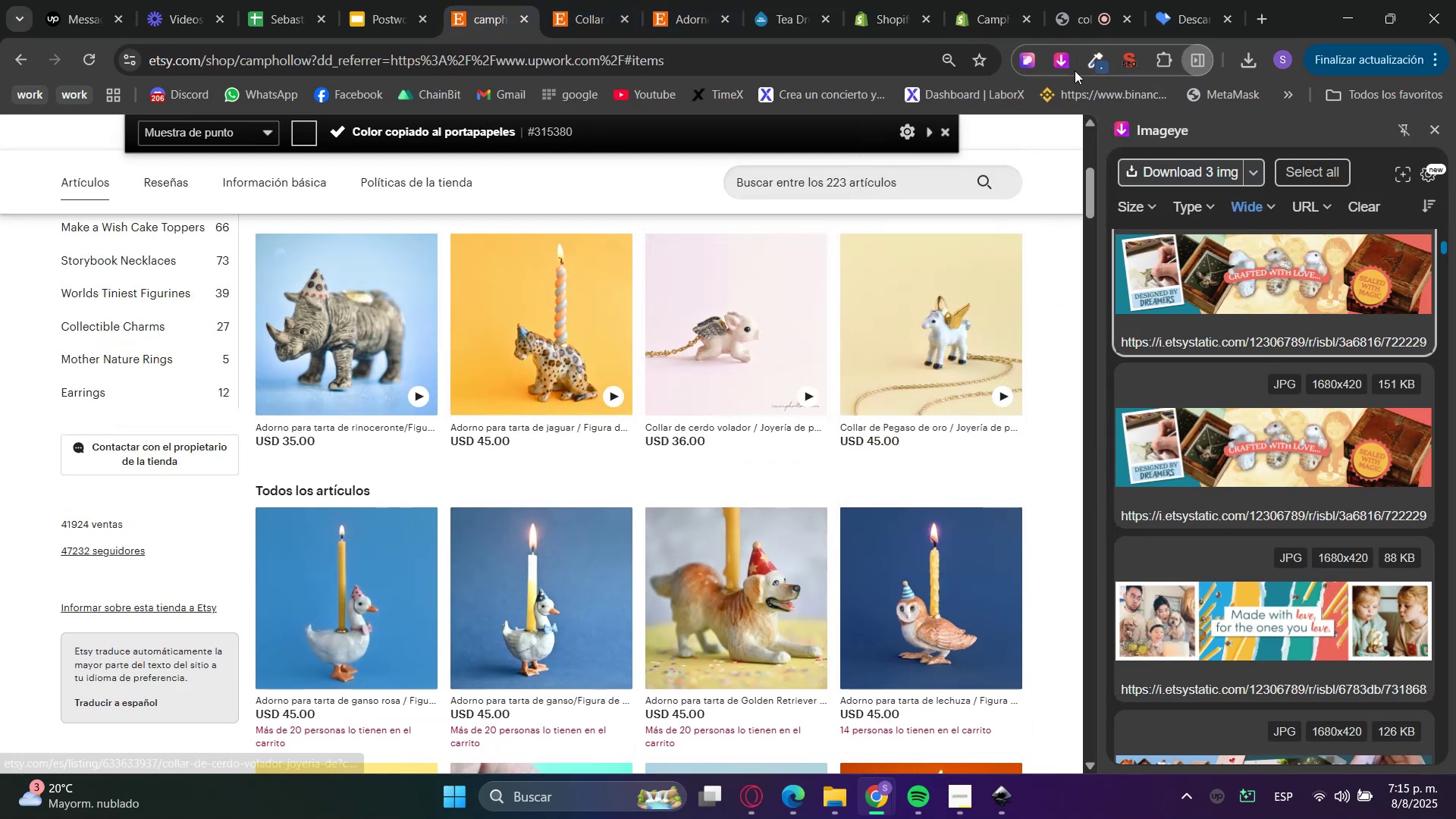 
left_click([1094, 64])
 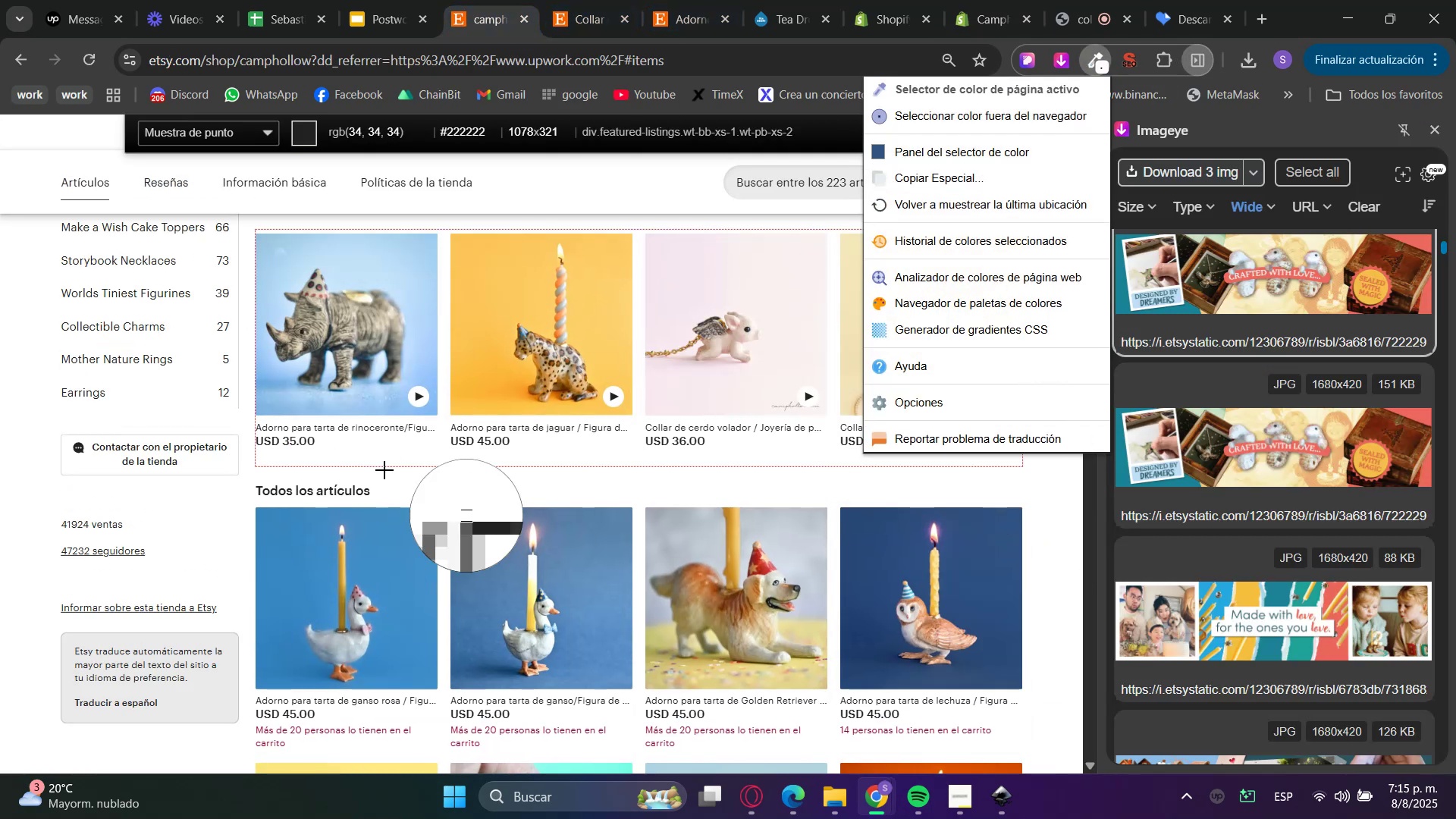 
left_click([380, 541])
 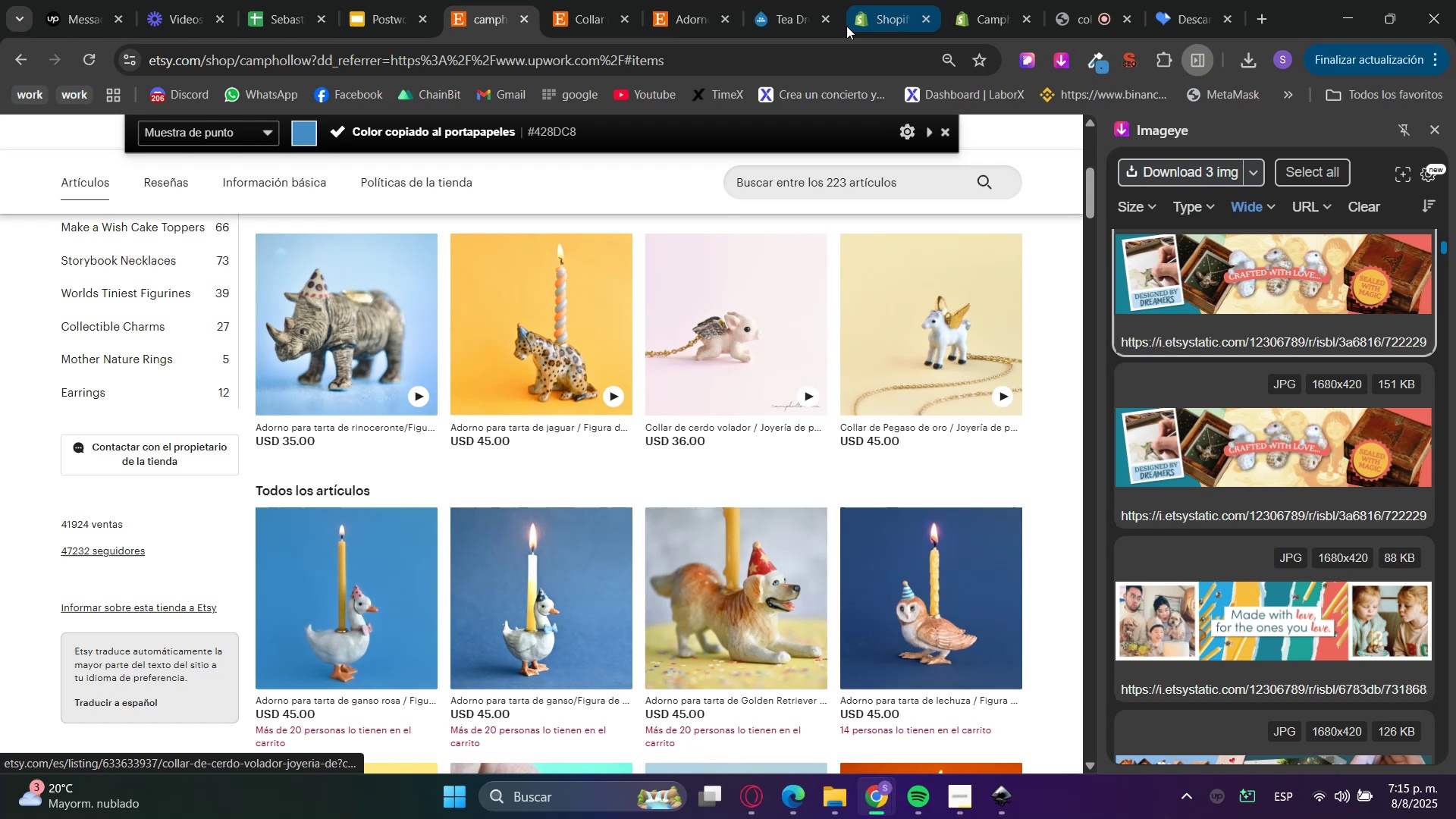 
left_click([890, 0])
 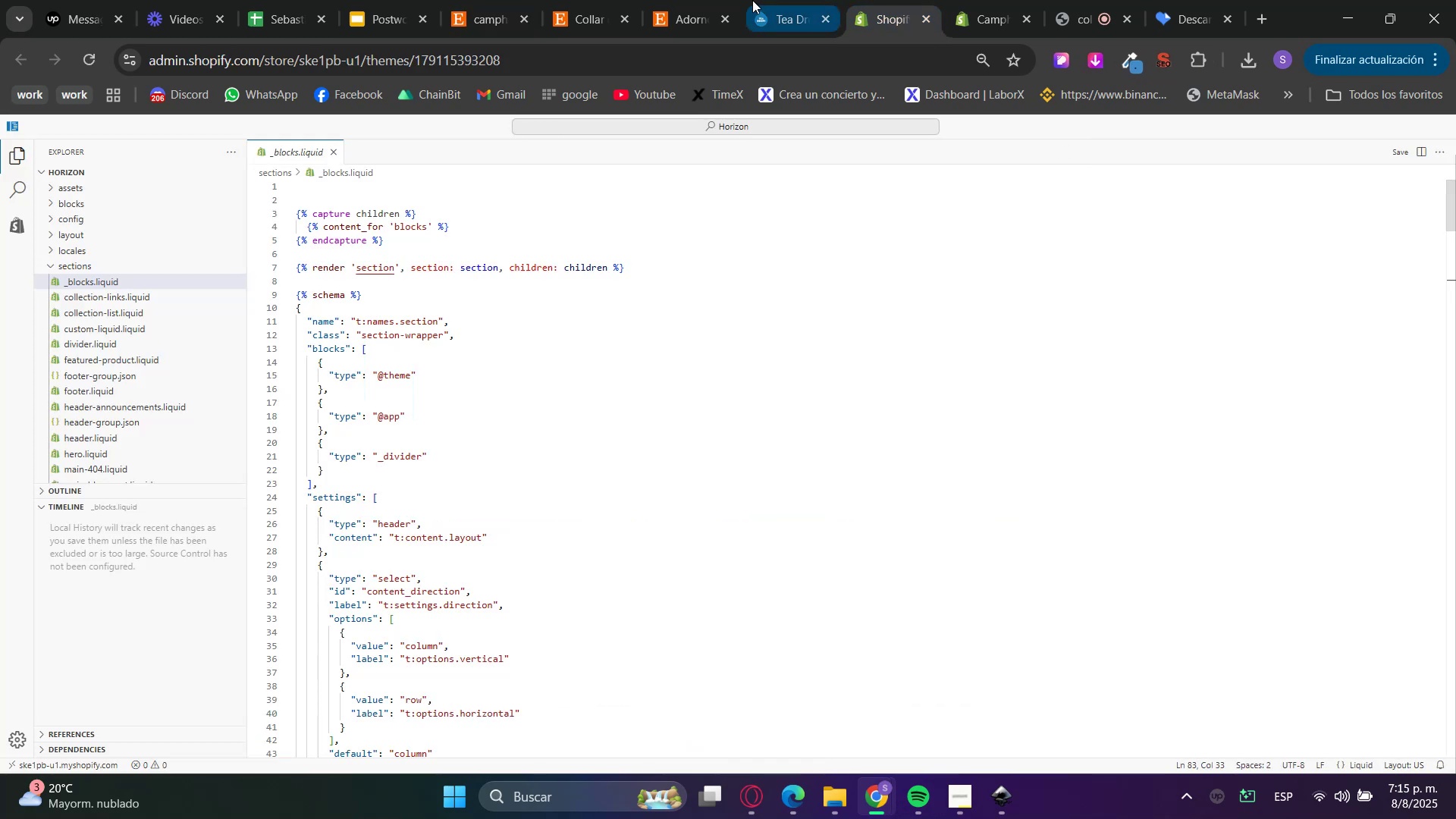 
left_click([992, 0])
 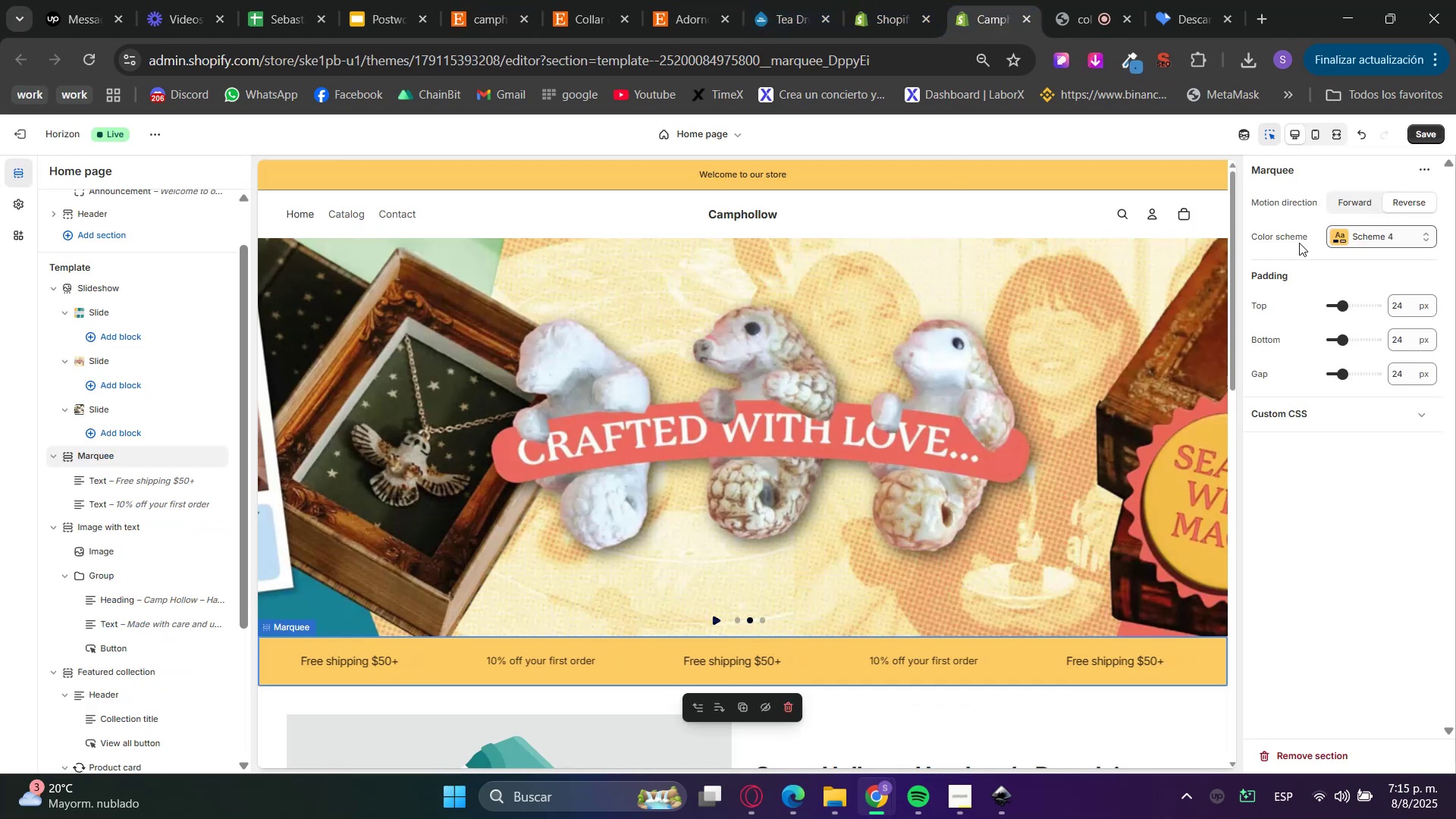 
left_click([1354, 229])
 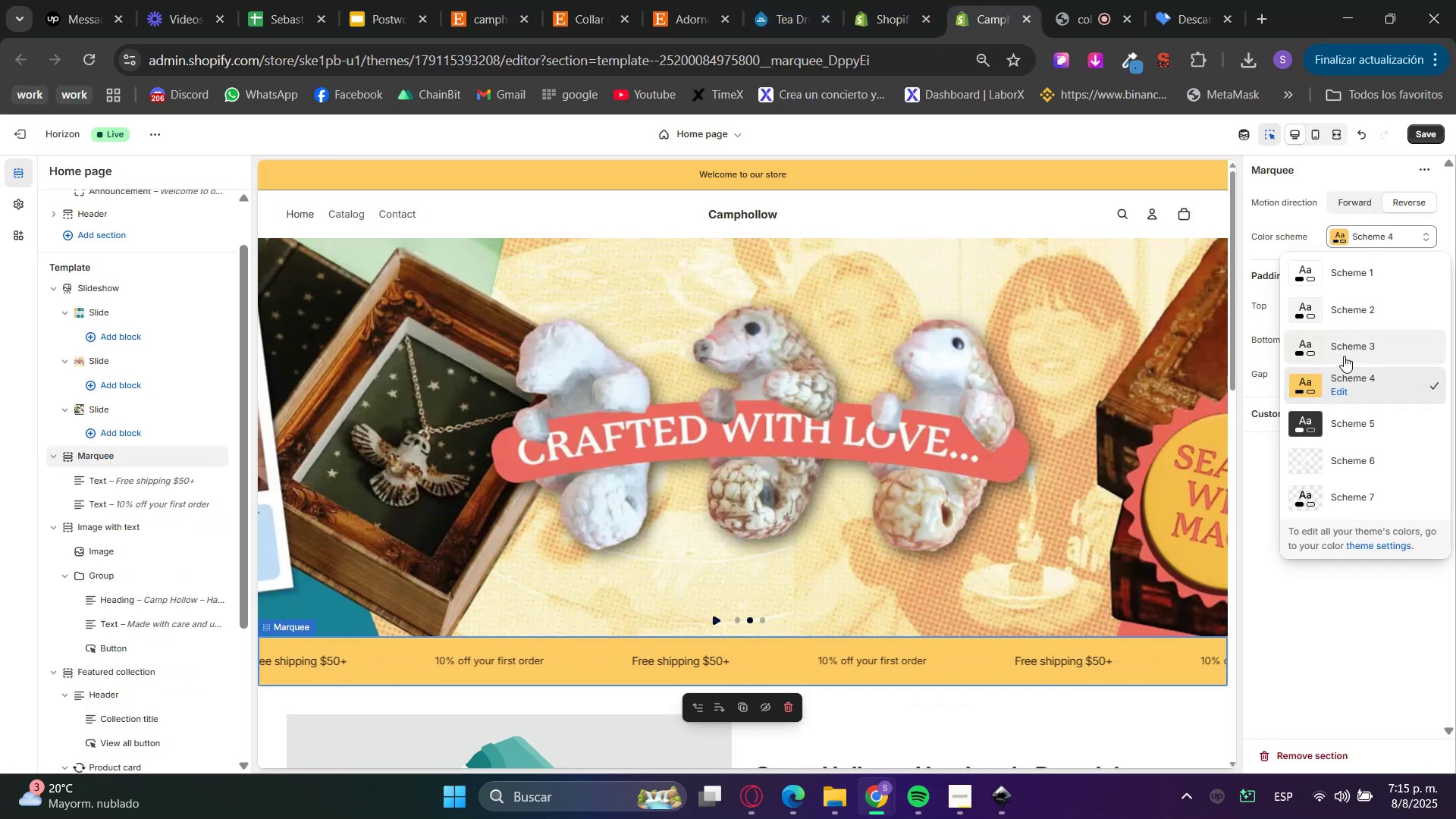 
left_click([1344, 354])
 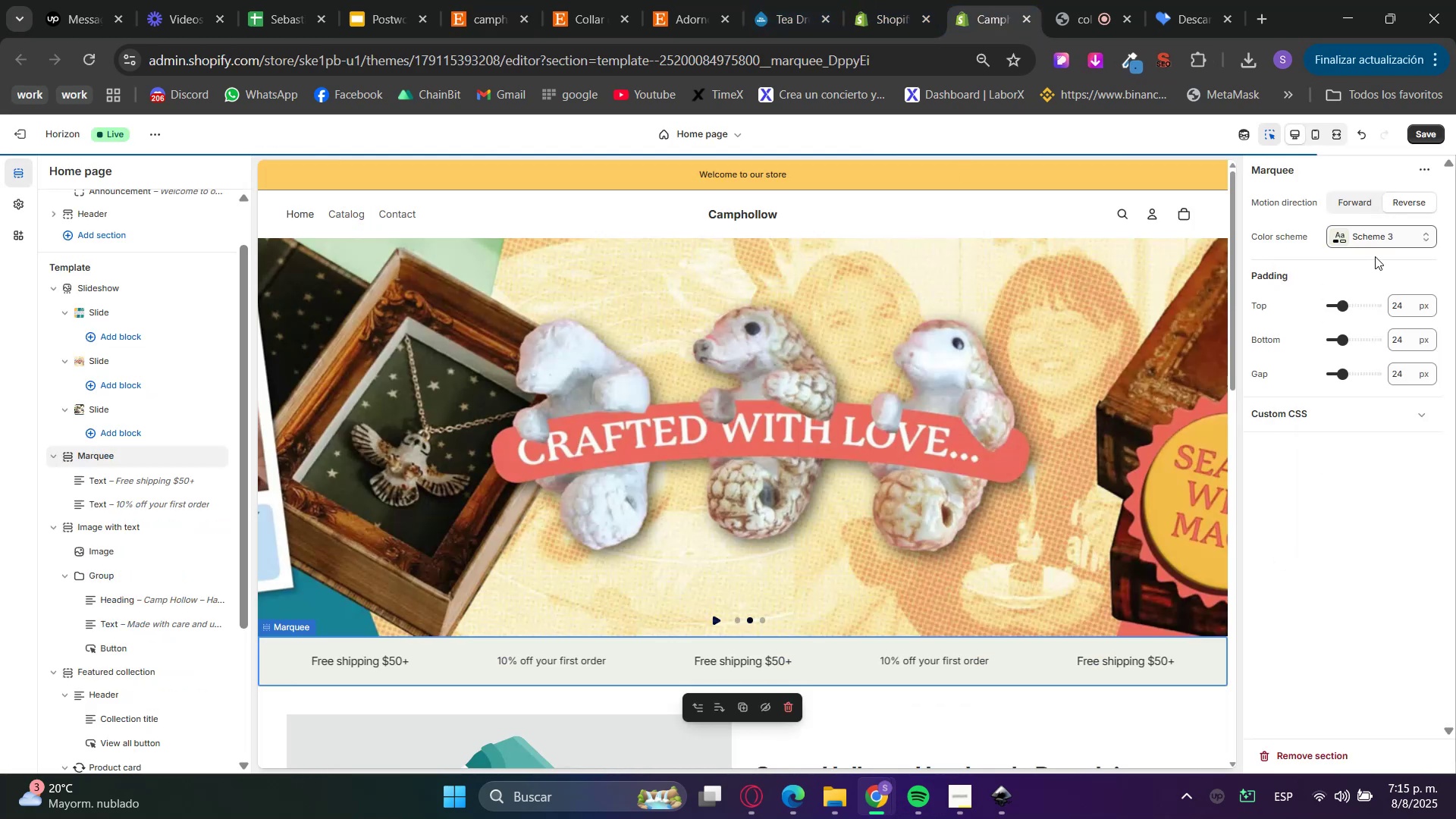 
left_click([1367, 236])
 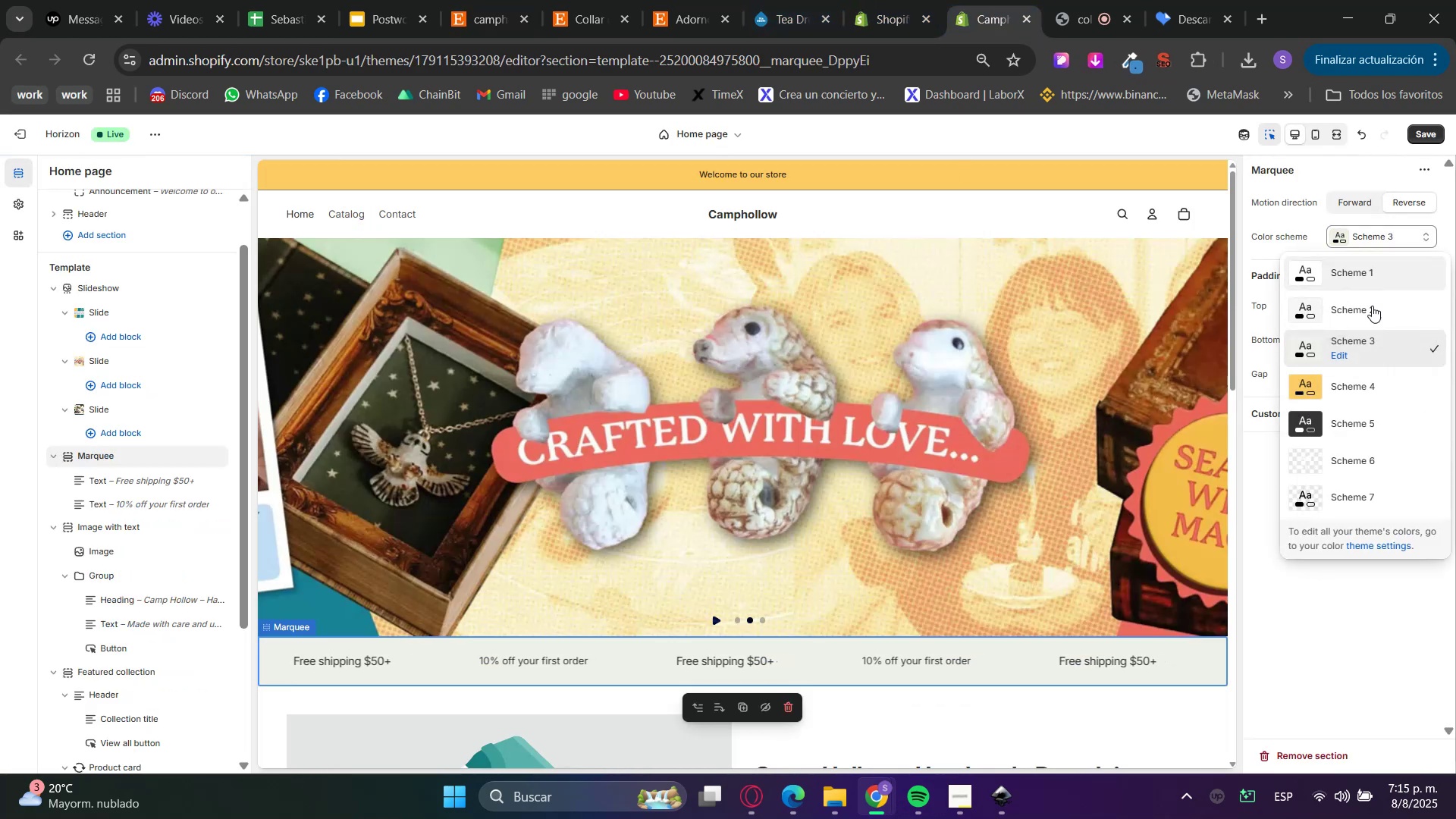 
mouse_move([1357, 349])
 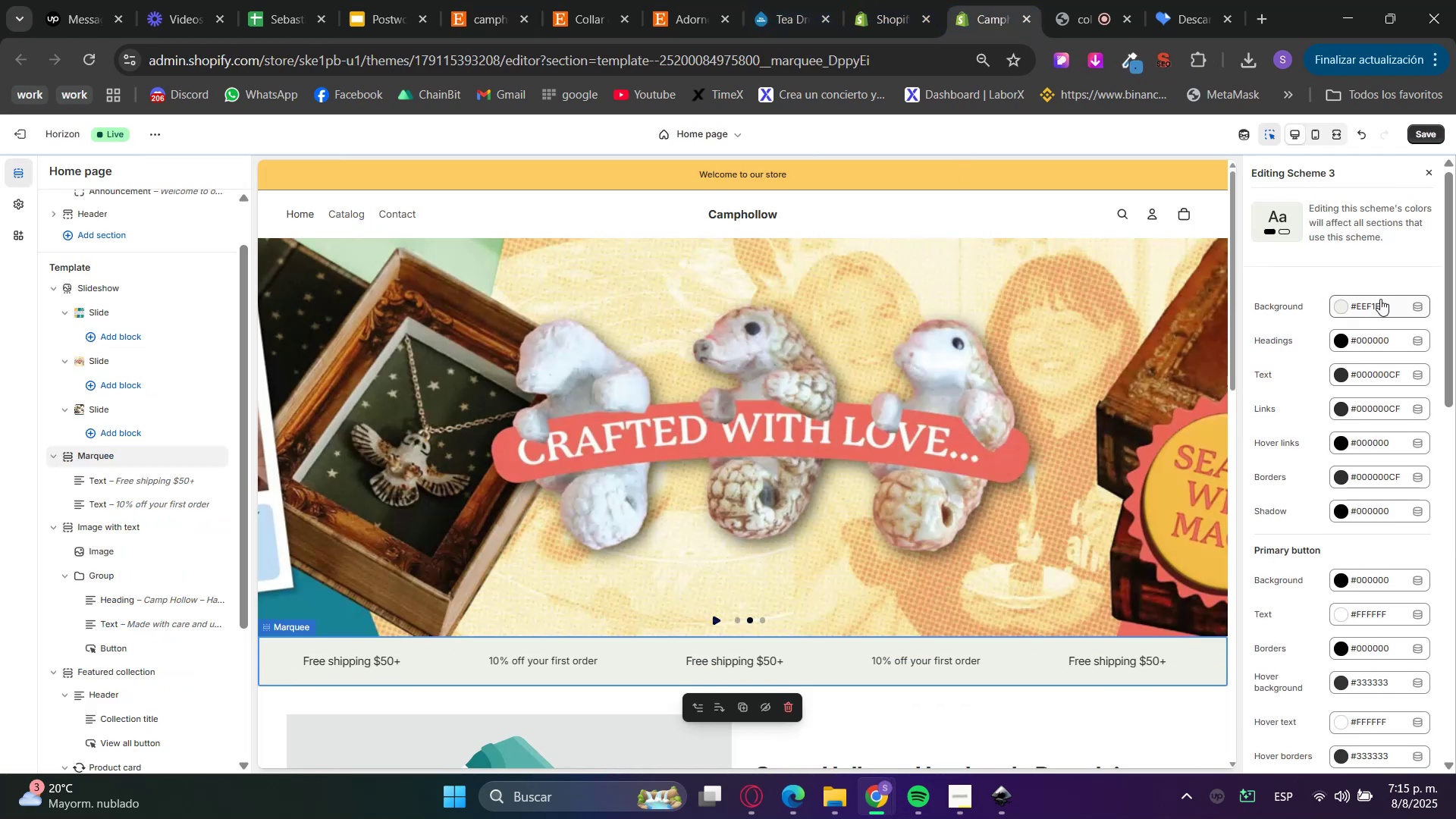 
double_click([1378, 303])
 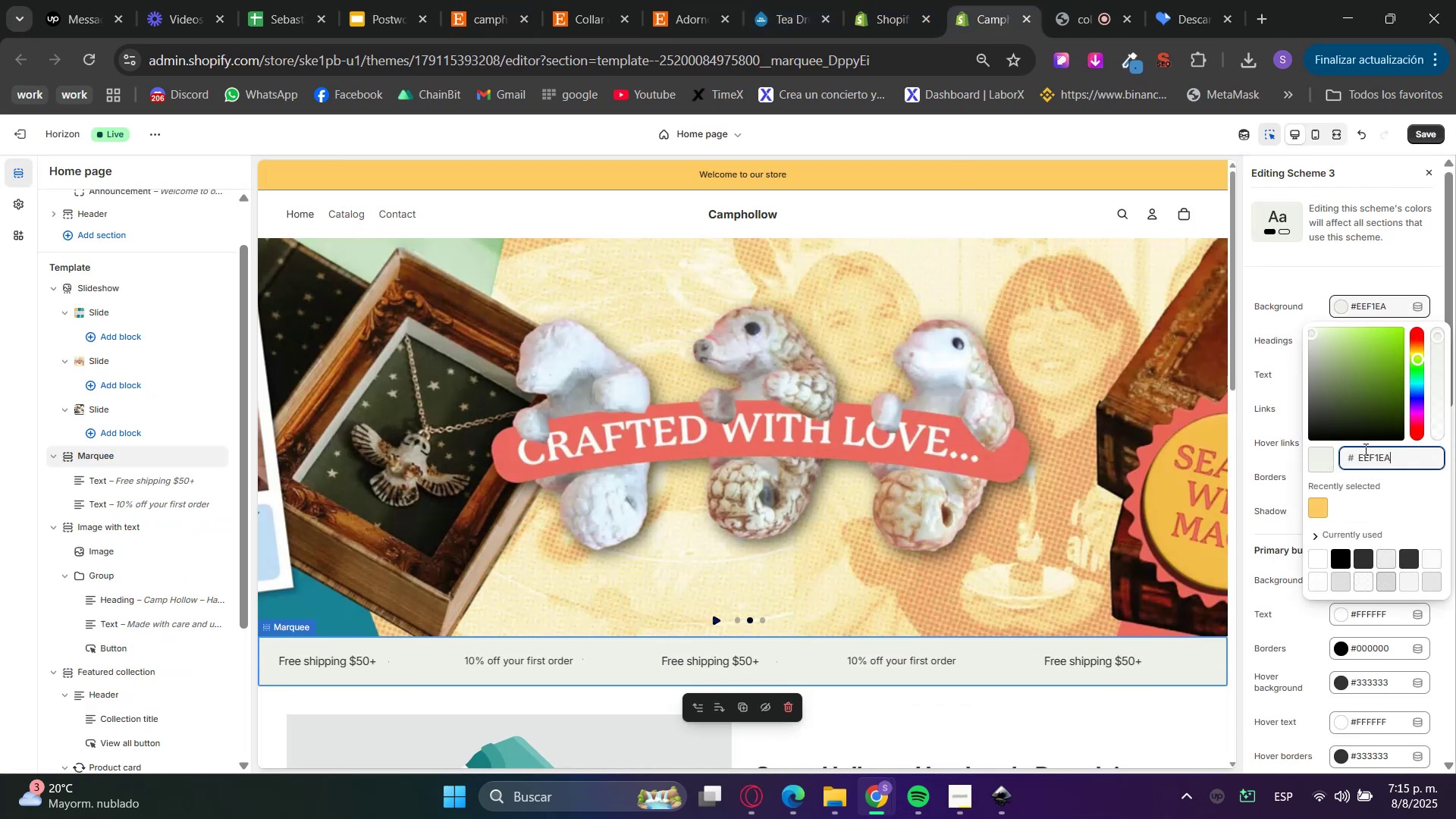 
double_click([1364, 449])
 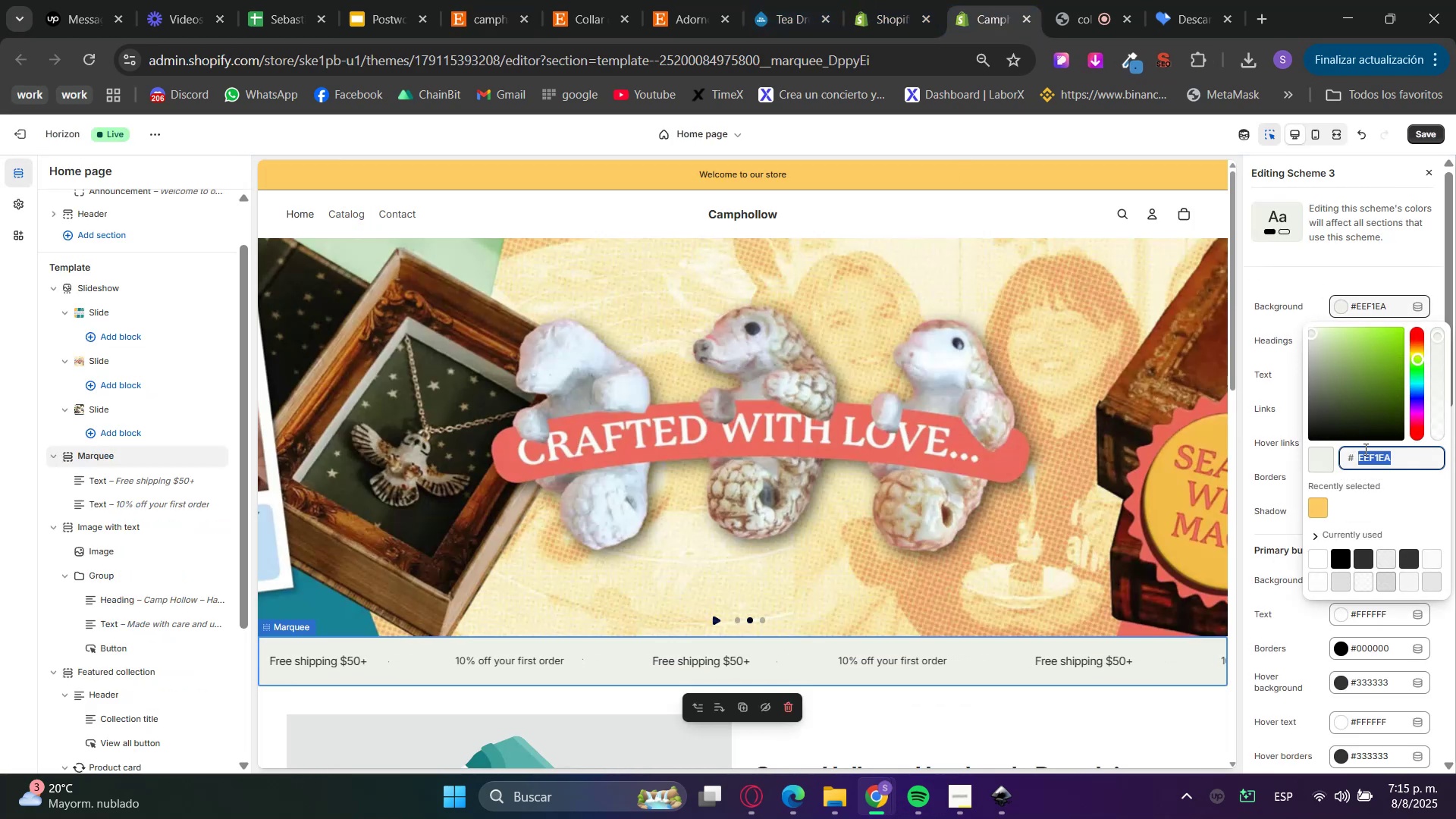 
key(Control+ControlLeft)
 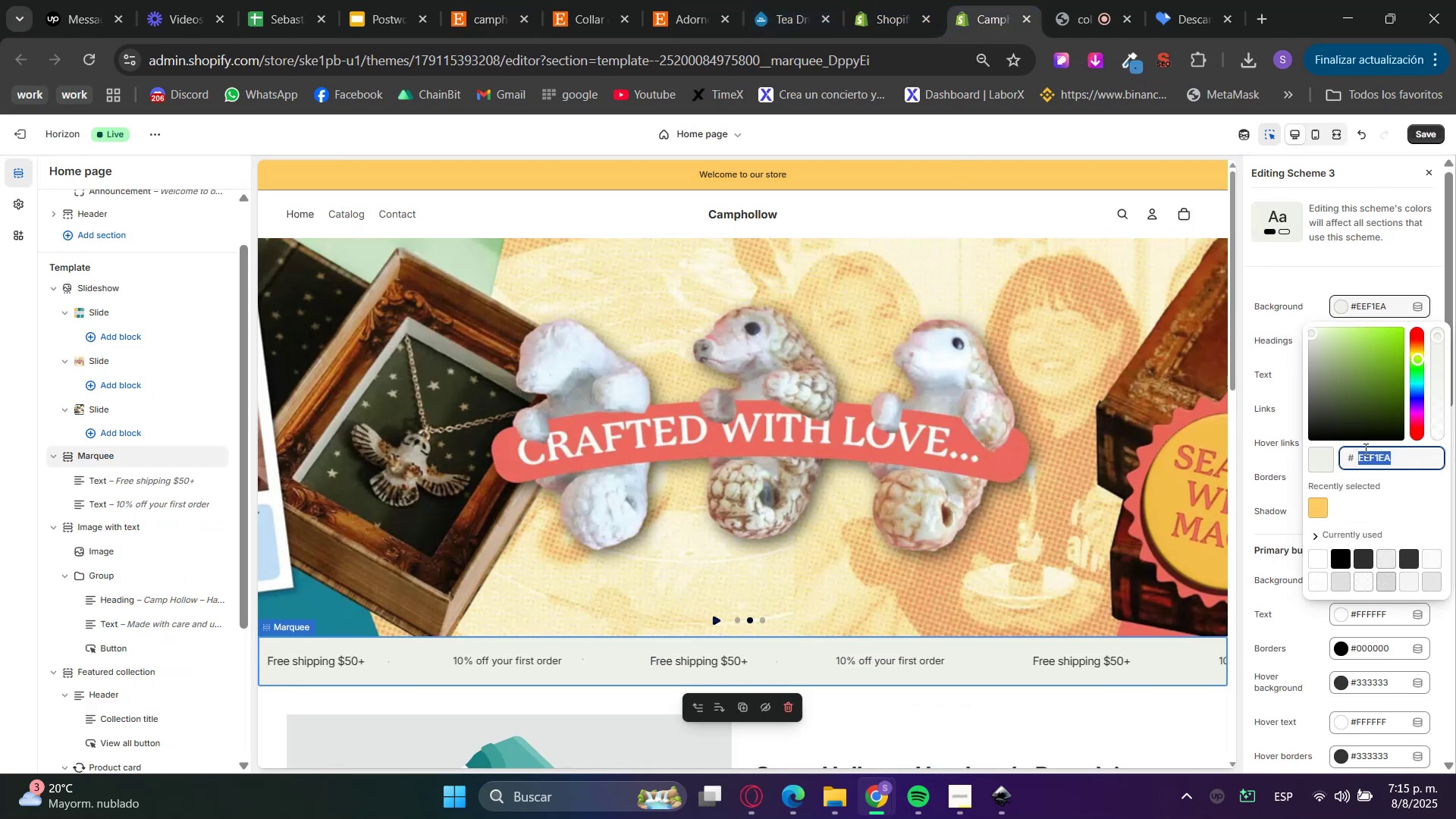 
triple_click([1364, 449])
 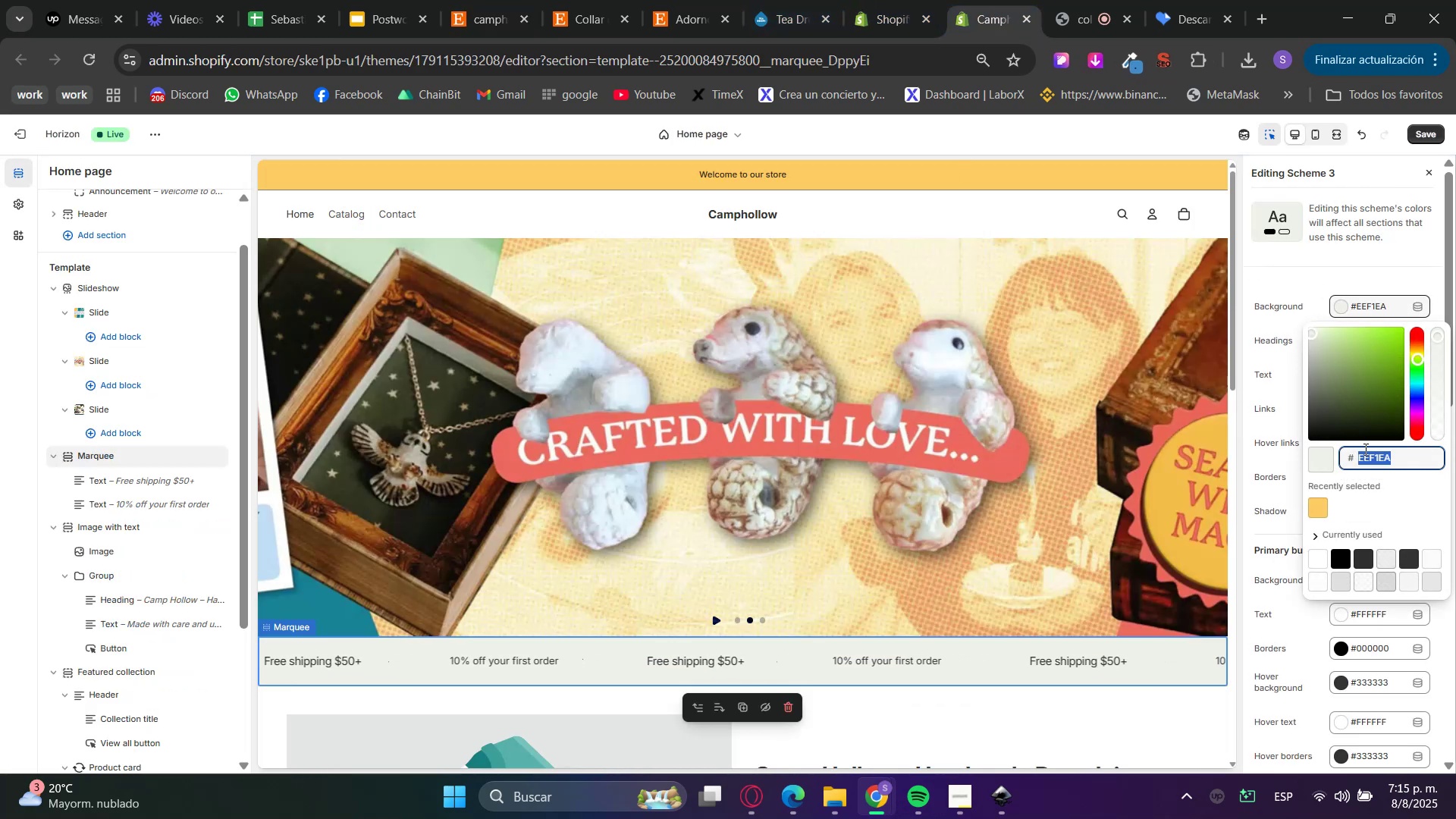 
key(Control+V)
 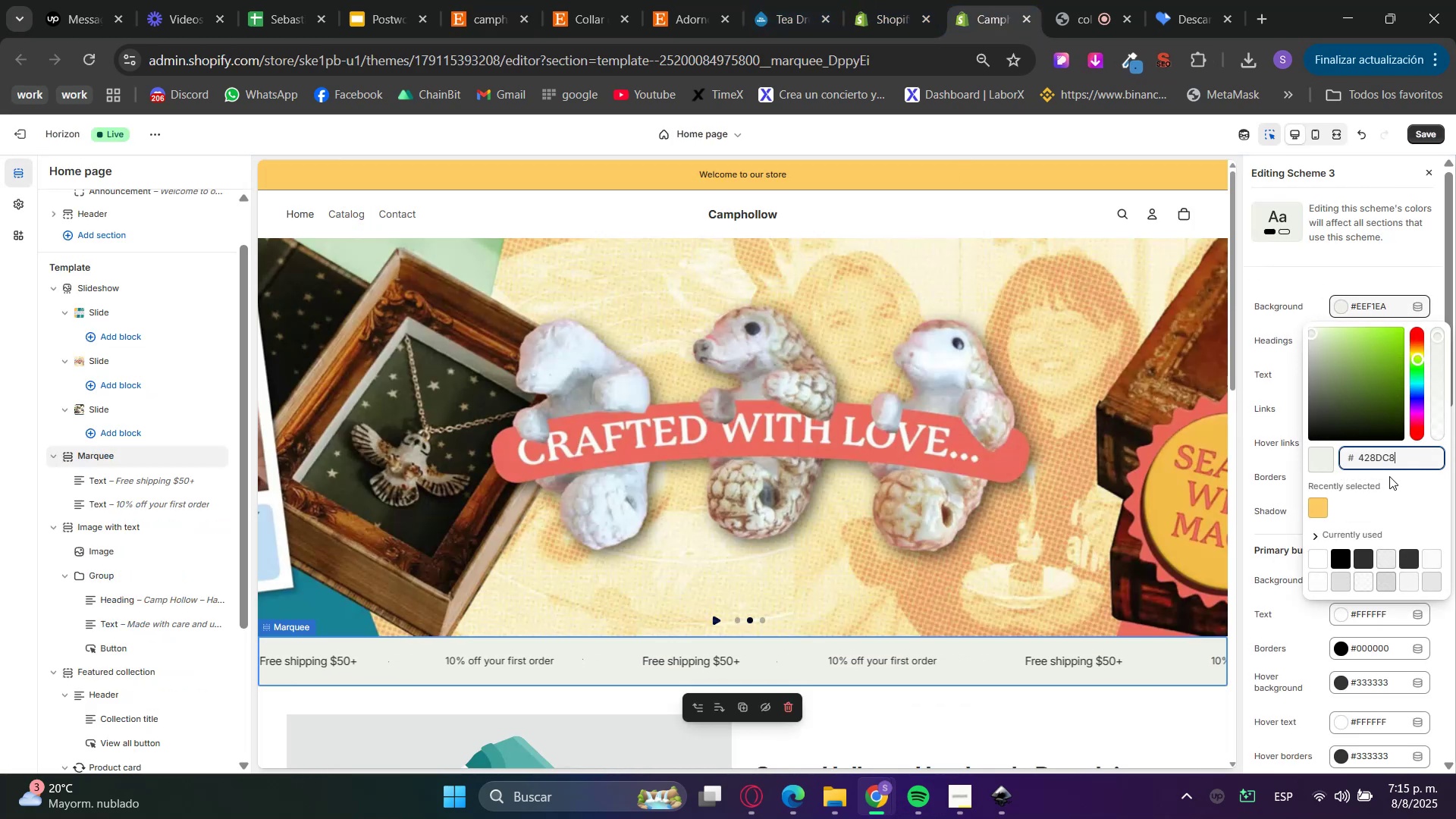 
triple_click([1391, 477])
 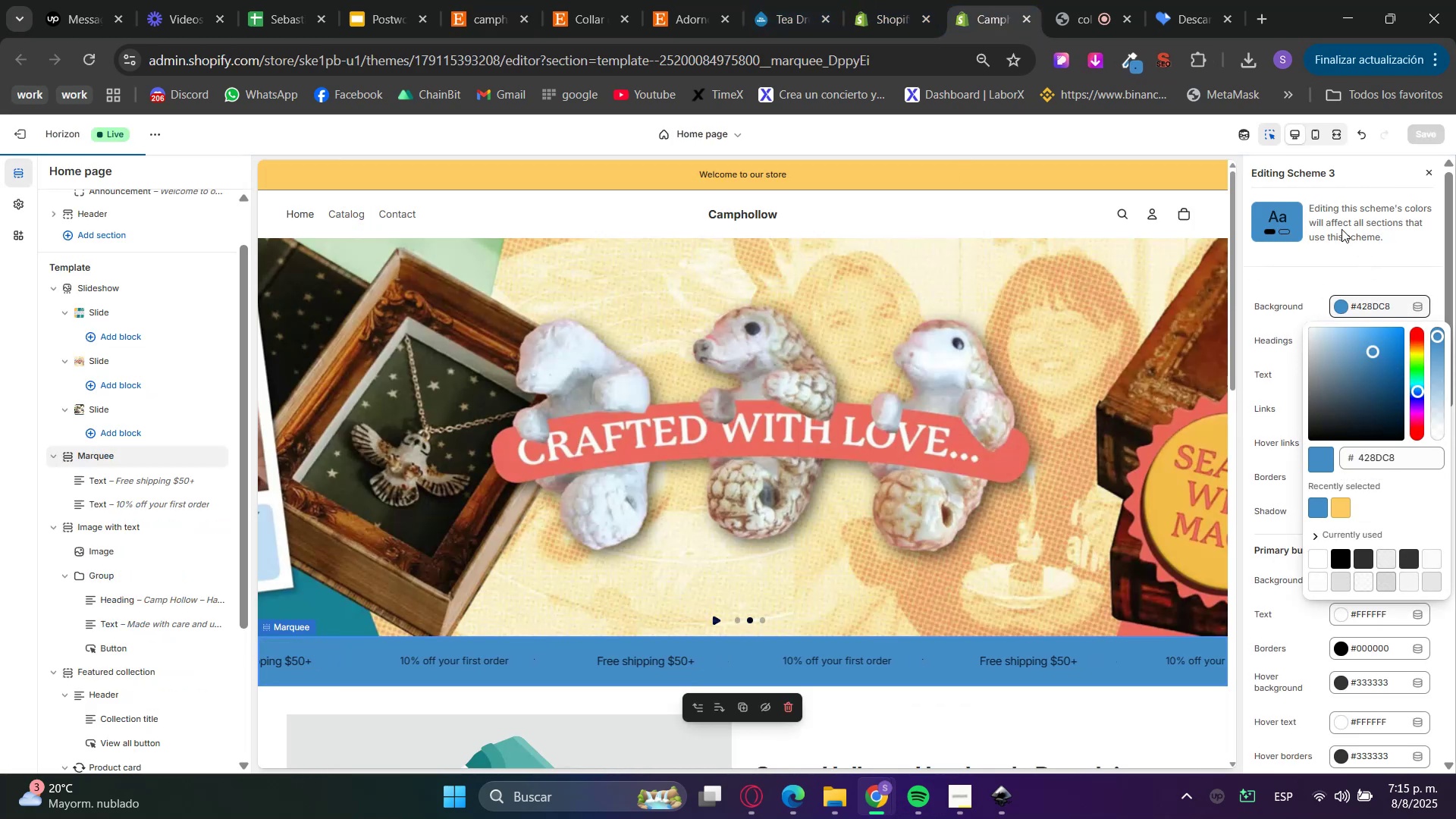 
left_click([1318, 268])
 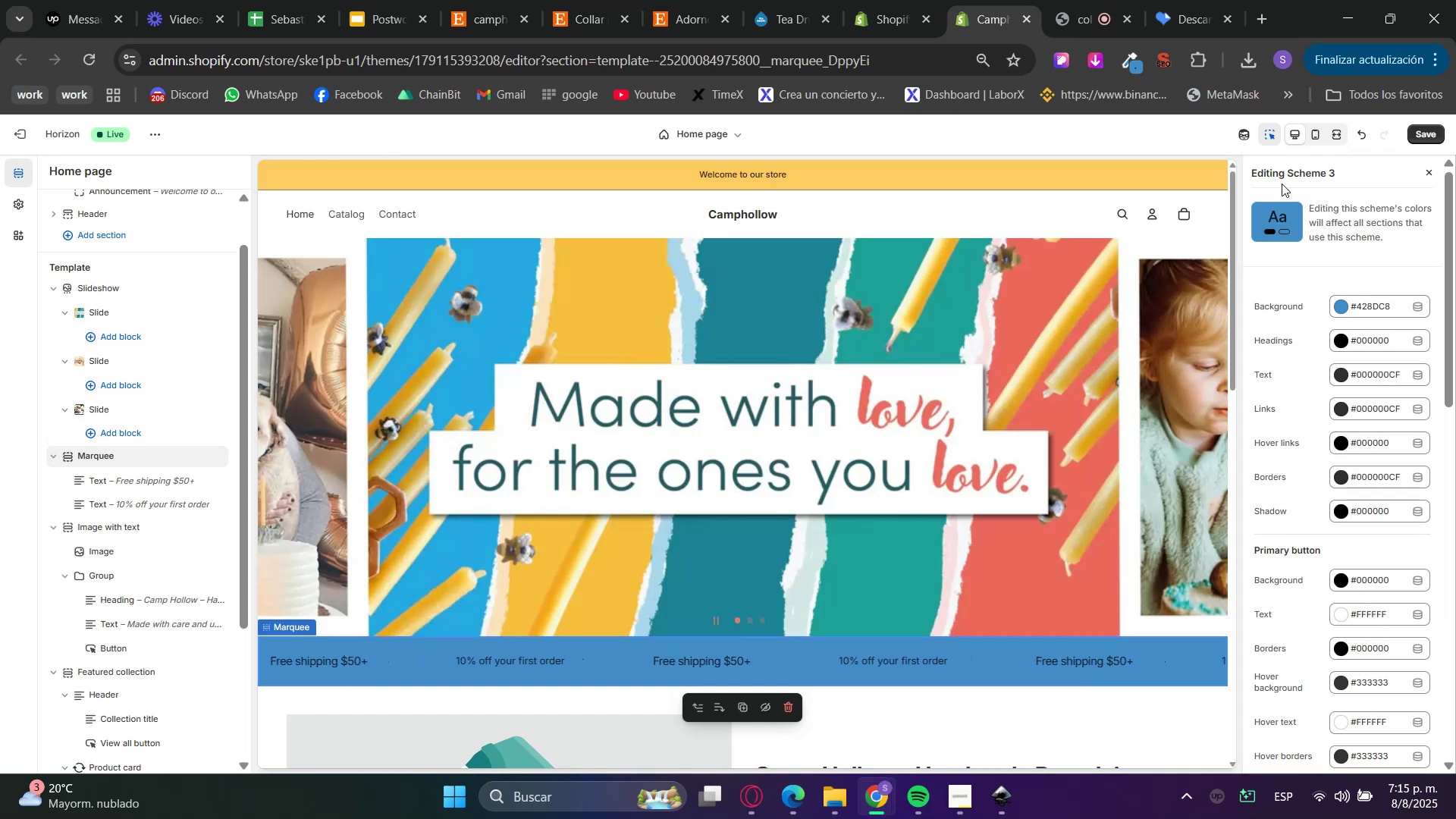 
left_click([1426, 180])
 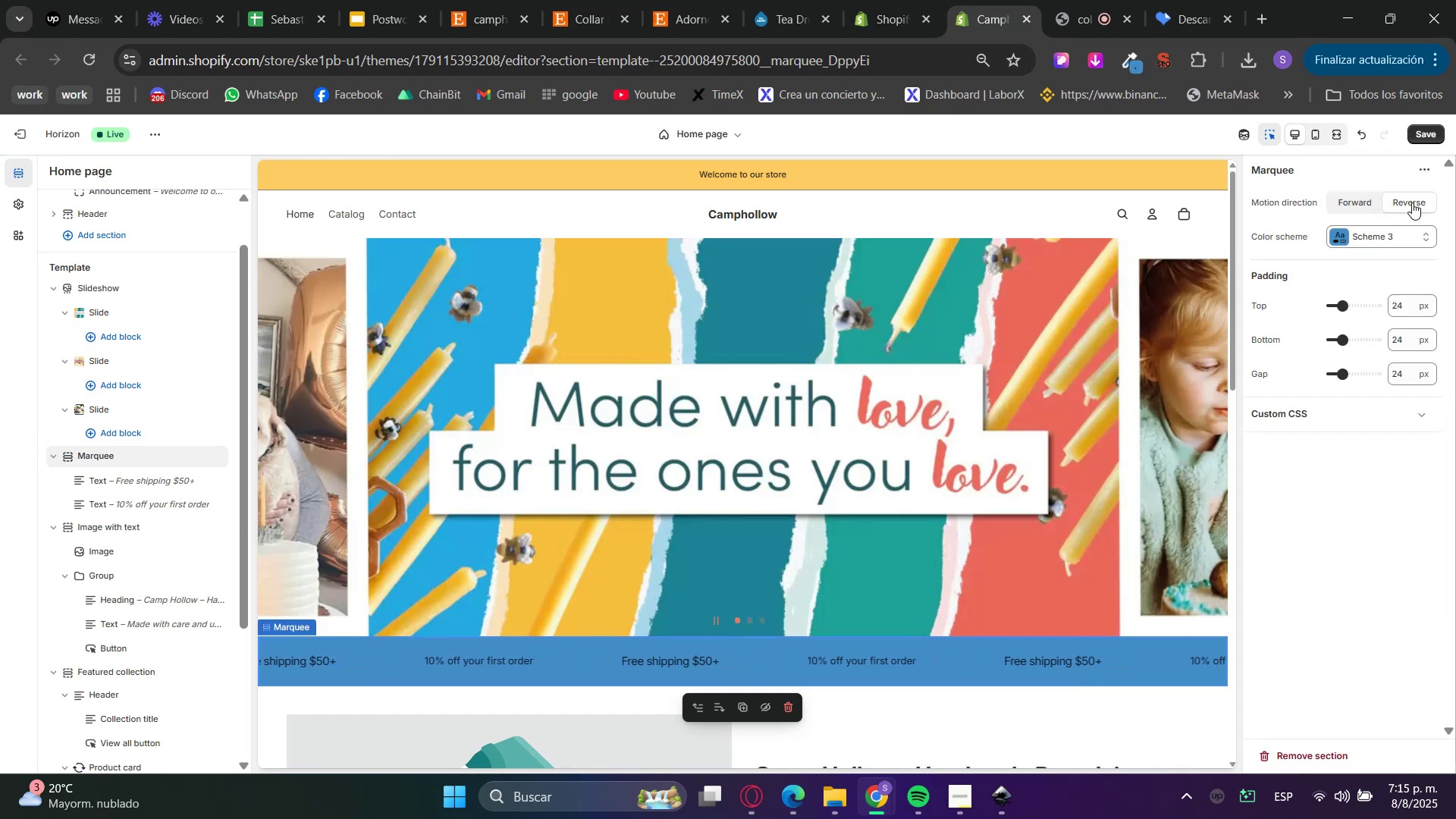 
left_click([1385, 235])
 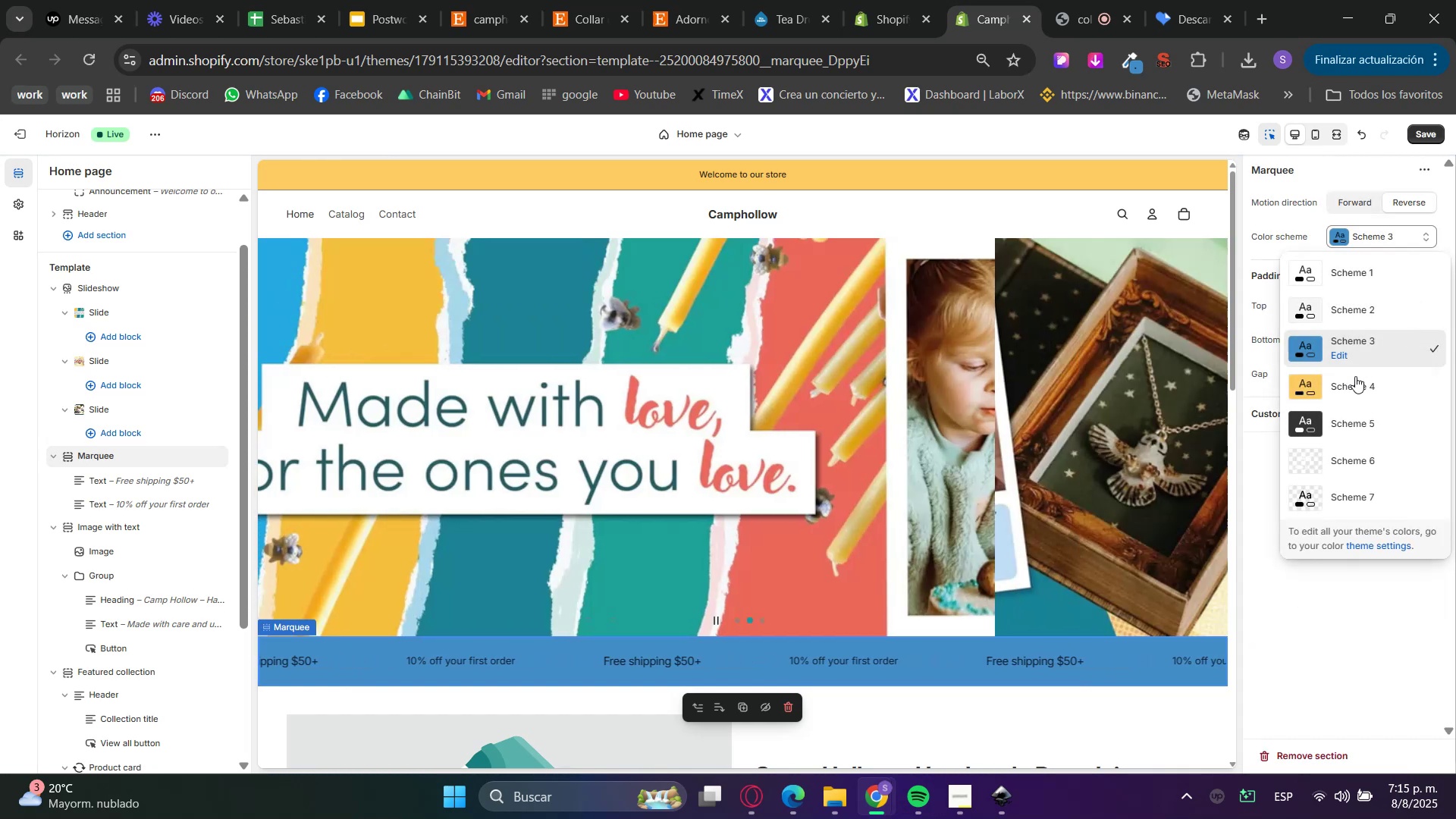 
left_click([1346, 400])
 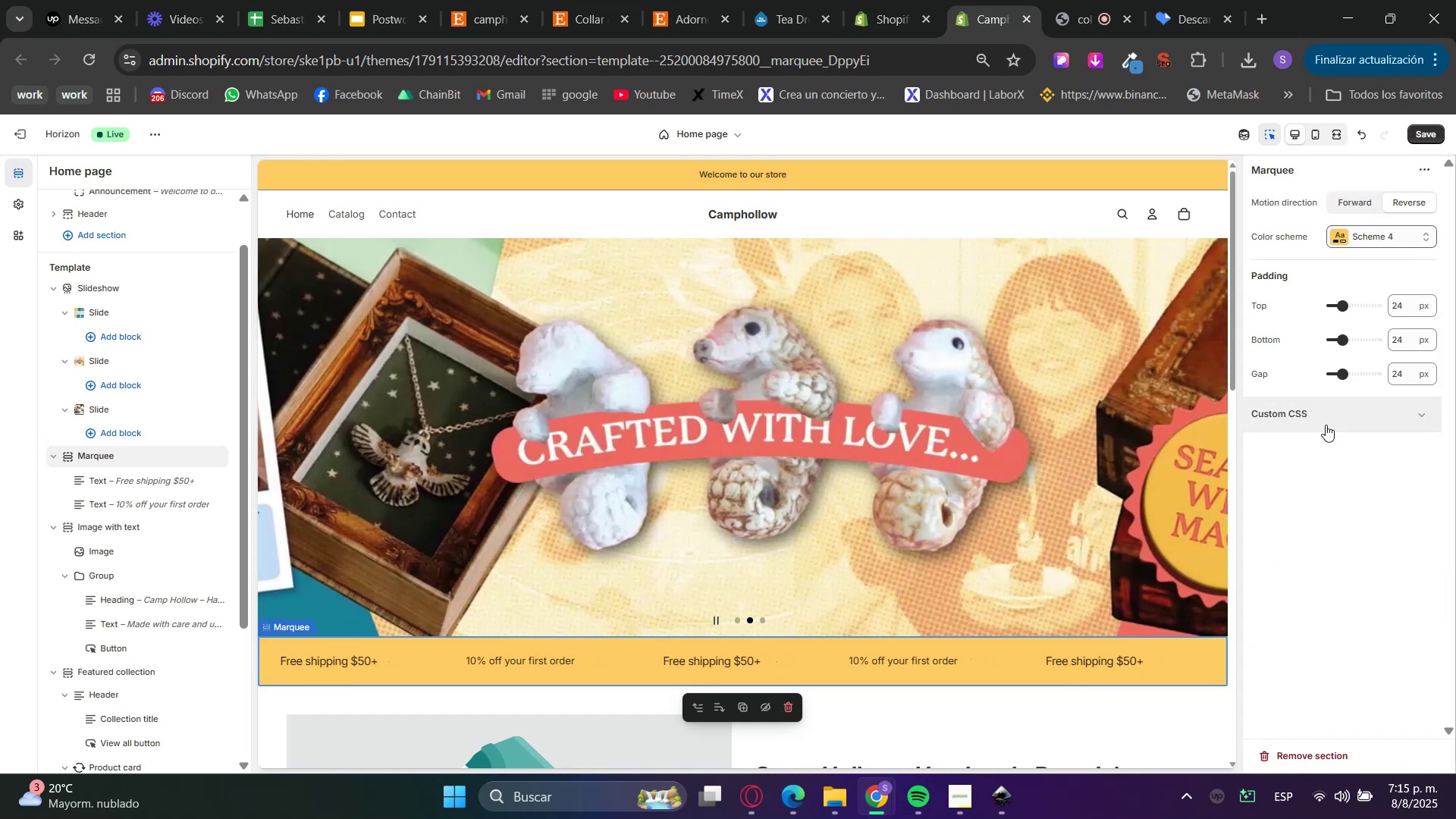 
scroll: coordinate [805, 621], scroll_direction: down, amount: 7.0
 